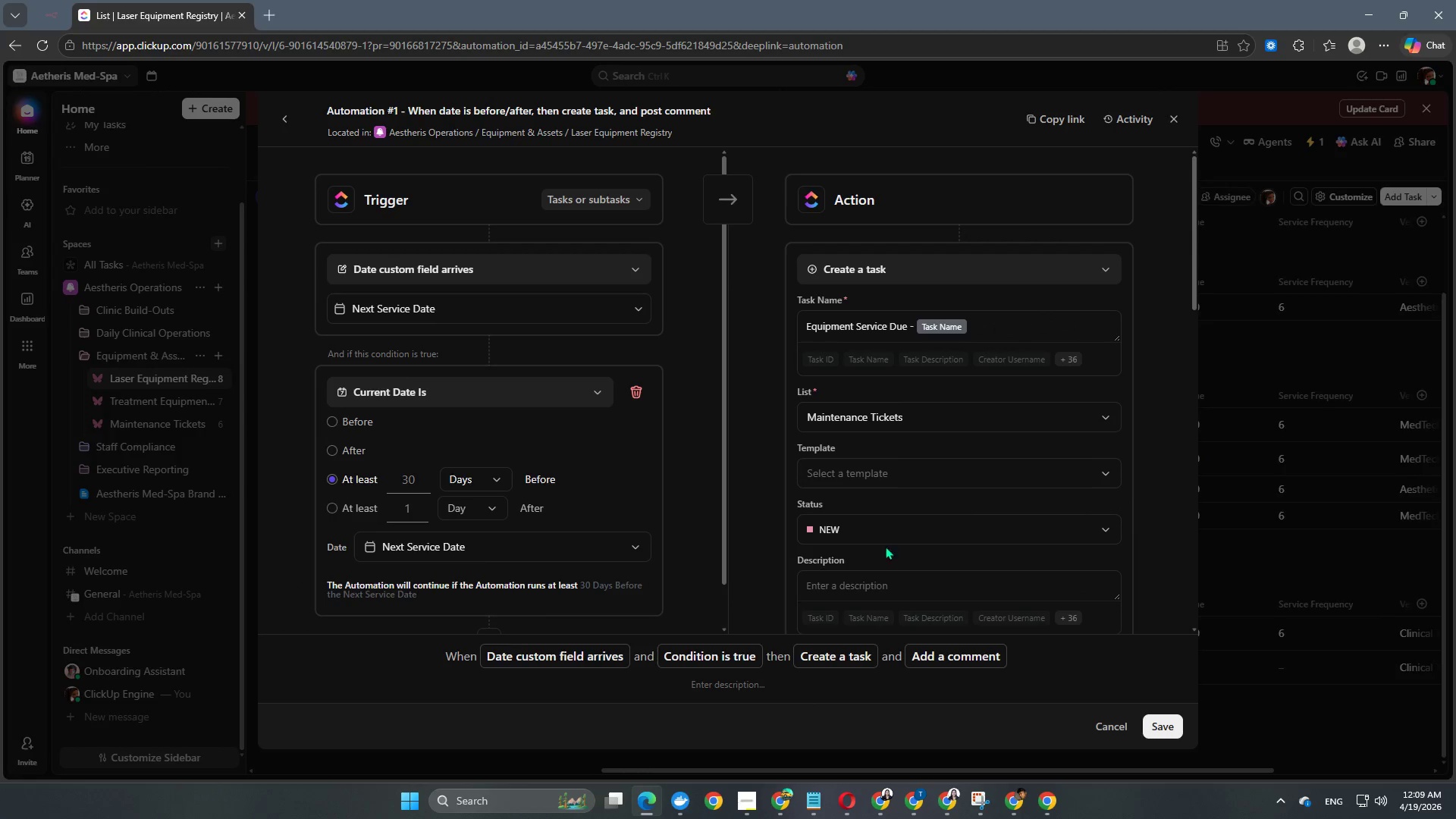 
scroll: coordinate [904, 516], scroll_direction: down, amount: 16.0
 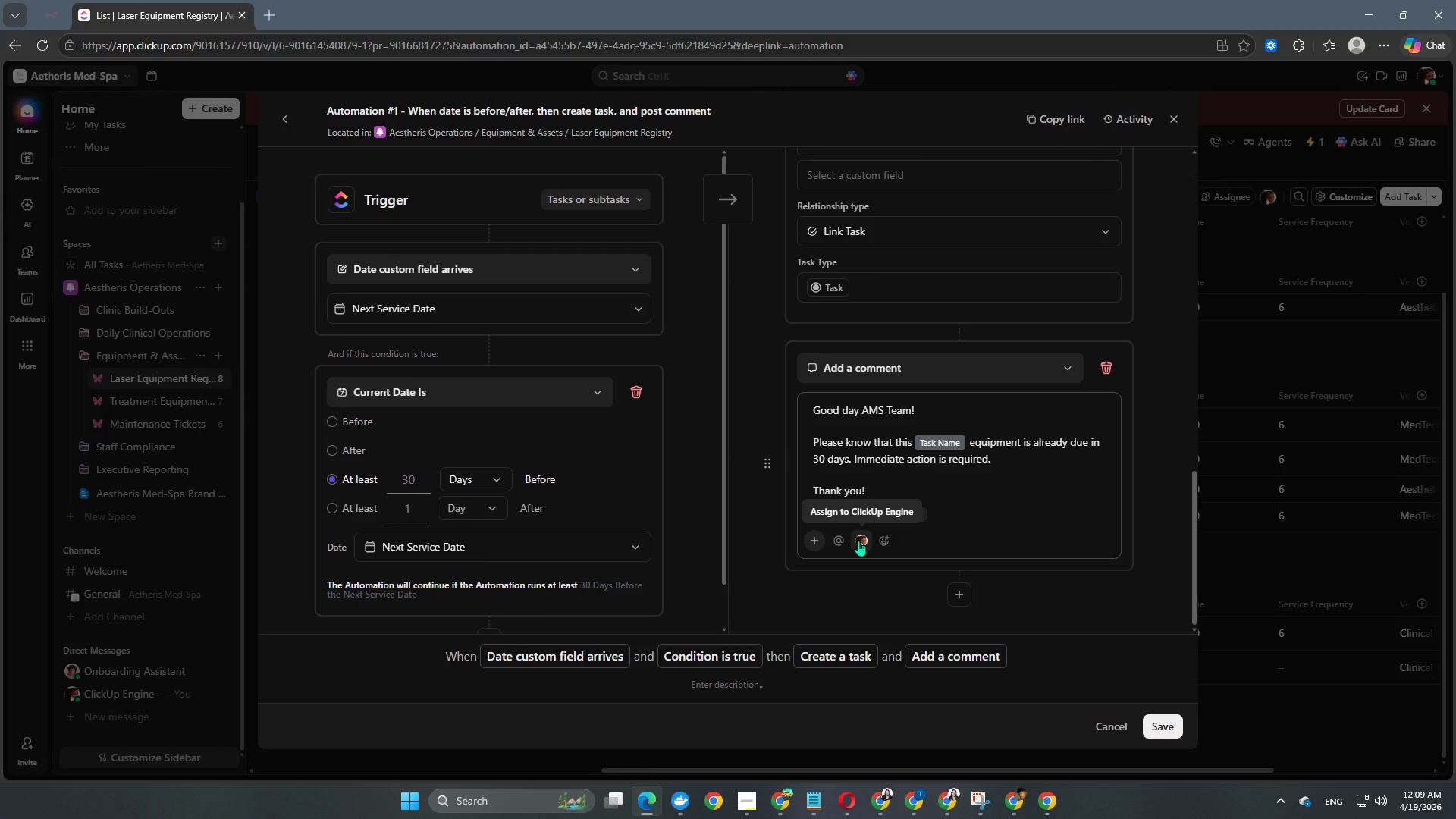 
left_click([858, 541])
 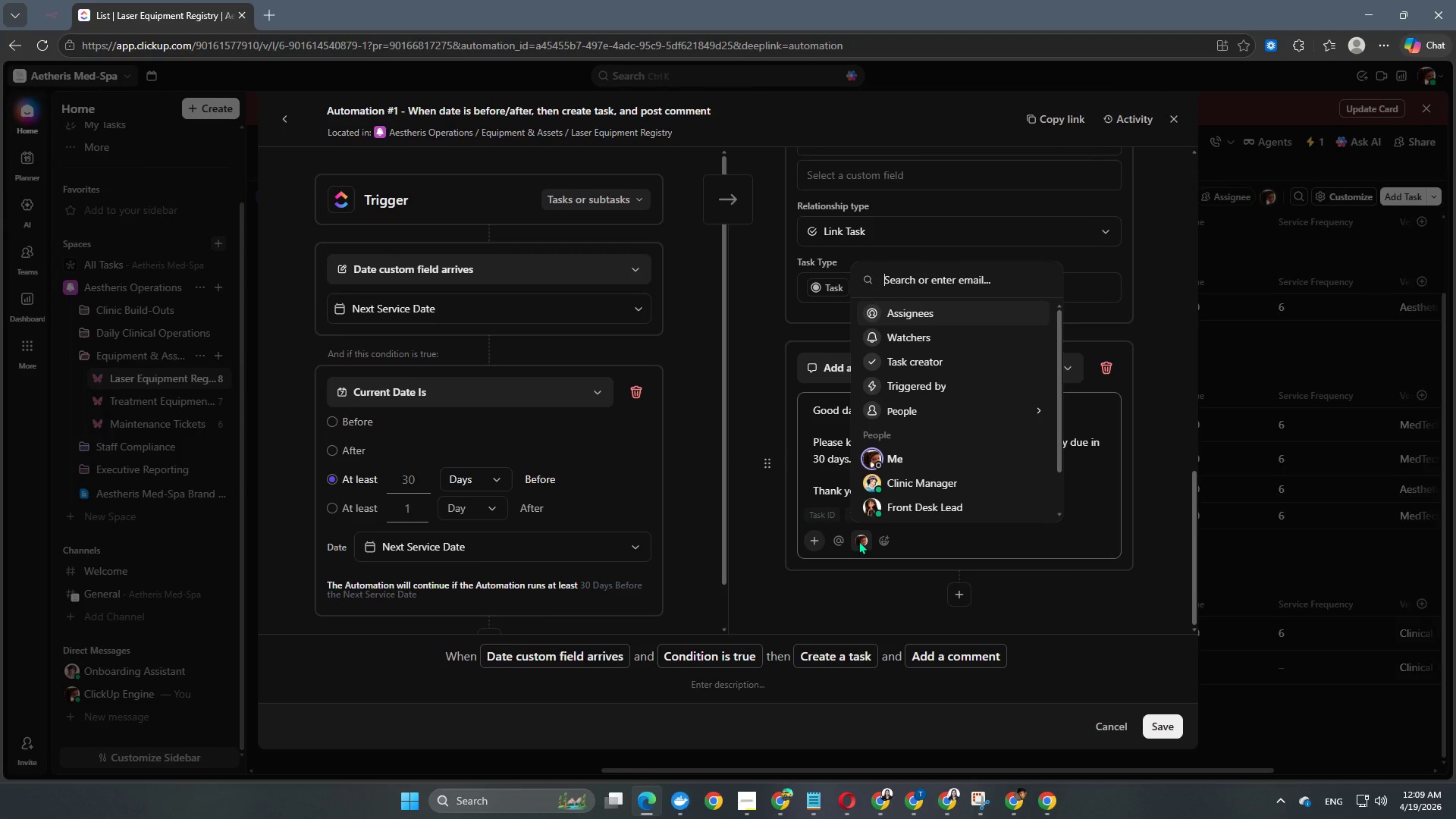 
left_click([858, 541])
 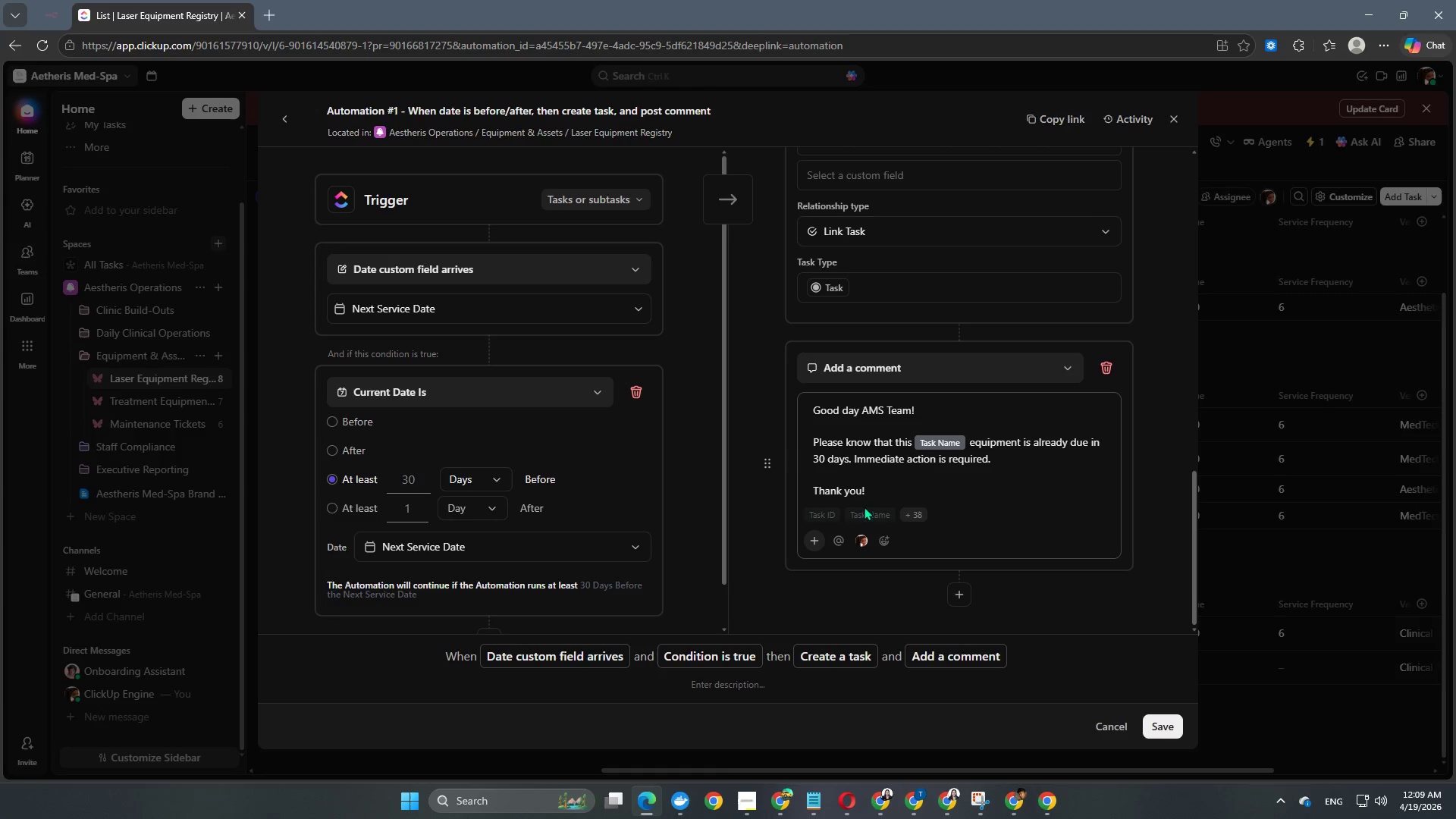 
left_click([878, 494])
 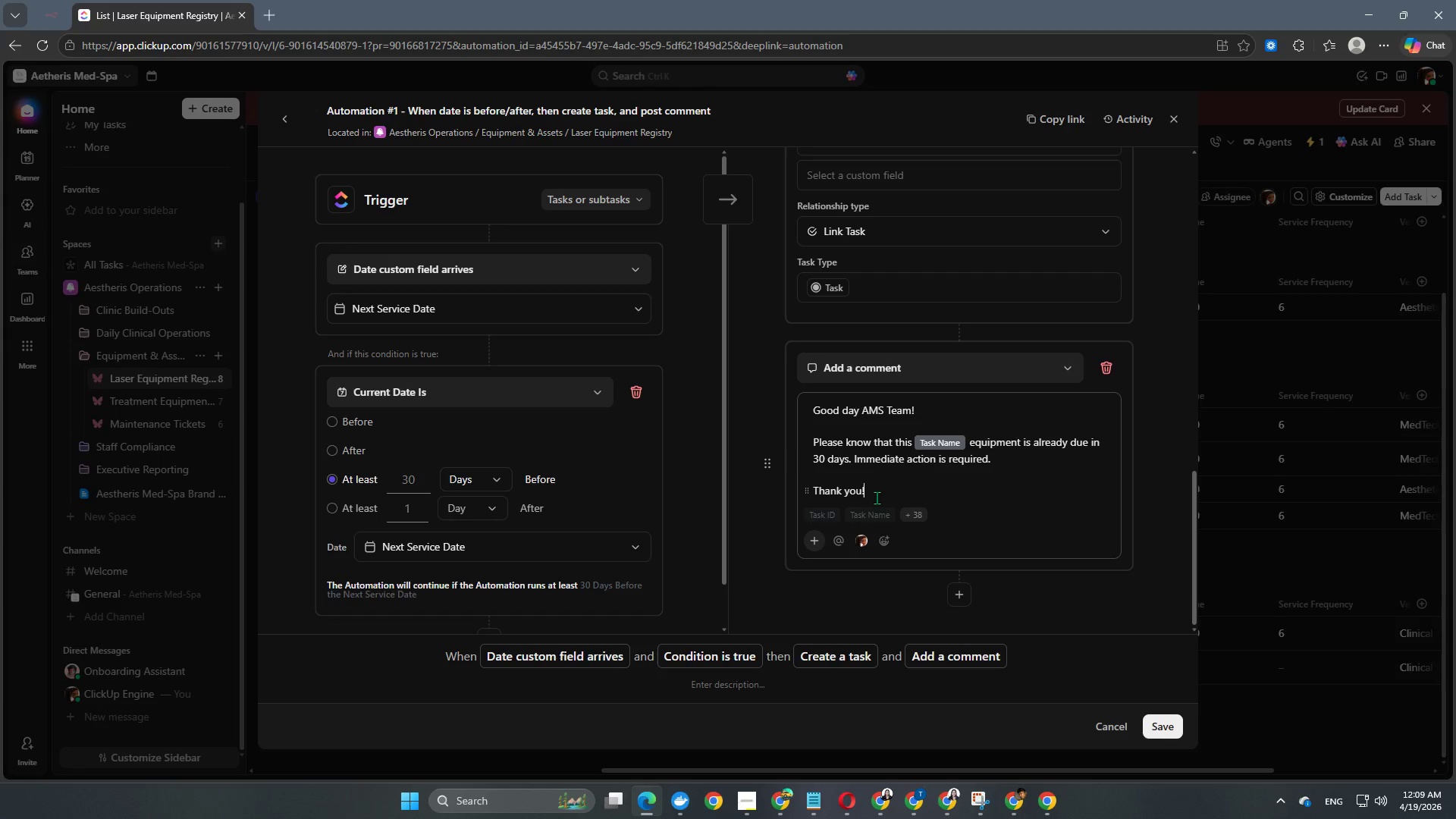 
key(Shift+Enter)
 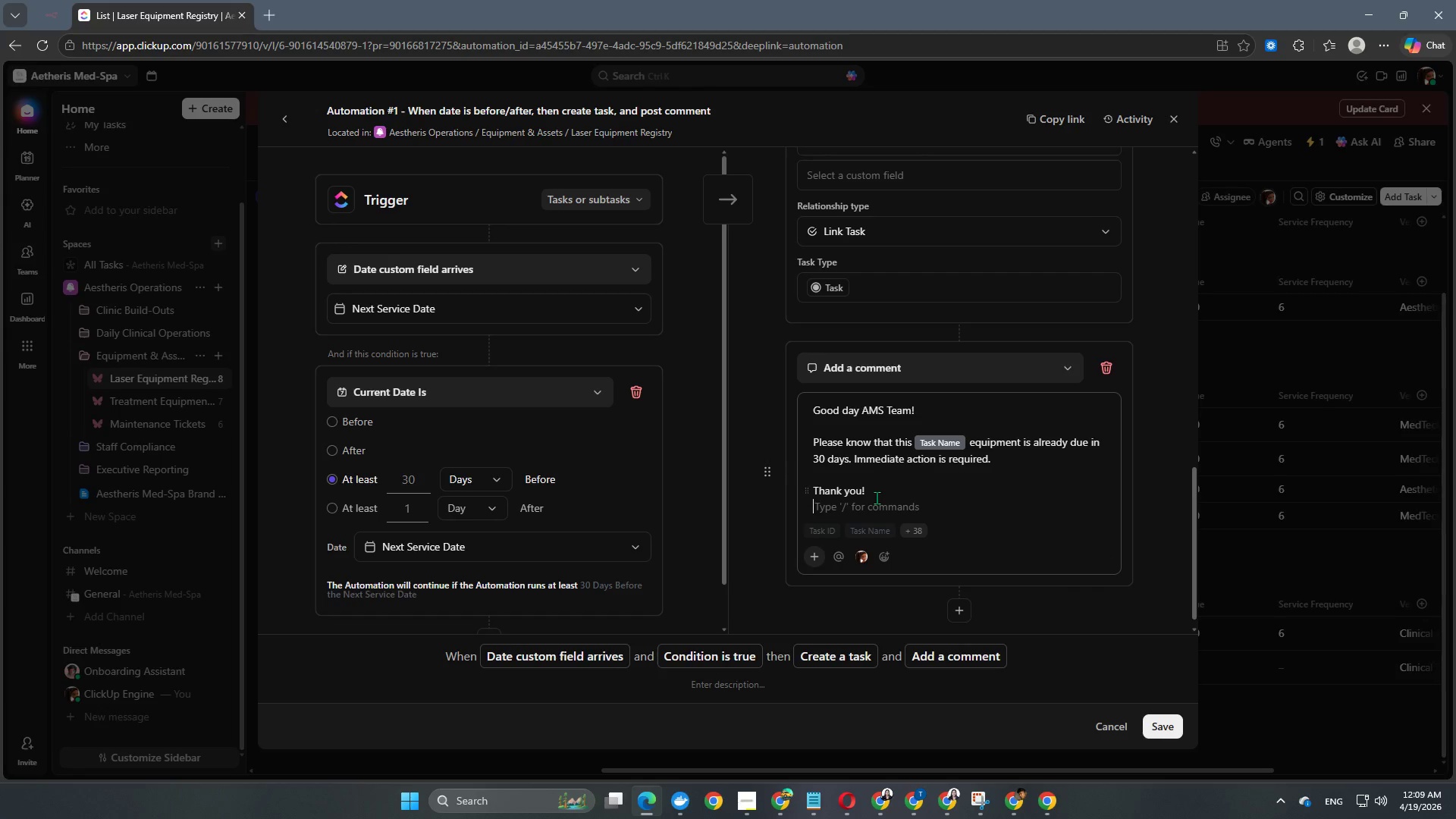 
key(Shift+Enter)
 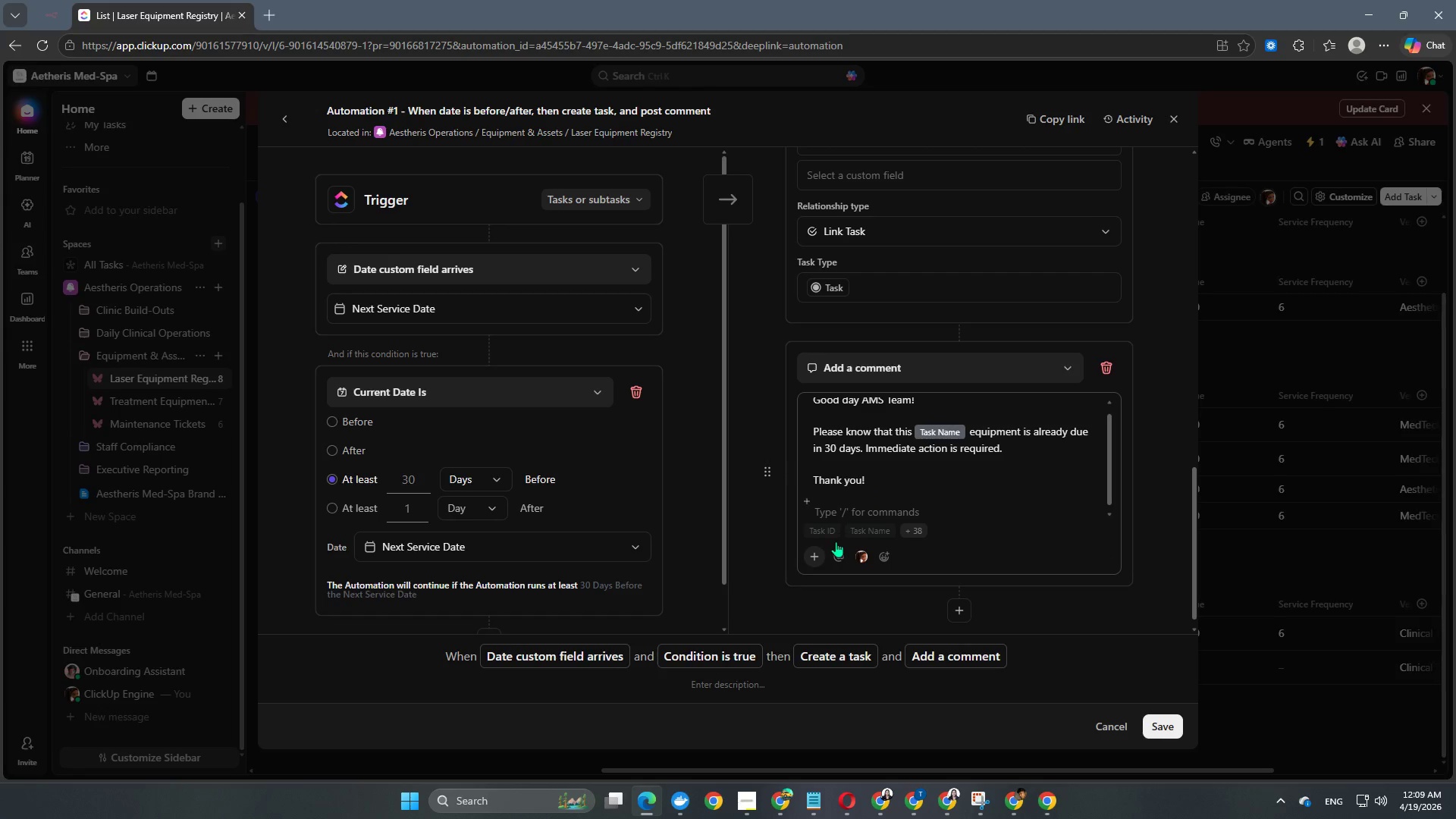 
left_click([832, 557])
 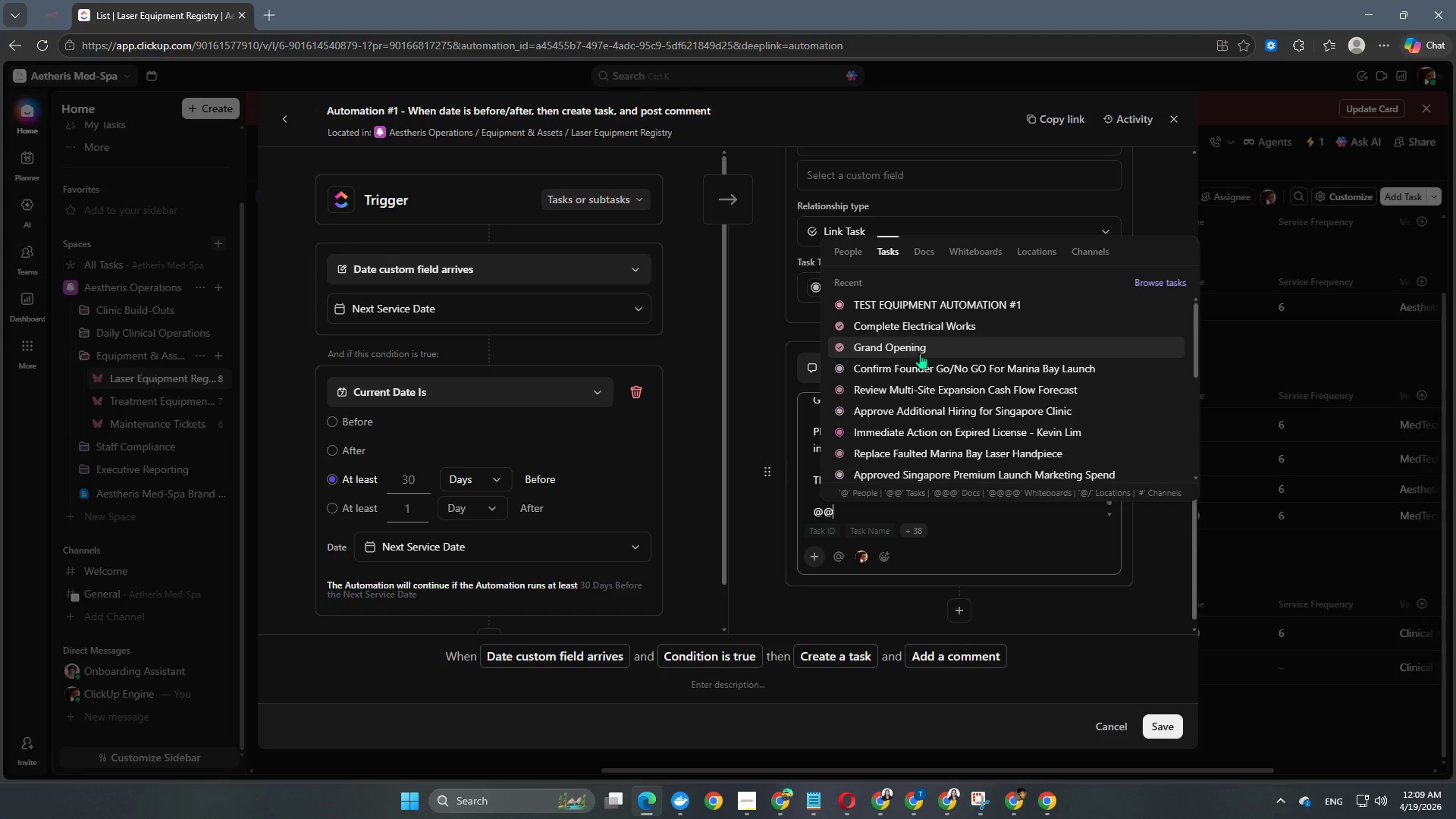 
left_click([853, 253])
 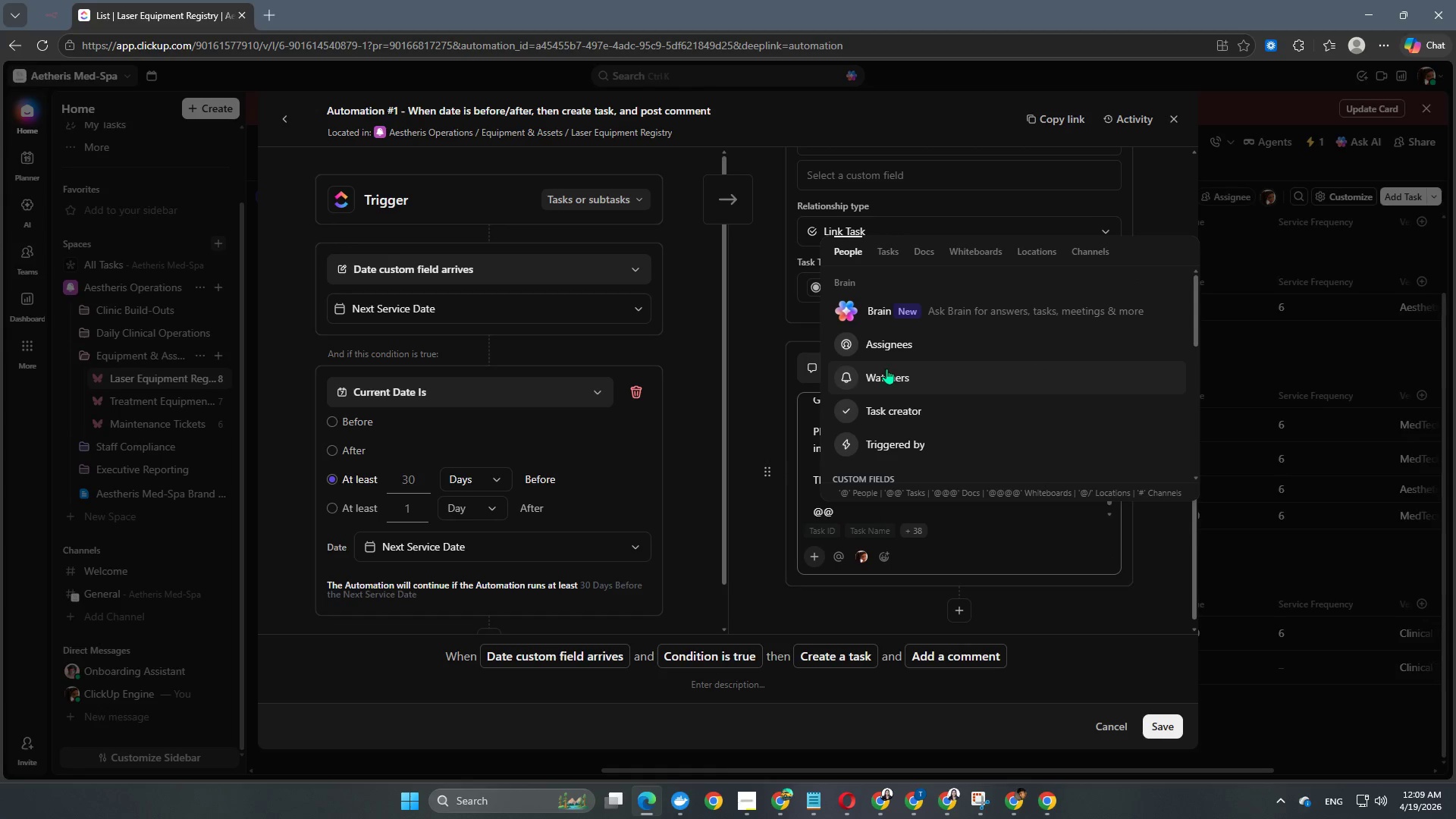 
scroll: coordinate [900, 398], scroll_direction: down, amount: 3.0
 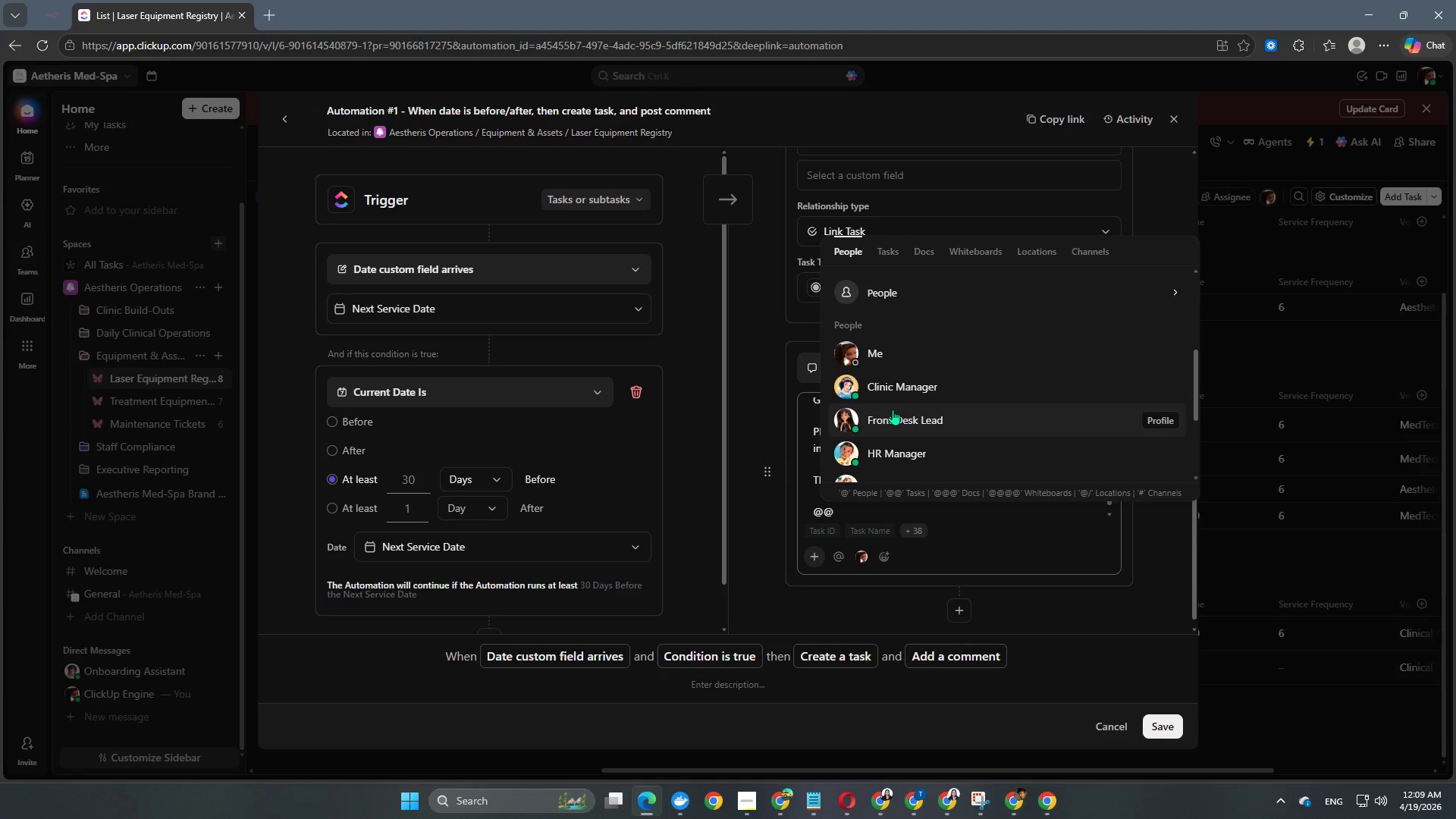 
left_click([889, 391])
 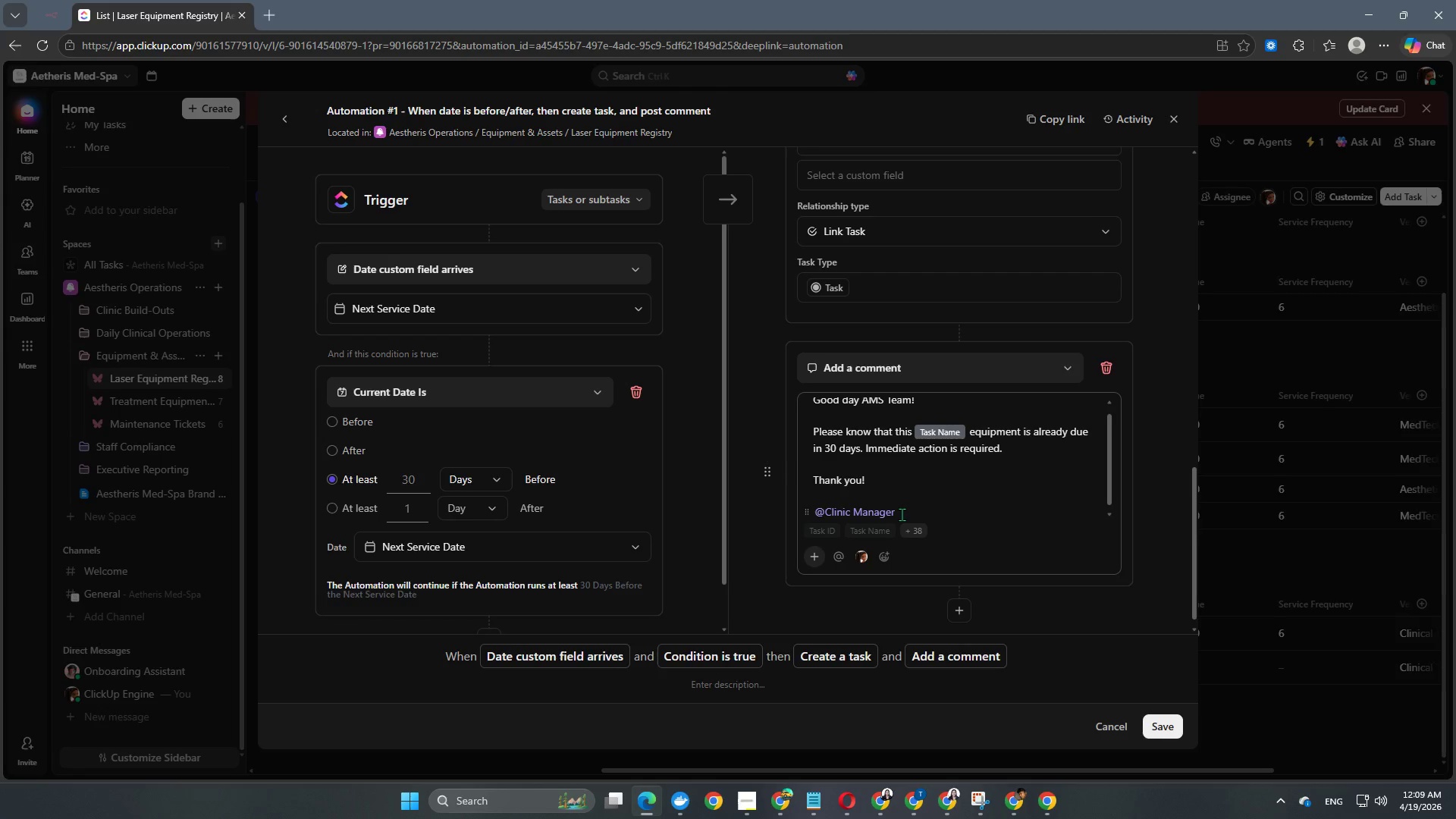 
key(Backspace)
 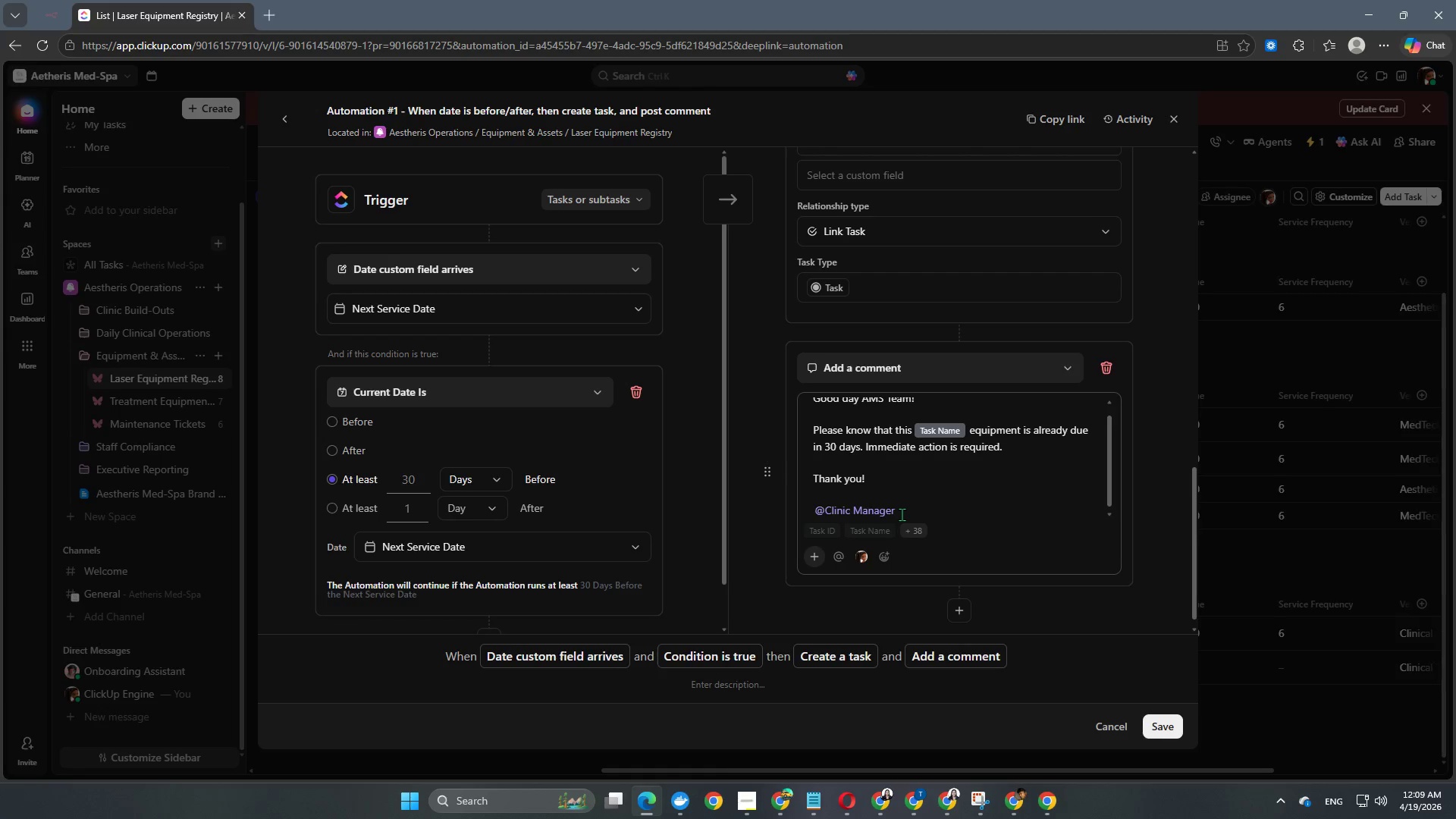 
hold_key(key=Backspace, duration=0.41)
 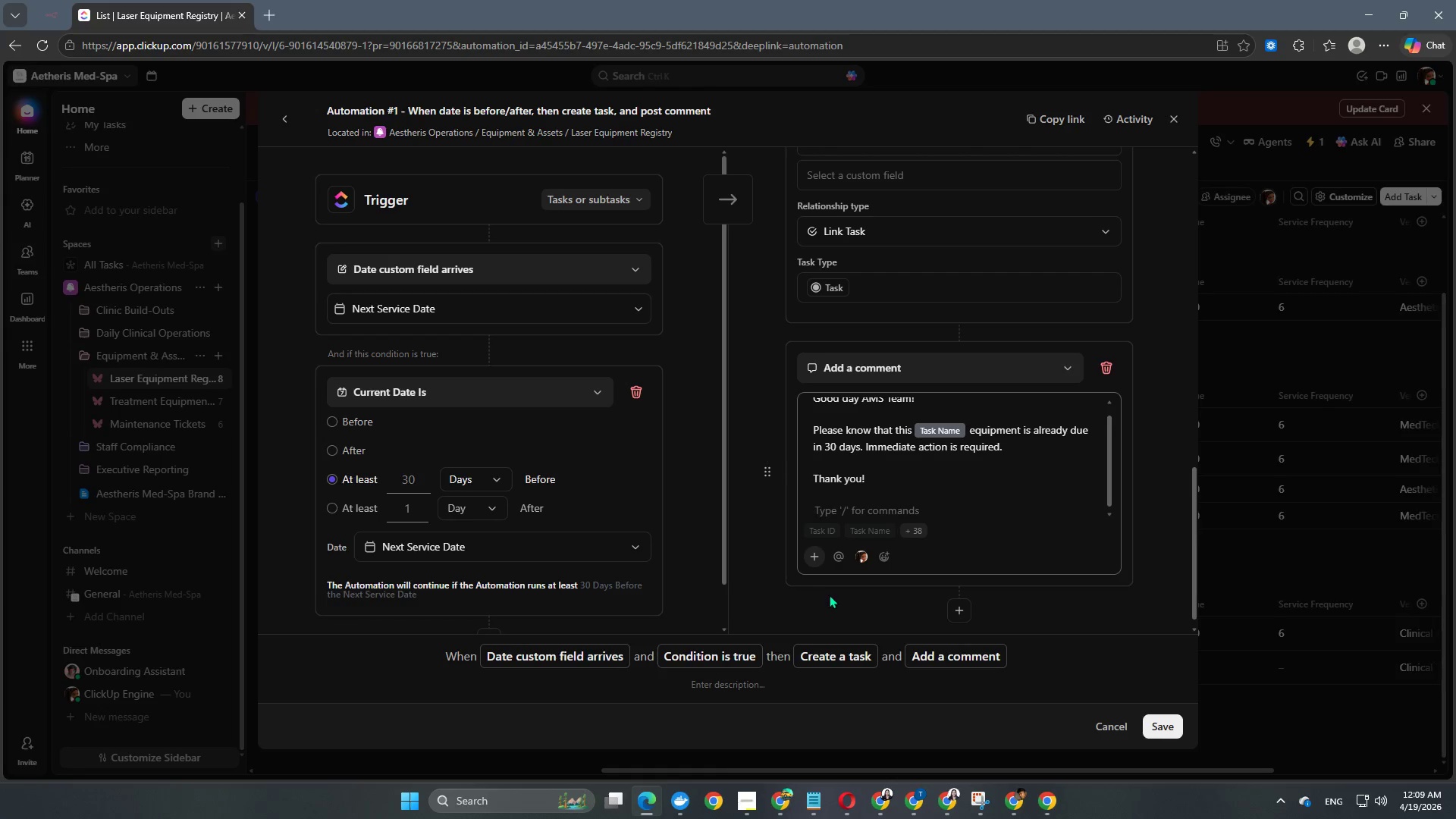 
left_click([840, 557])
 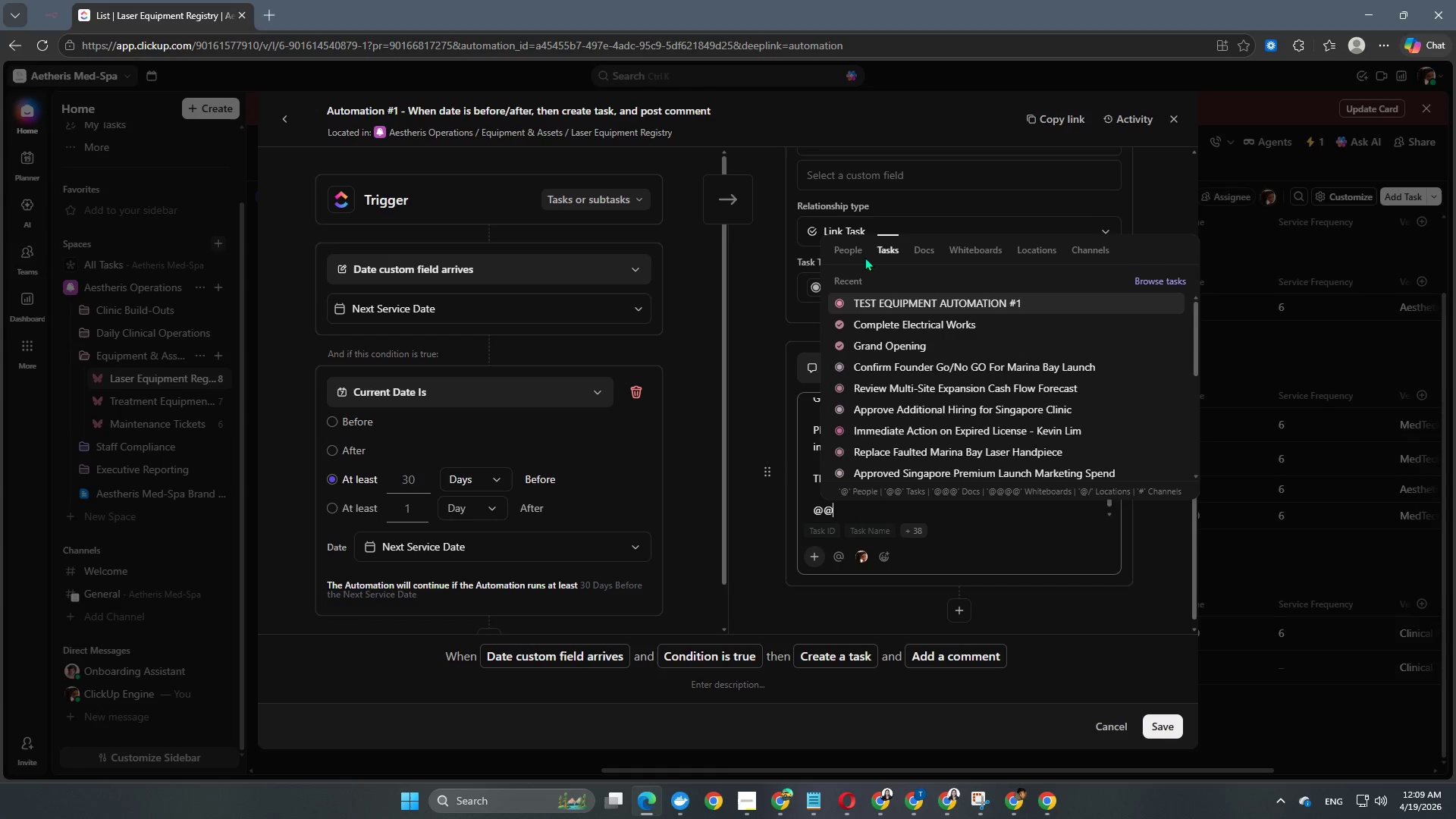 
left_click([855, 251])
 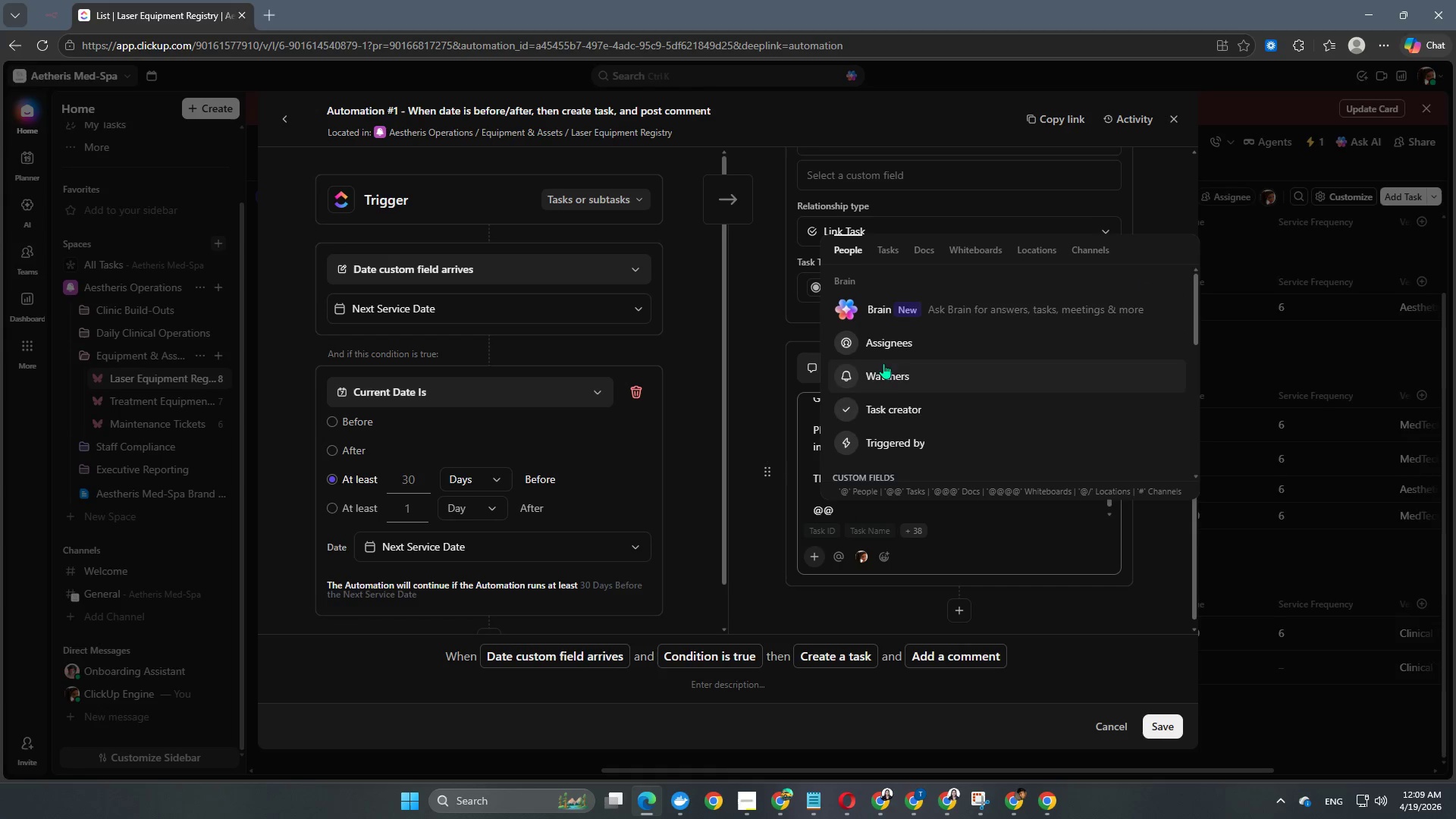 
scroll: coordinate [899, 405], scroll_direction: down, amount: 3.0
 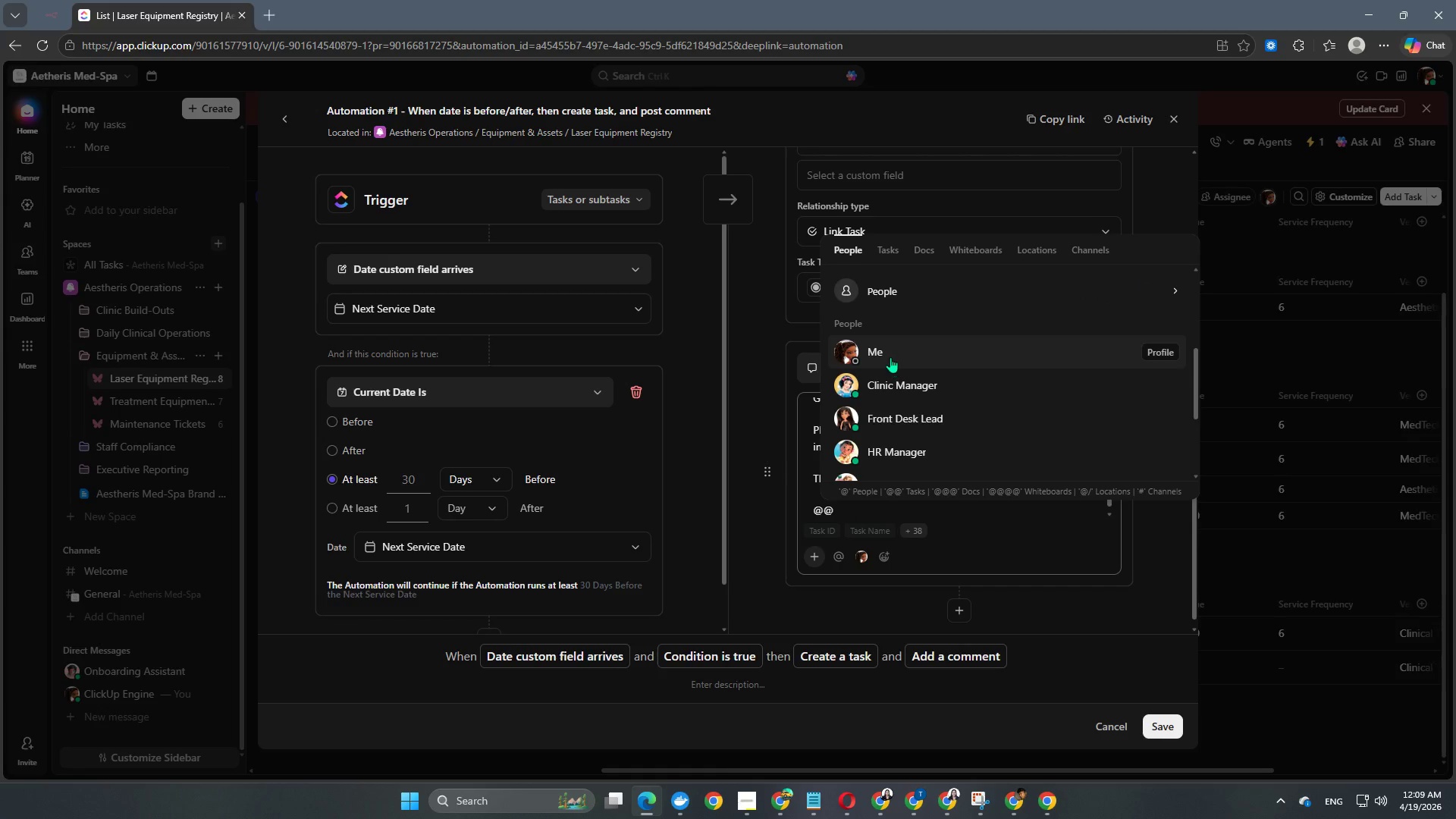 
left_click([890, 357])
 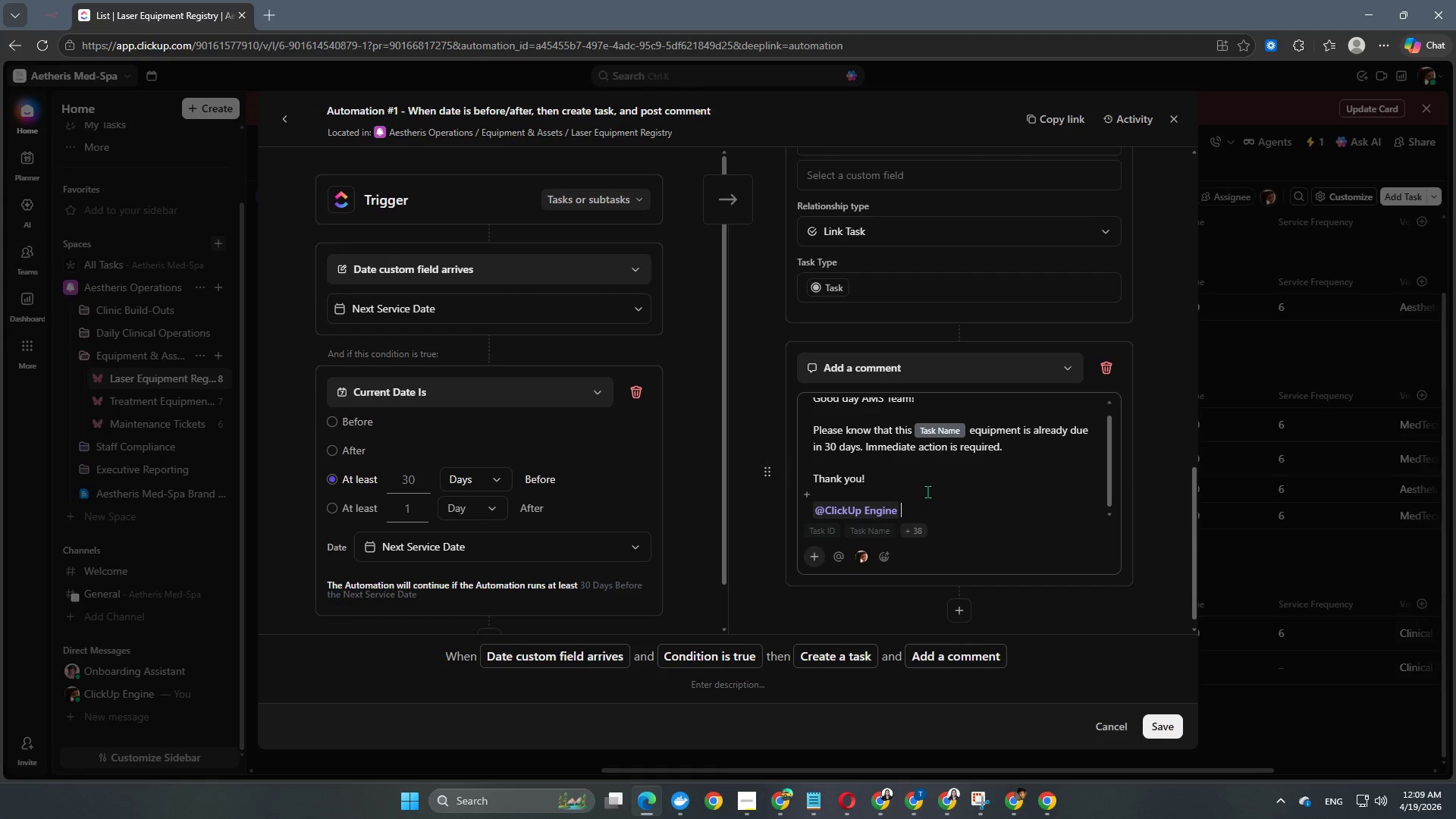 
scroll: coordinate [927, 491], scroll_direction: up, amount: 5.0
 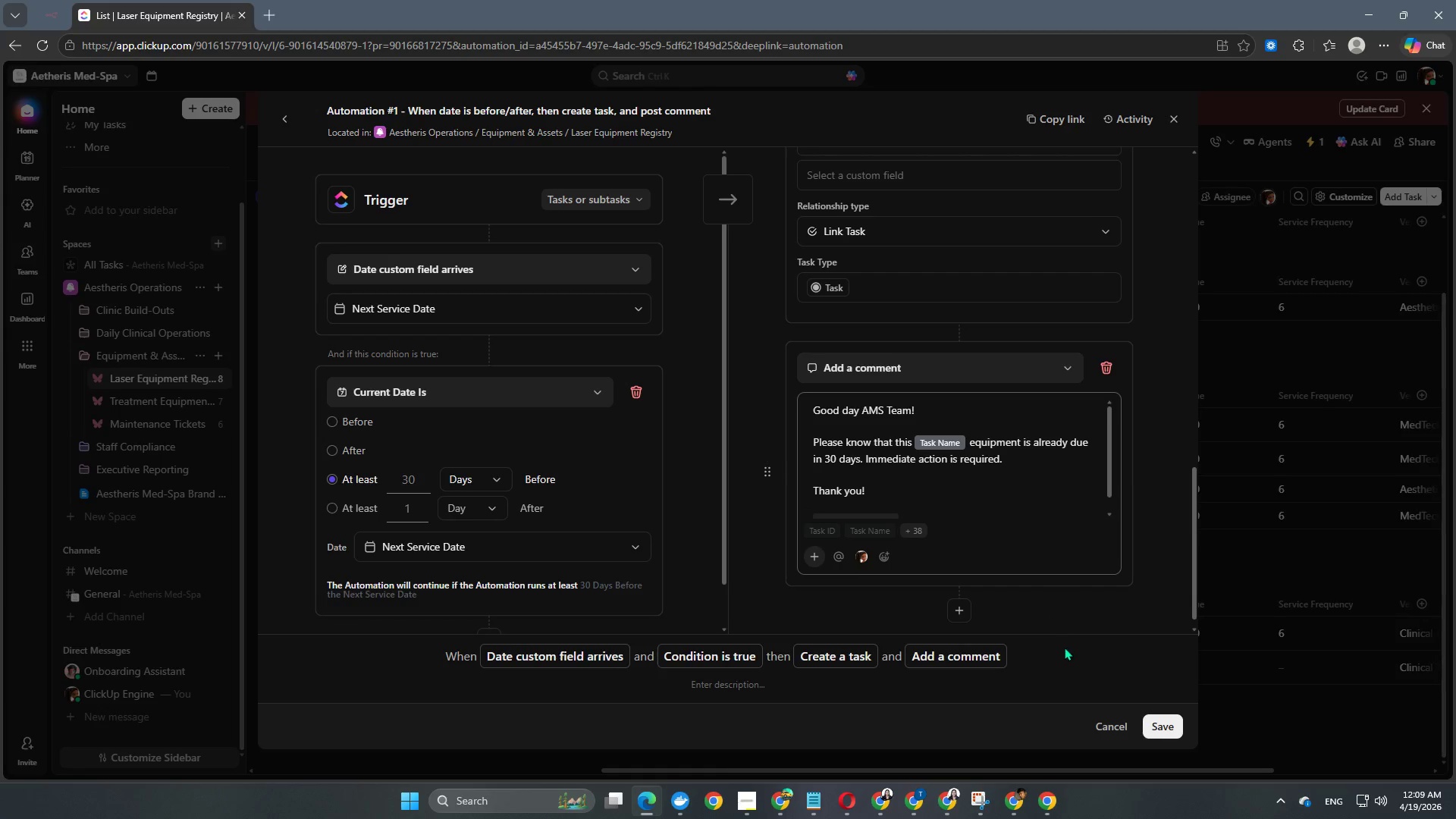 
scroll: coordinate [1097, 664], scroll_direction: down, amount: 3.0
 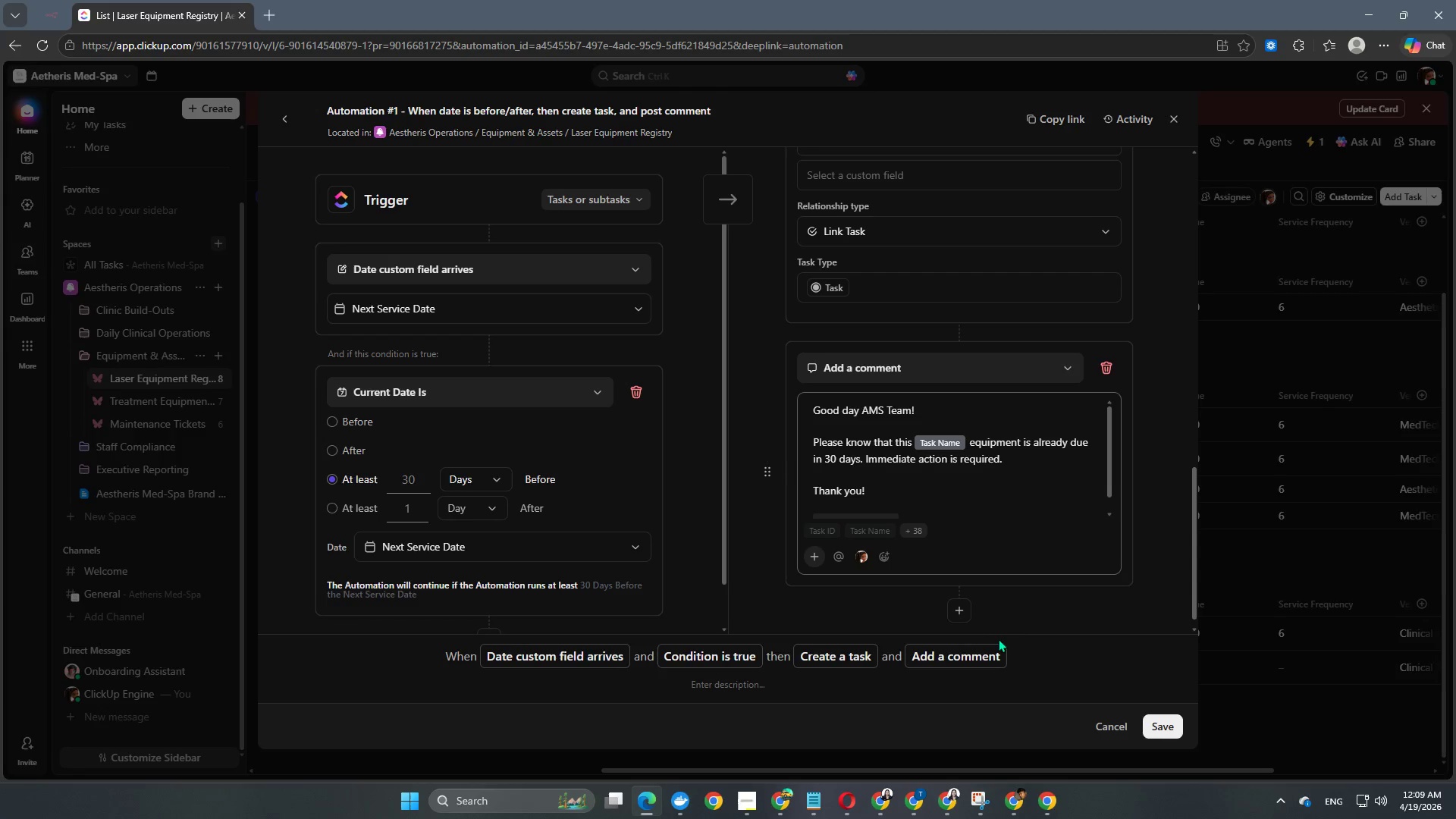 
scroll: coordinate [592, 507], scroll_direction: up, amount: 18.0
 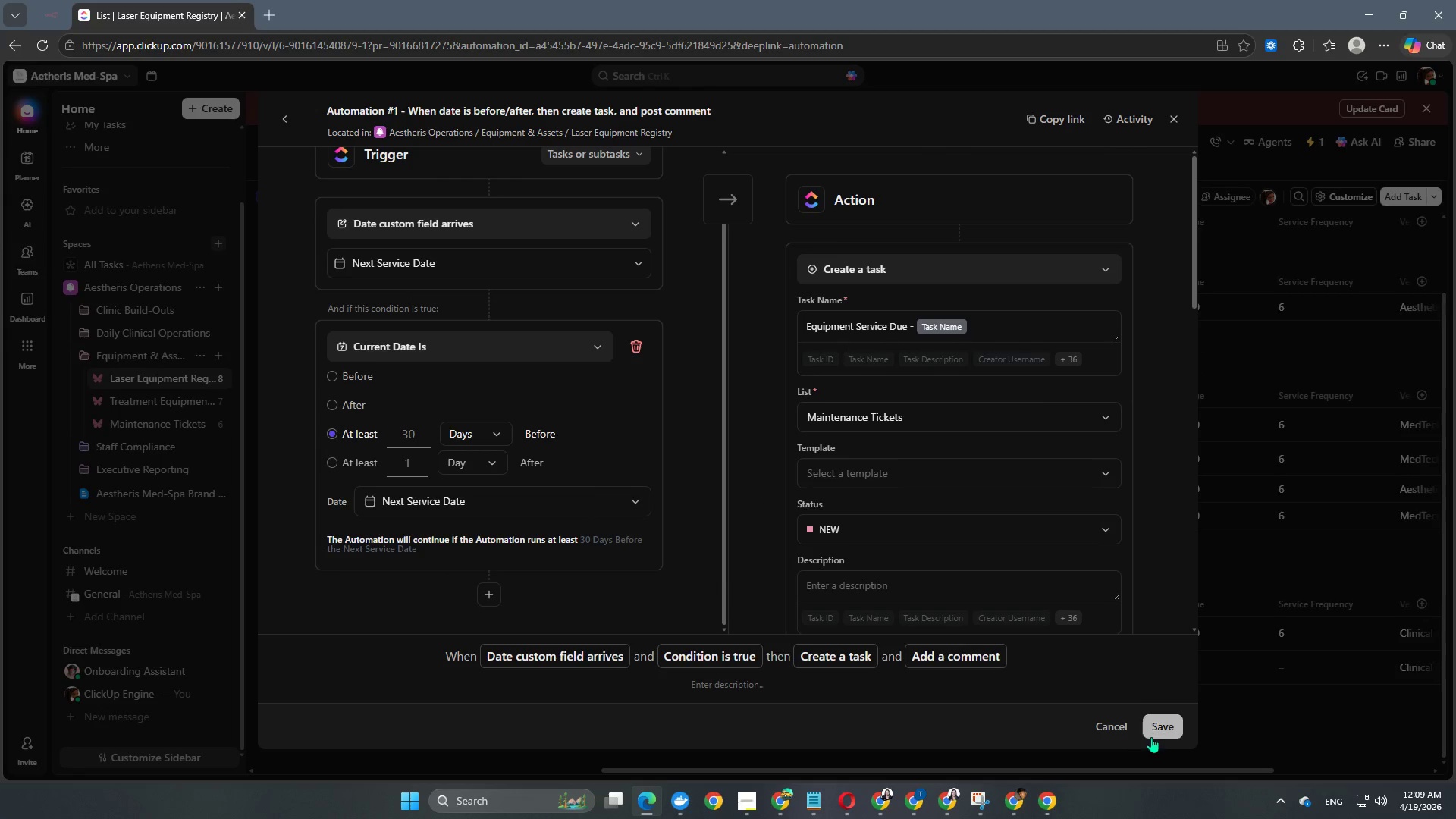 
left_click([1163, 724])
 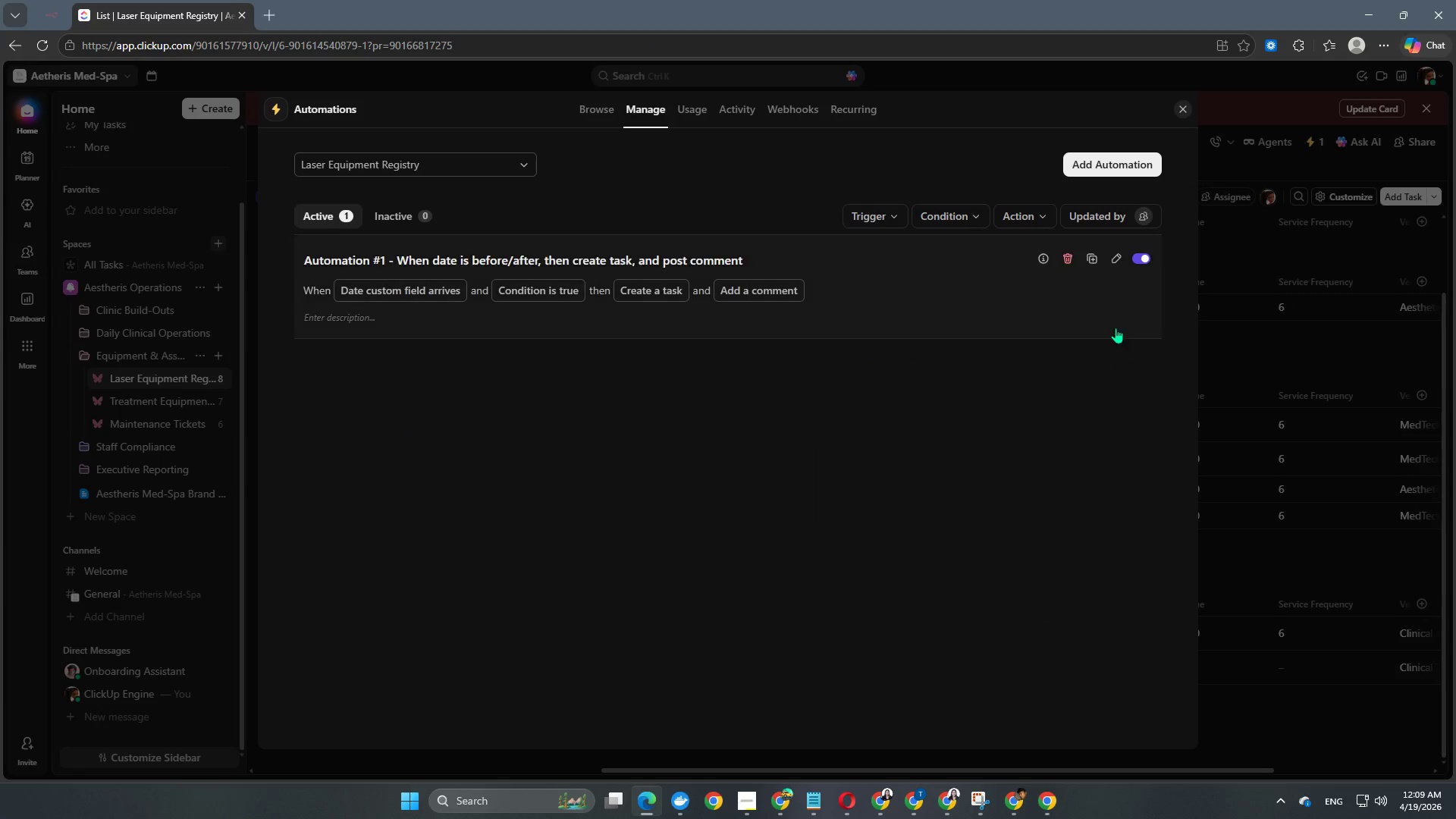 
mouse_move([1072, 256])
 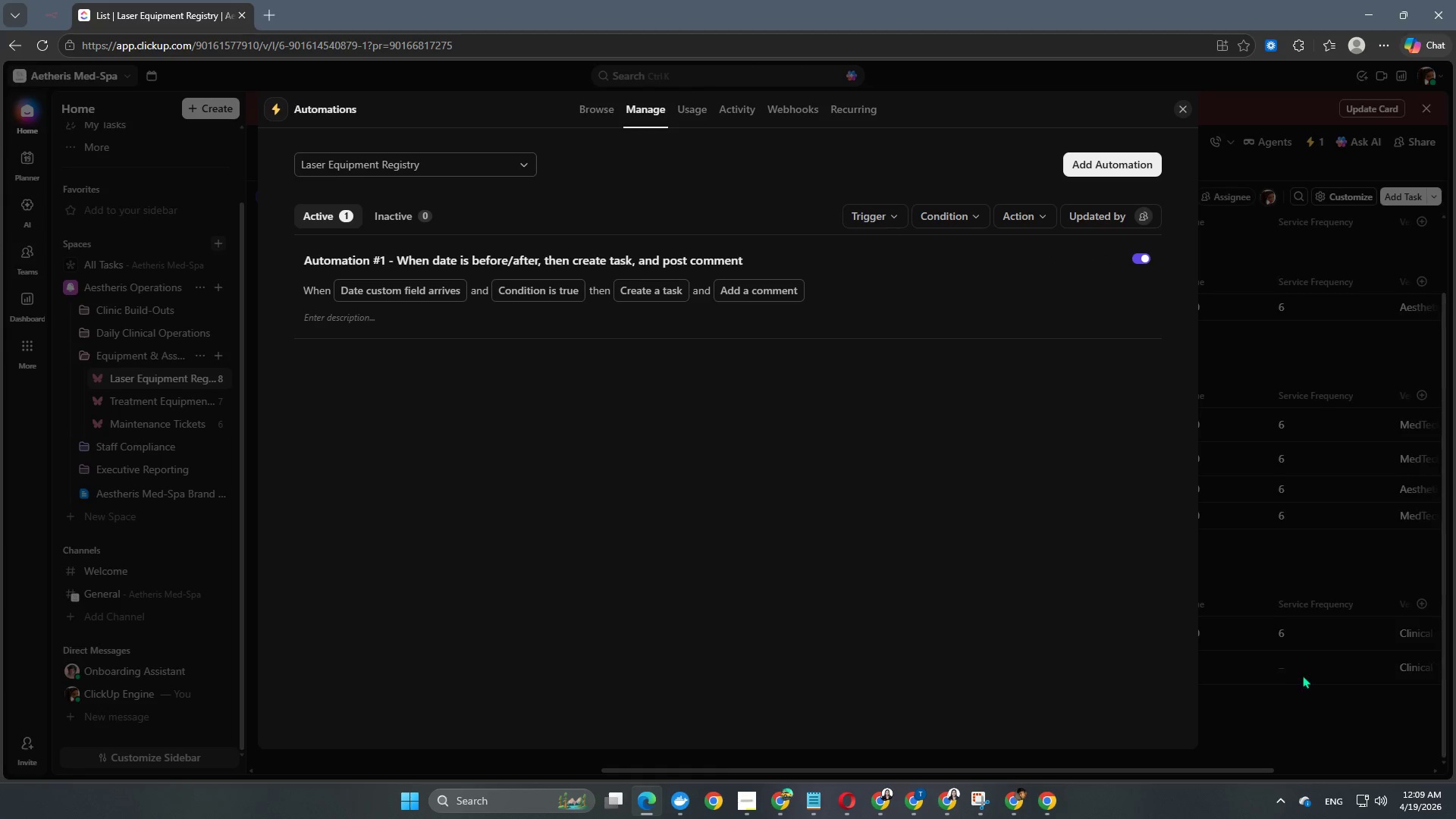 
left_click([1313, 726])
 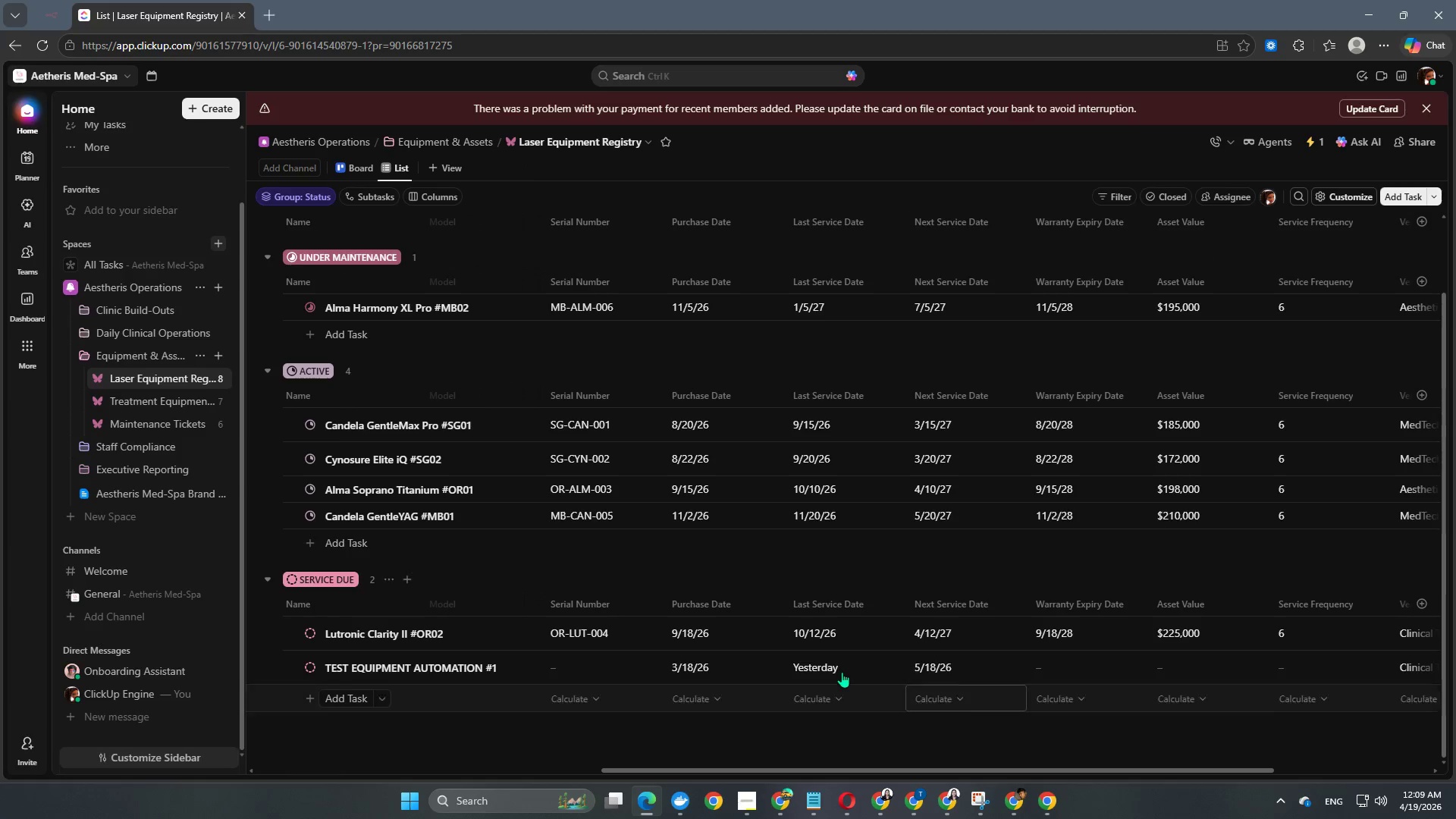 
scroll: coordinate [842, 672], scroll_direction: down, amount: 3.0
 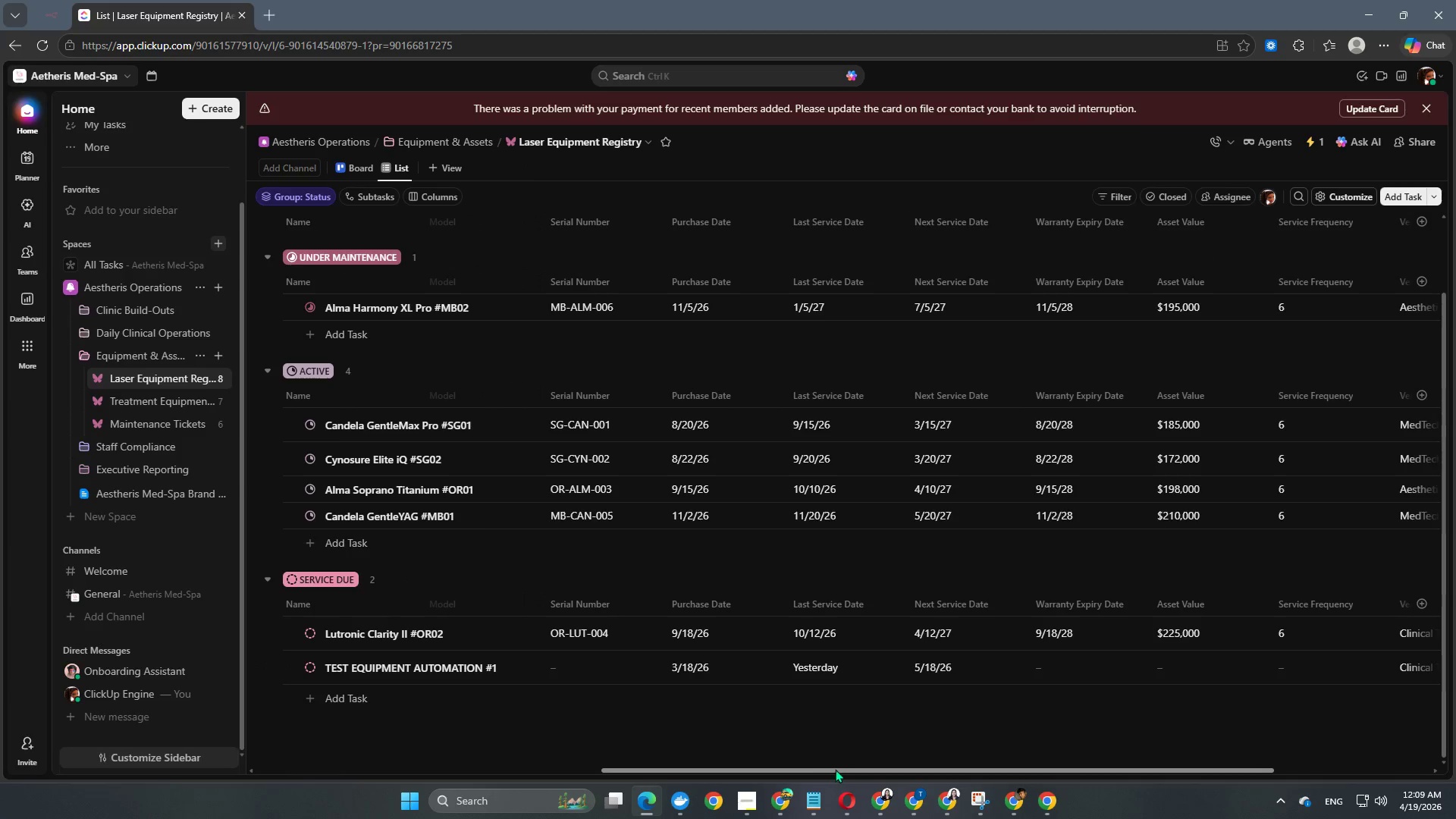 
left_click_drag(start_coordinate=[836, 768], to_coordinate=[469, 748])
 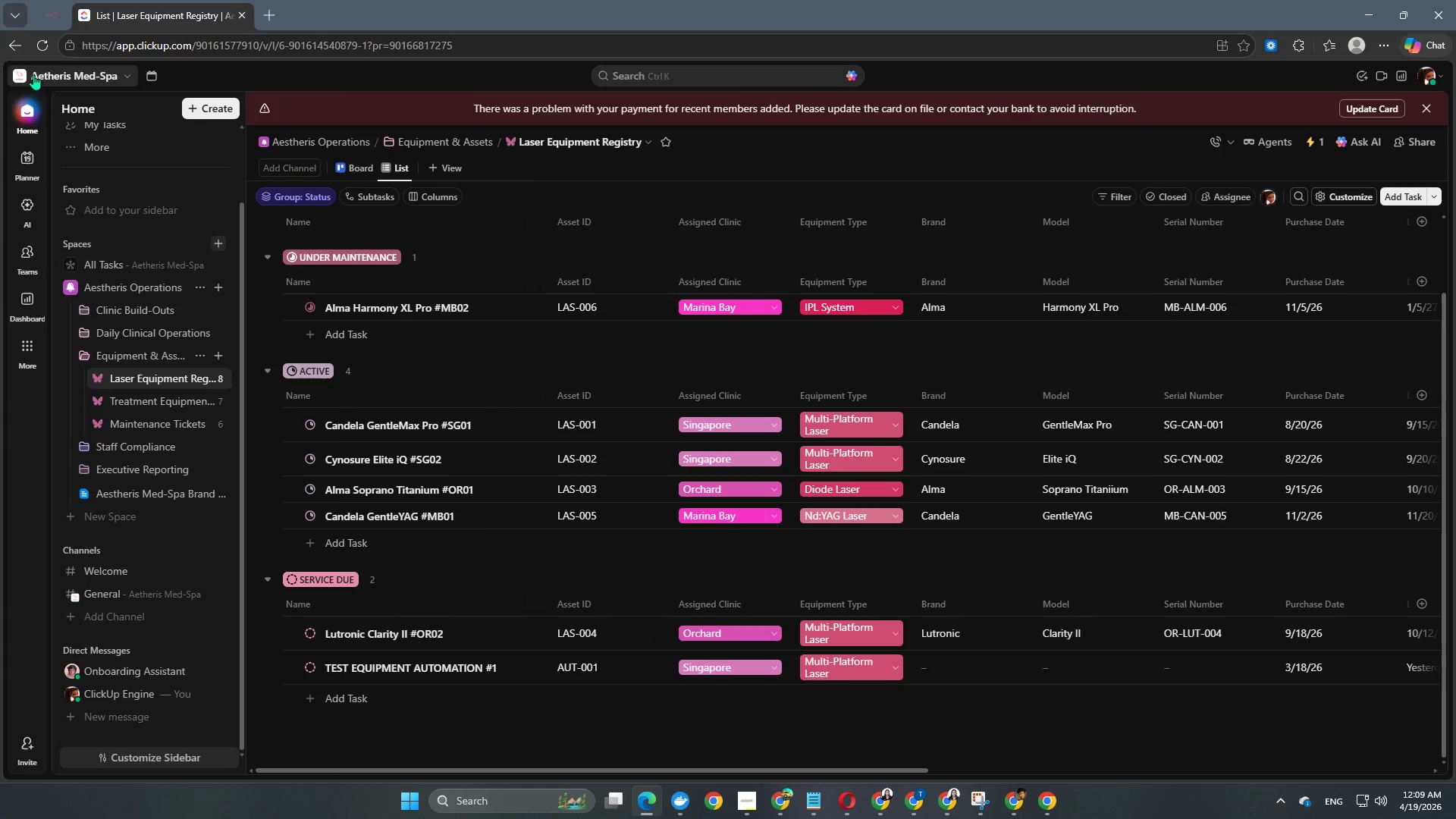 
left_click([36, 46])
 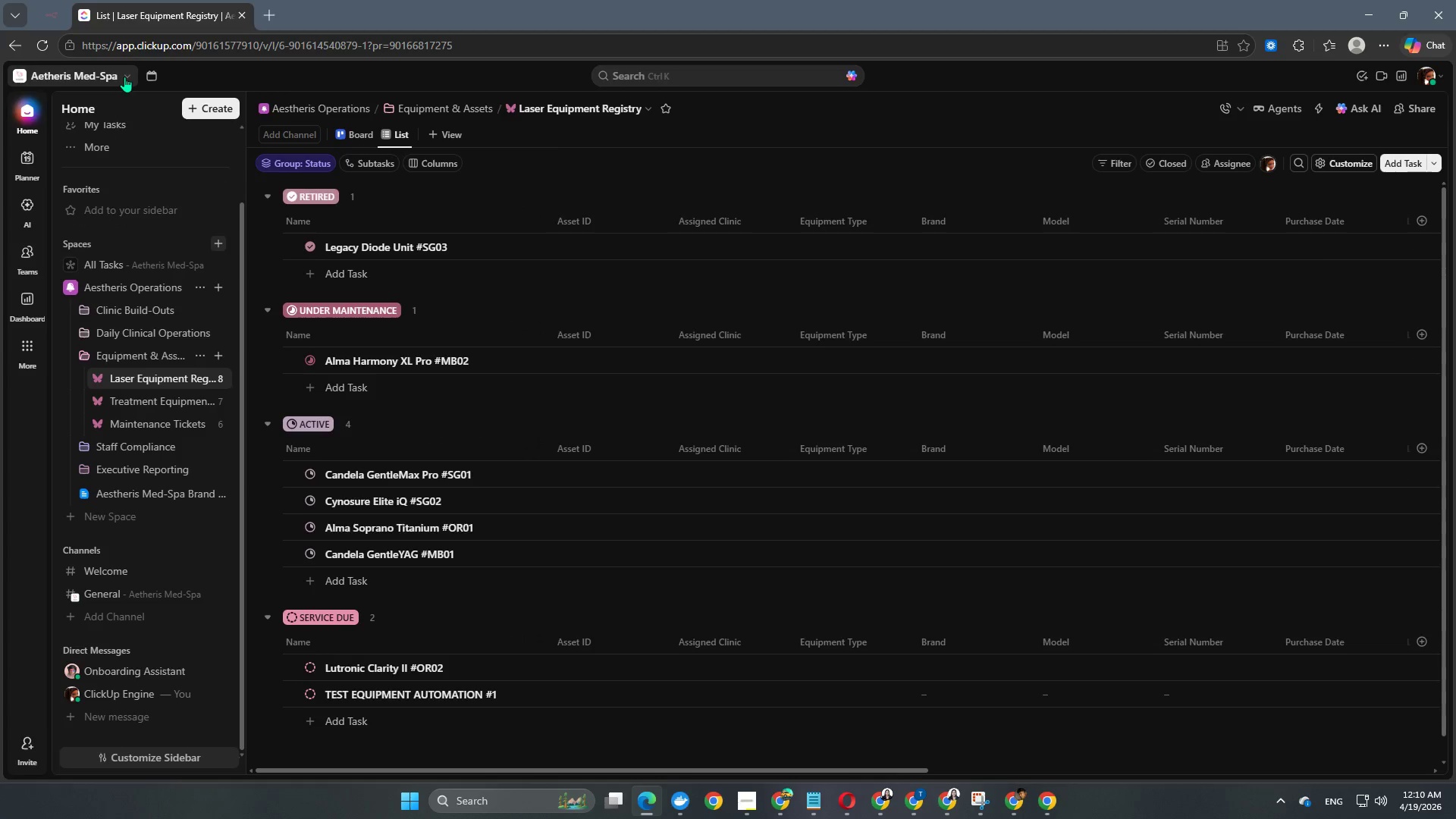 
wait(21.92)
 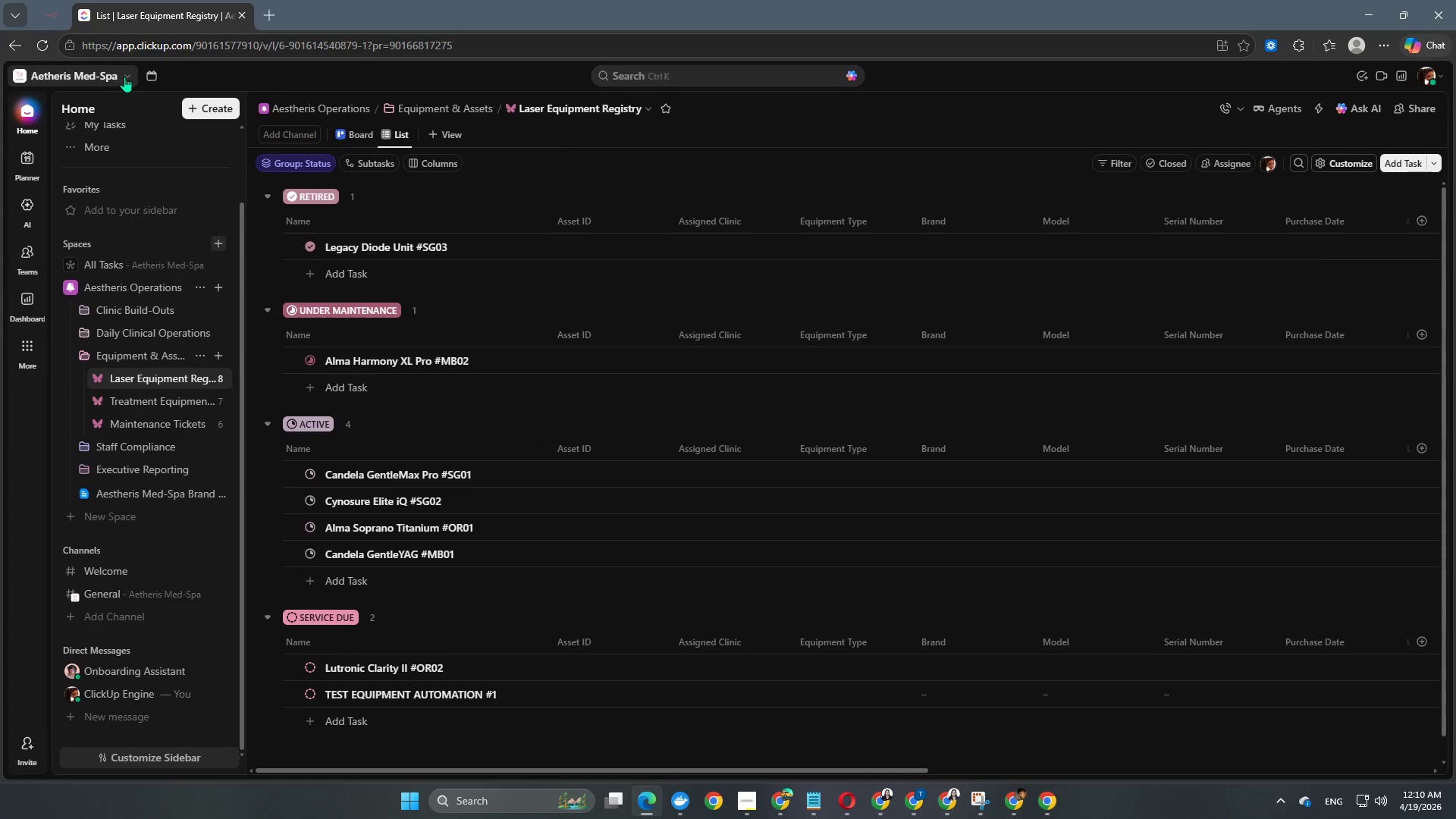 
scroll: coordinate [824, 660], scroll_direction: down, amount: 6.0
 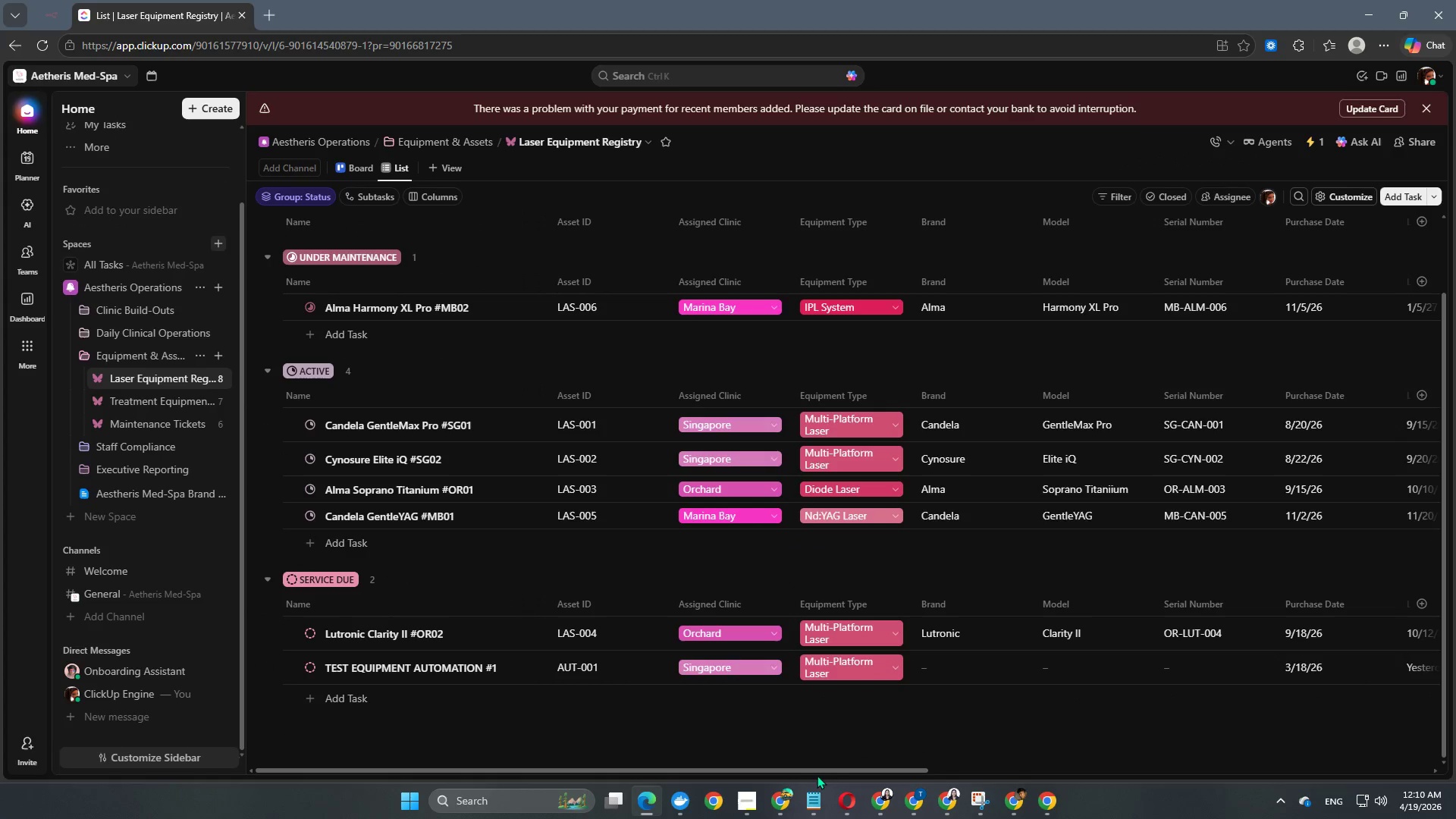 
left_click_drag(start_coordinate=[821, 770], to_coordinate=[1177, 769])
 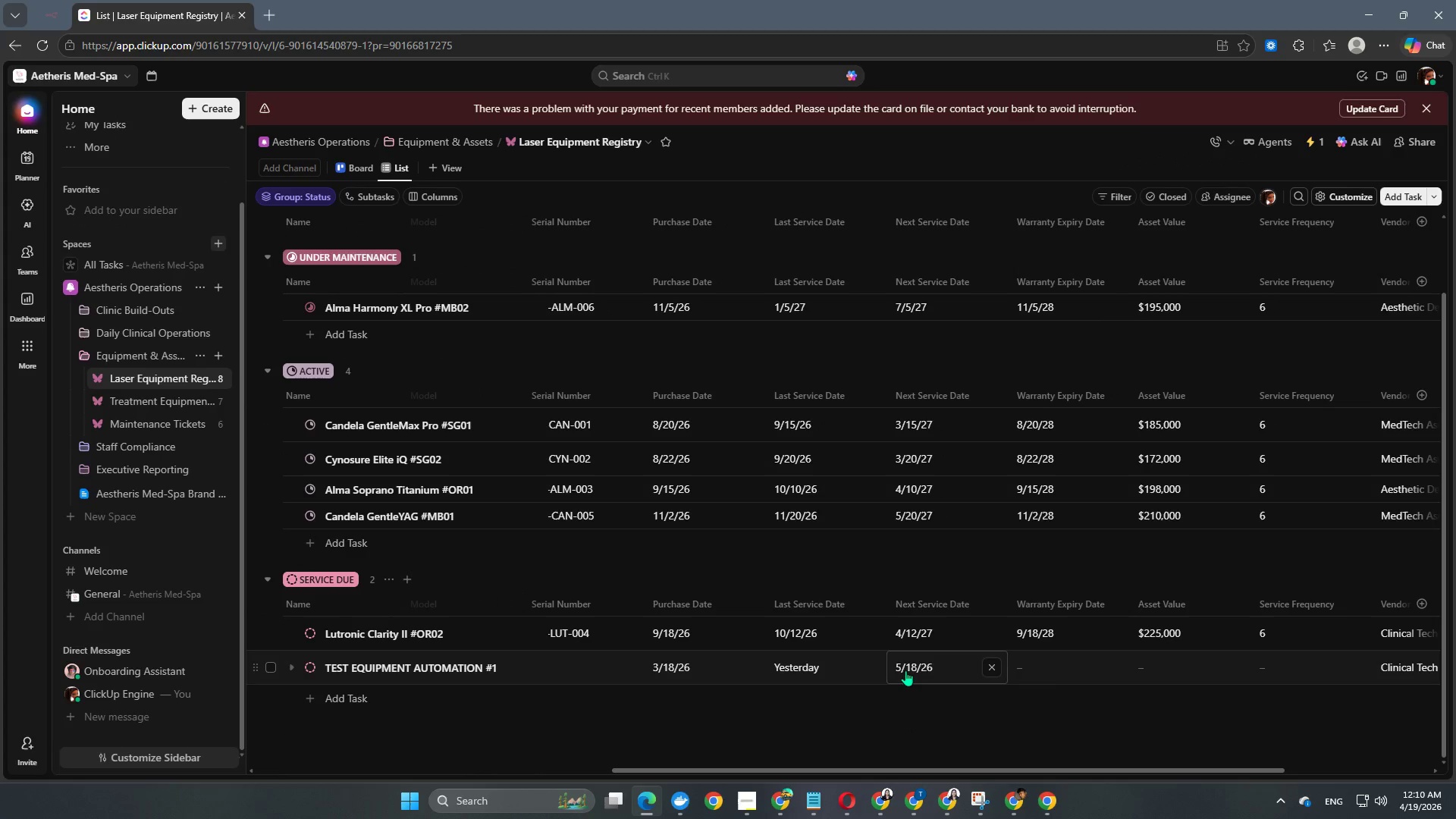 
left_click([916, 668])
 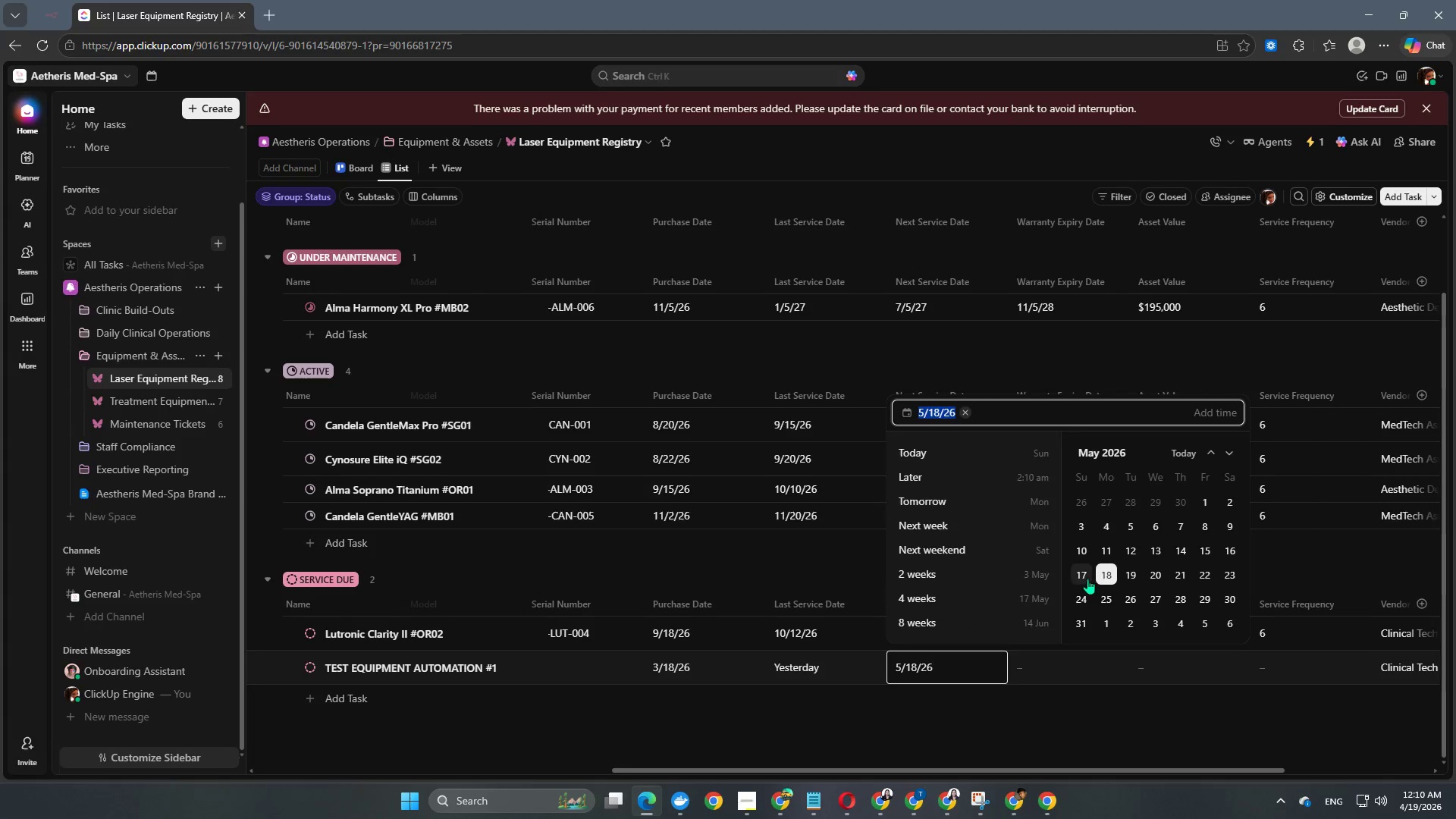 
left_click([1087, 579])
 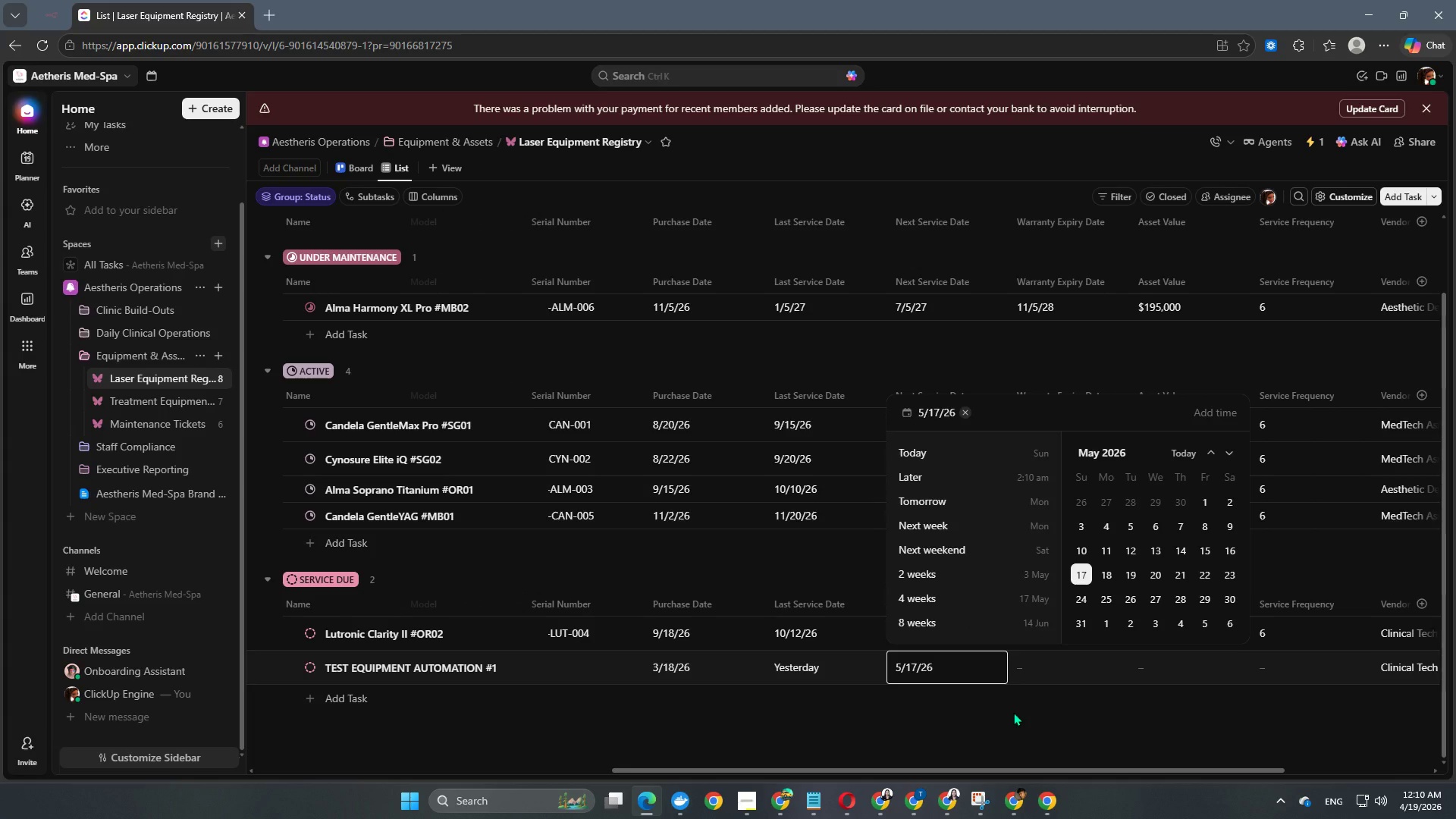 
key(NumpadEnter)
 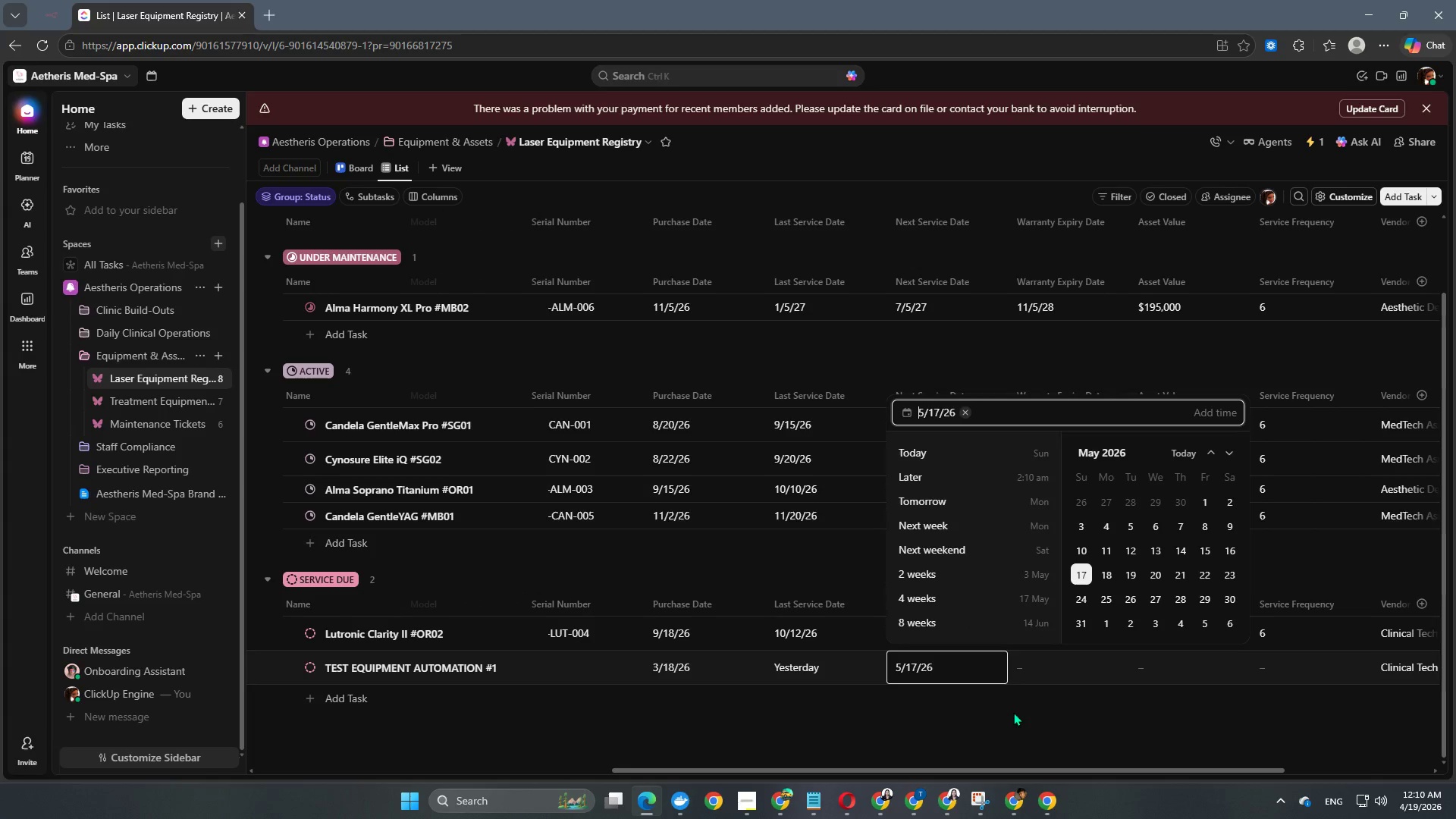 
left_click([1013, 712])
 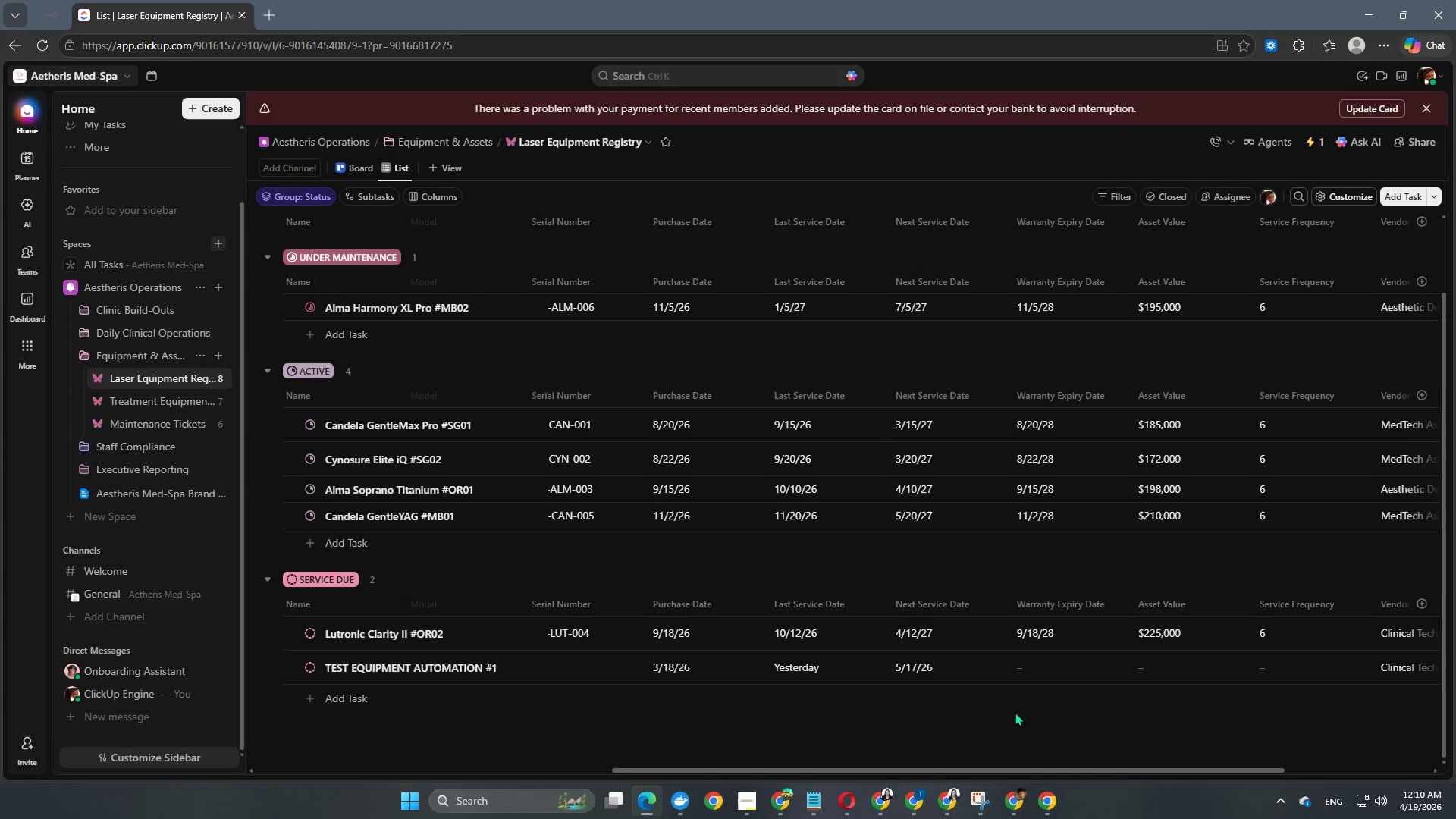 
scroll: coordinate [974, 598], scroll_direction: down, amount: 3.0
 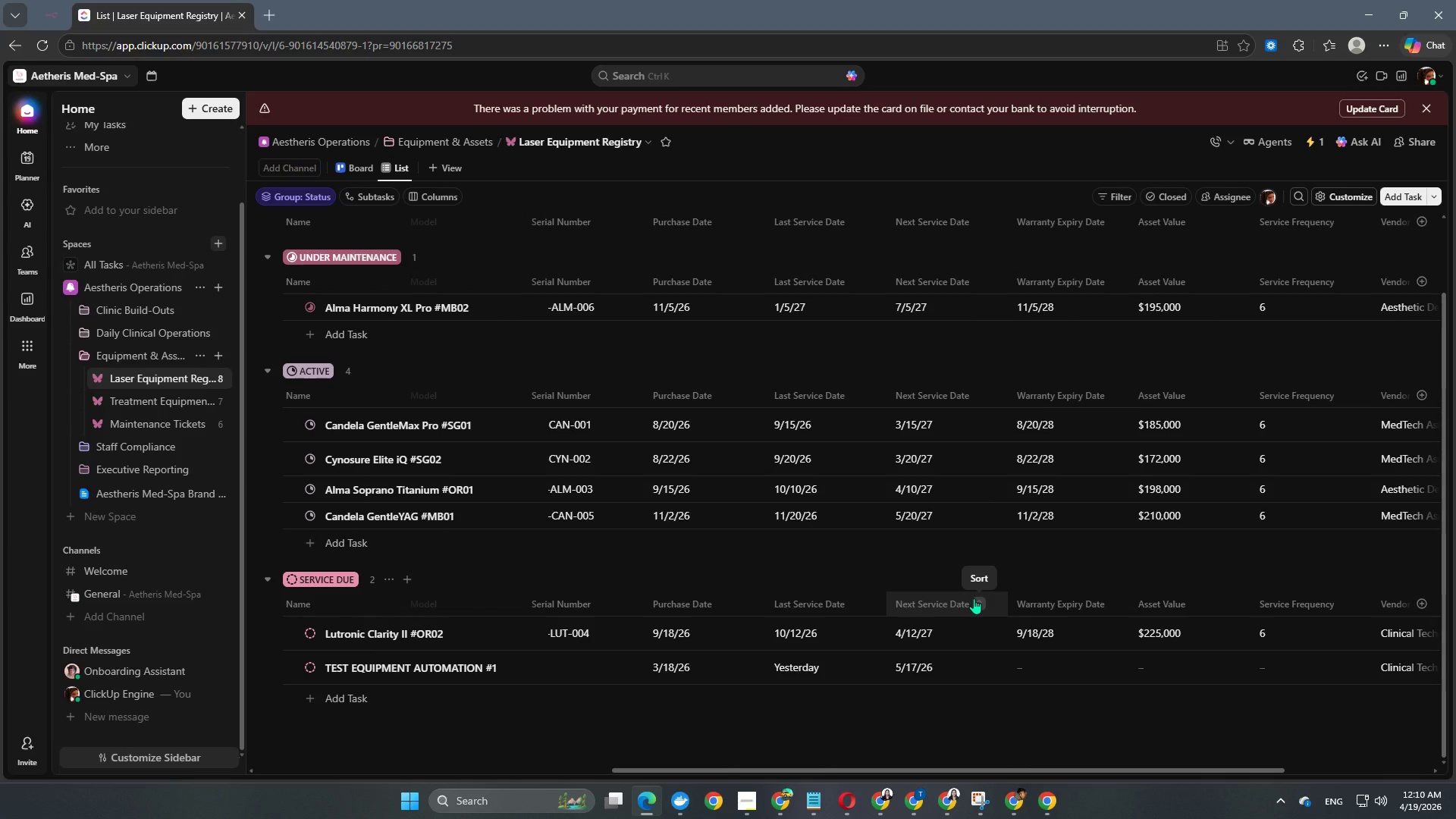 
wait(17.64)
 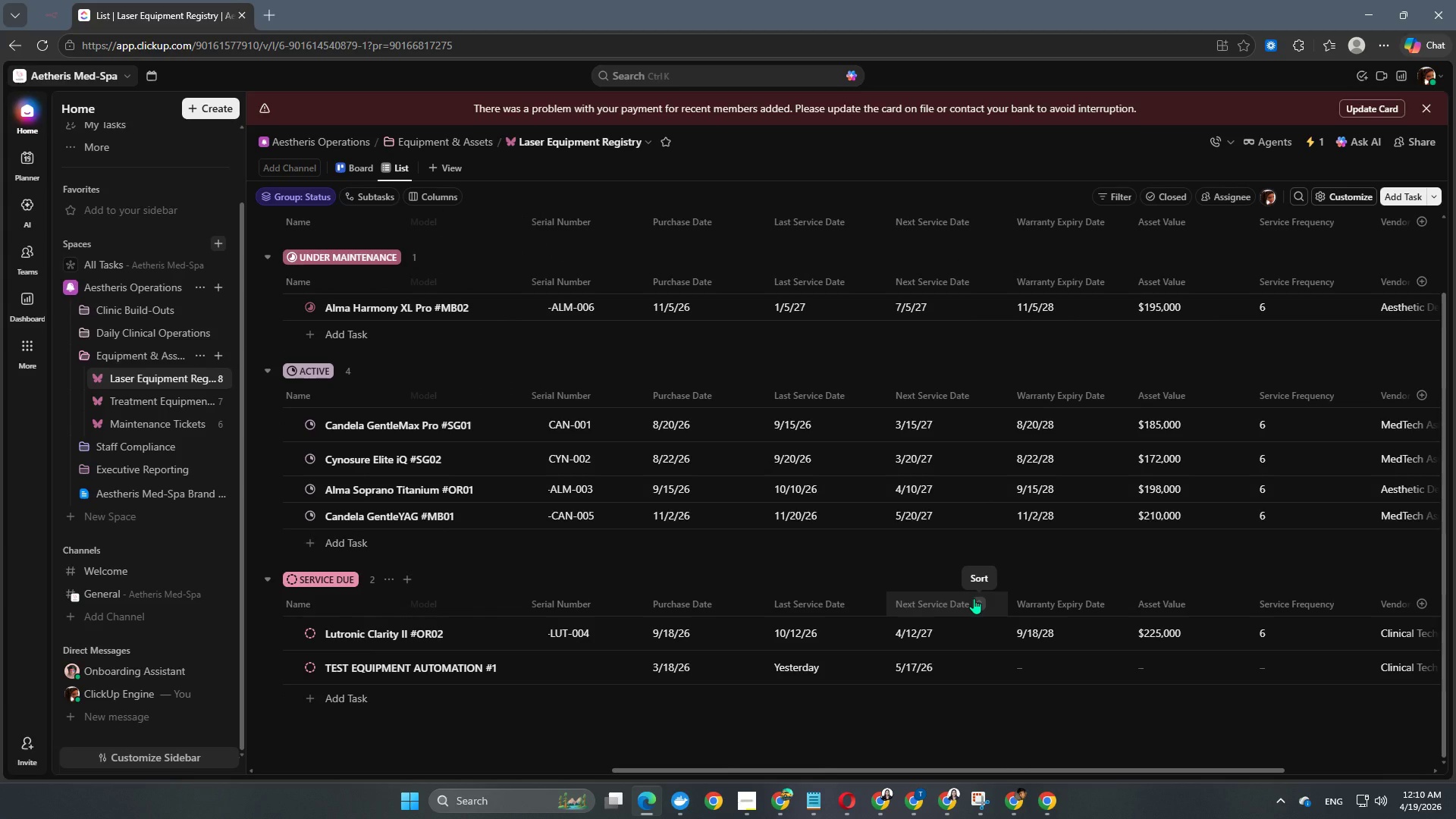 
left_click([937, 672])
 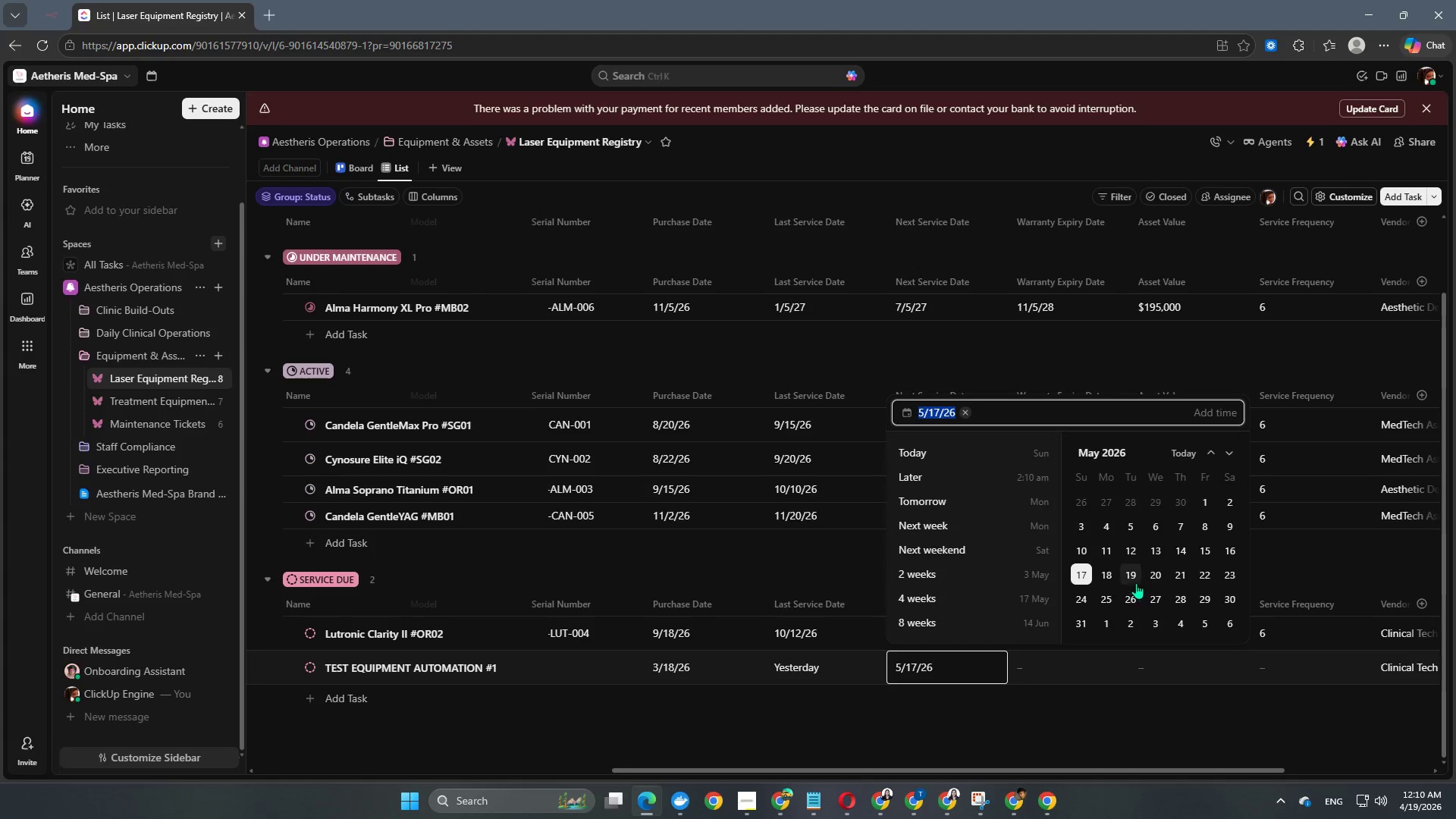 
left_click([1150, 575])
 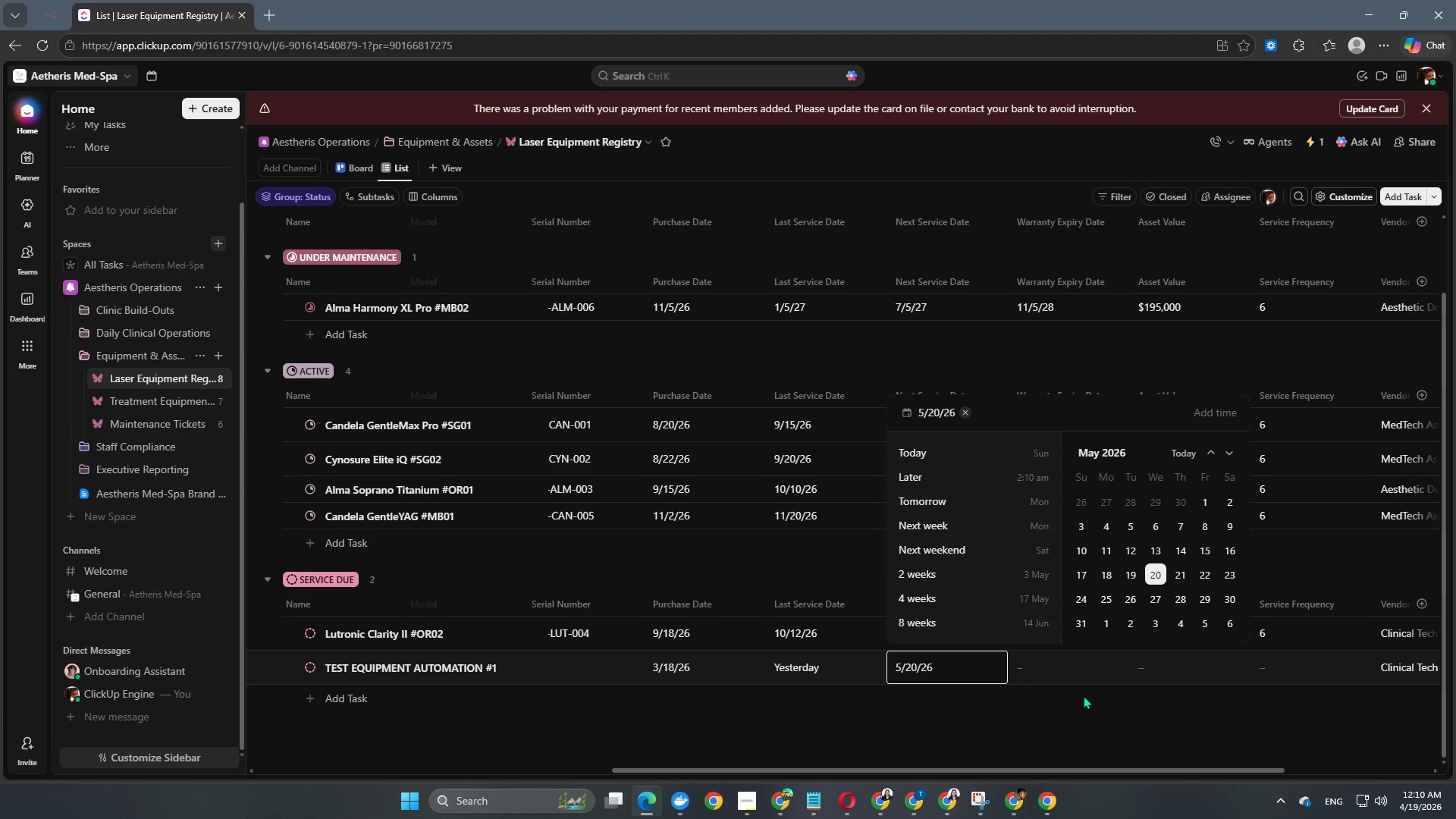 
key(NumpadEnter)
 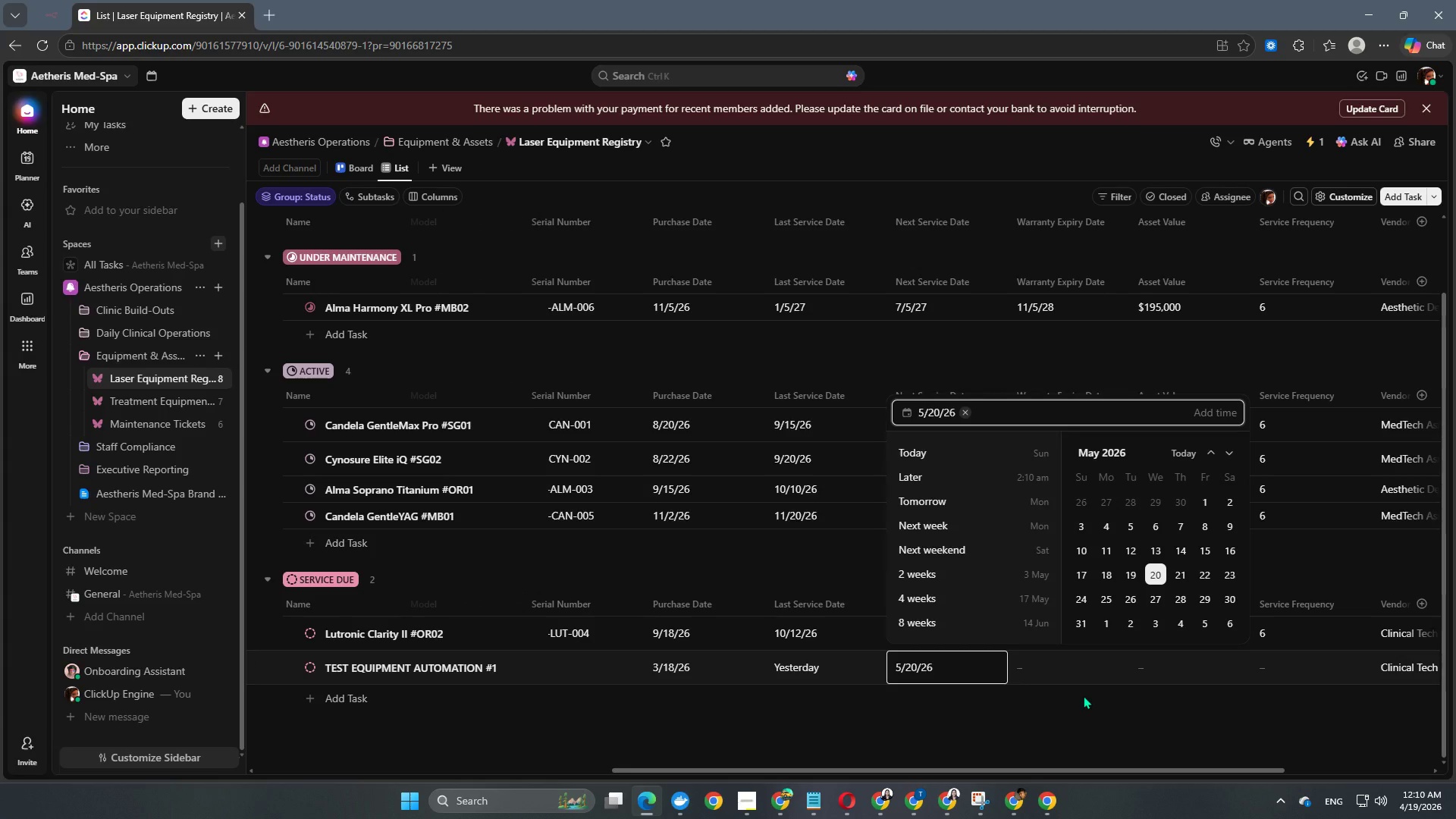 
left_click([1083, 695])
 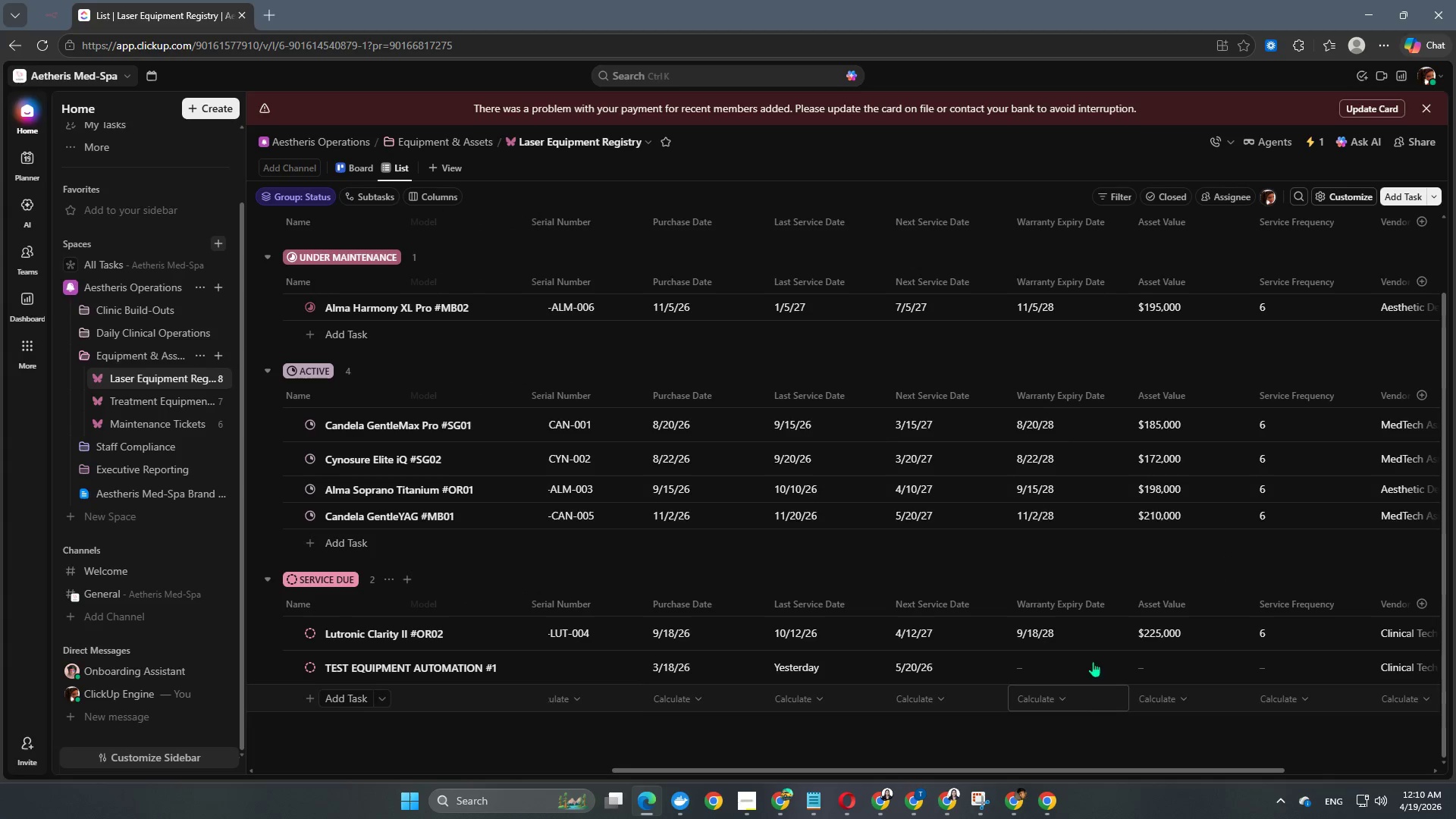 
scroll: coordinate [864, 537], scroll_direction: none, amount: 0.0
 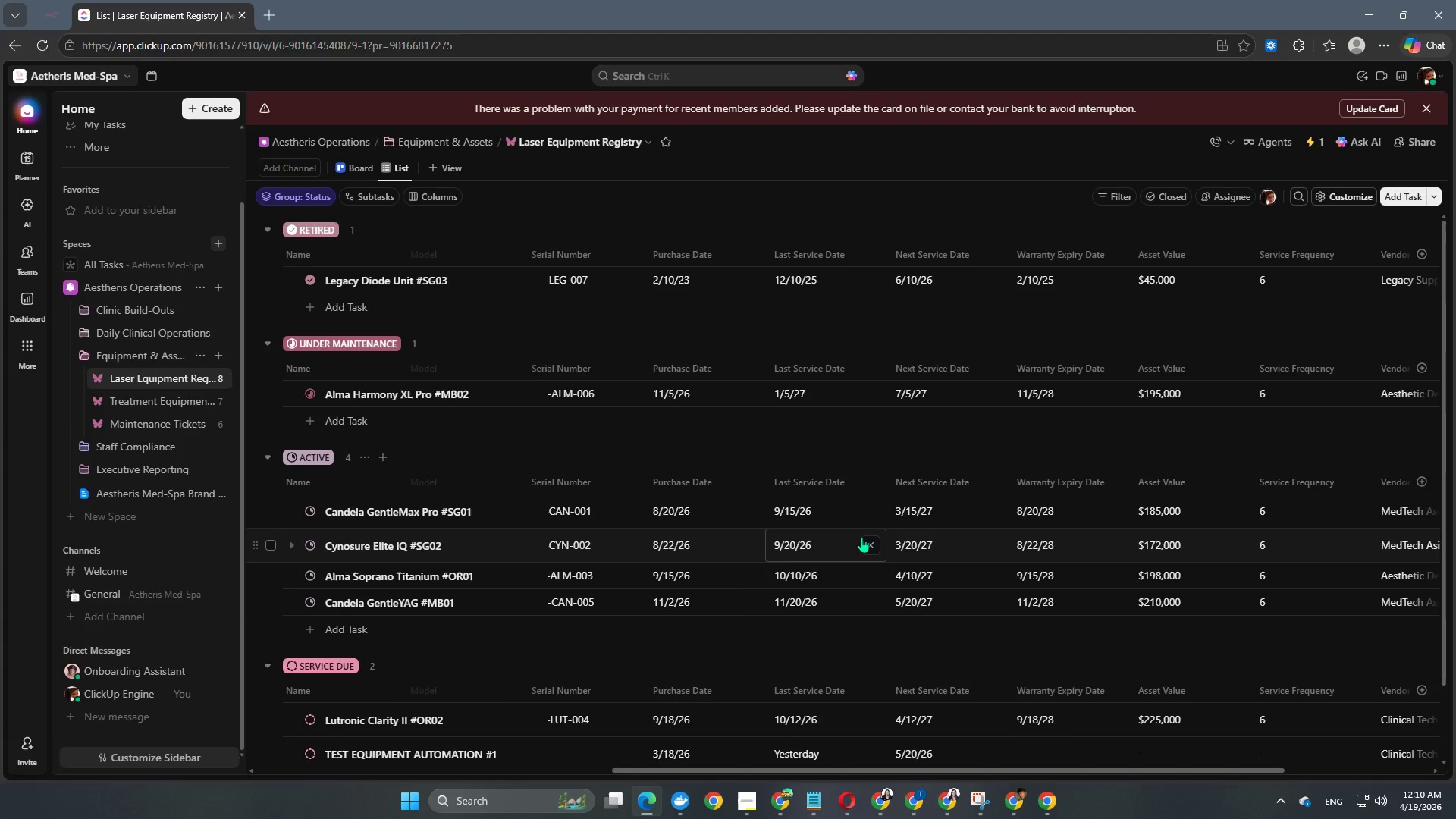 
scroll: coordinate [855, 573], scroll_direction: down, amount: 3.0
 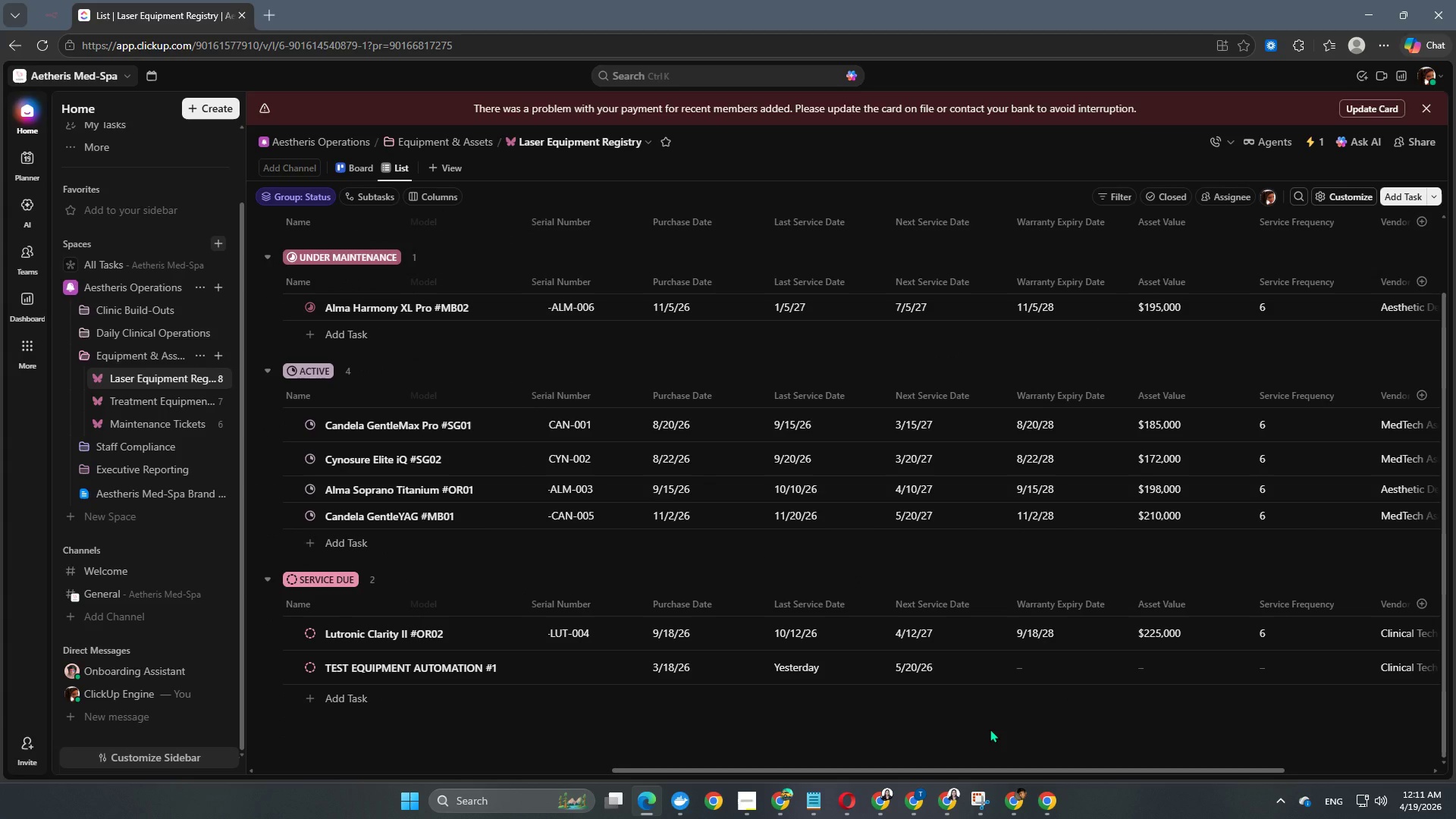 
wait(9.91)
 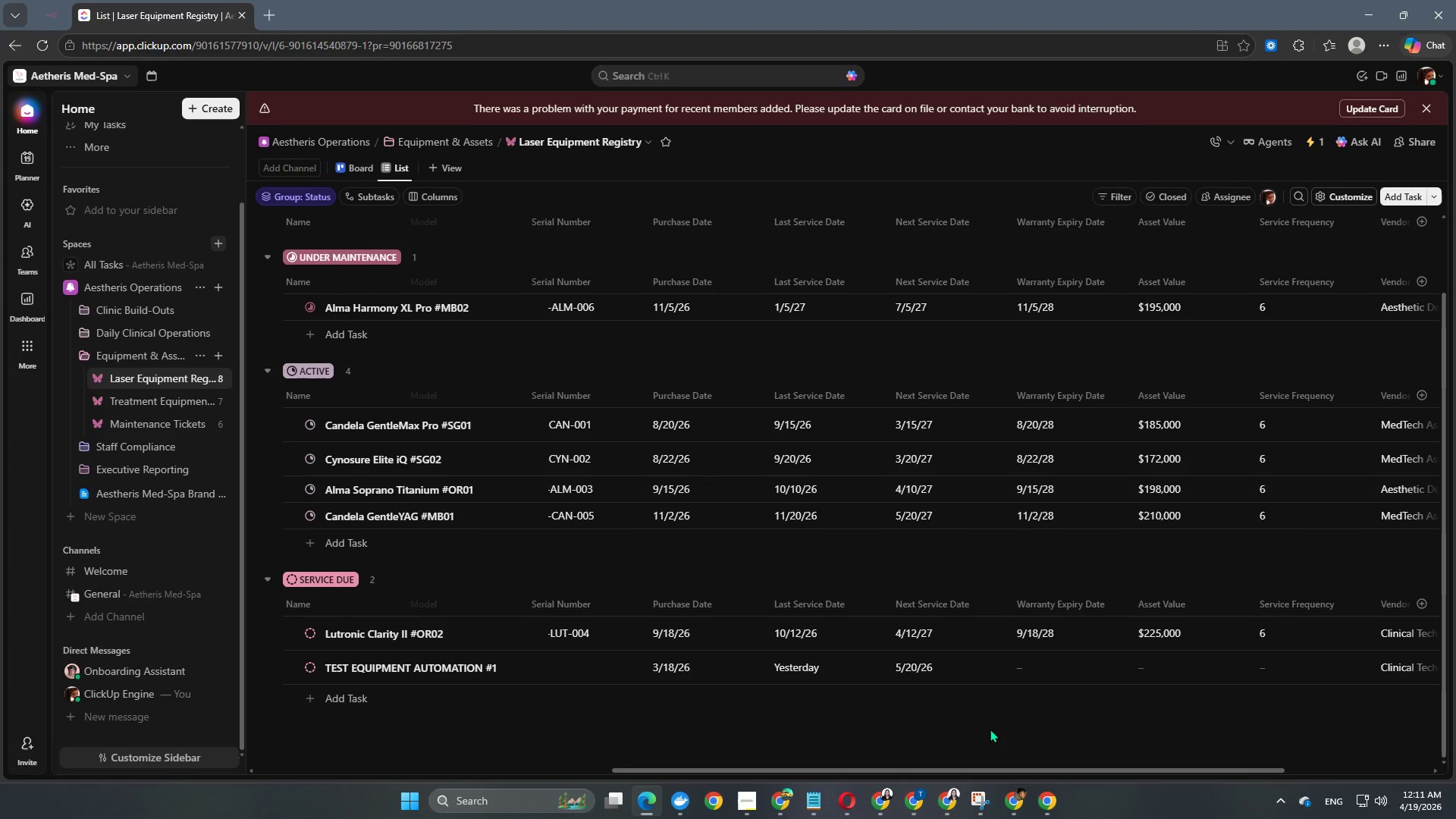 
scroll: coordinate [789, 521], scroll_direction: down, amount: 1.0
 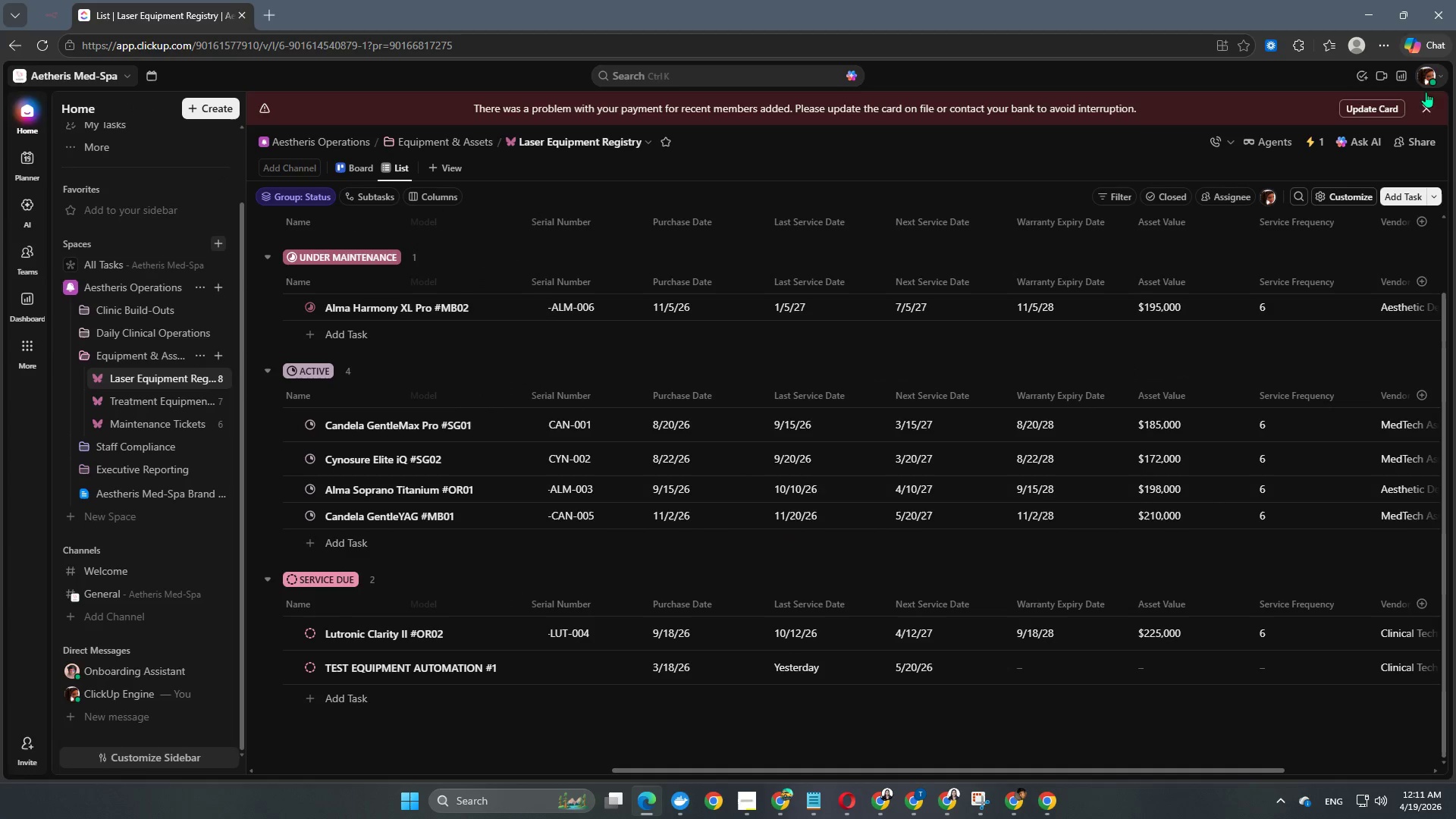 
left_click([1425, 104])
 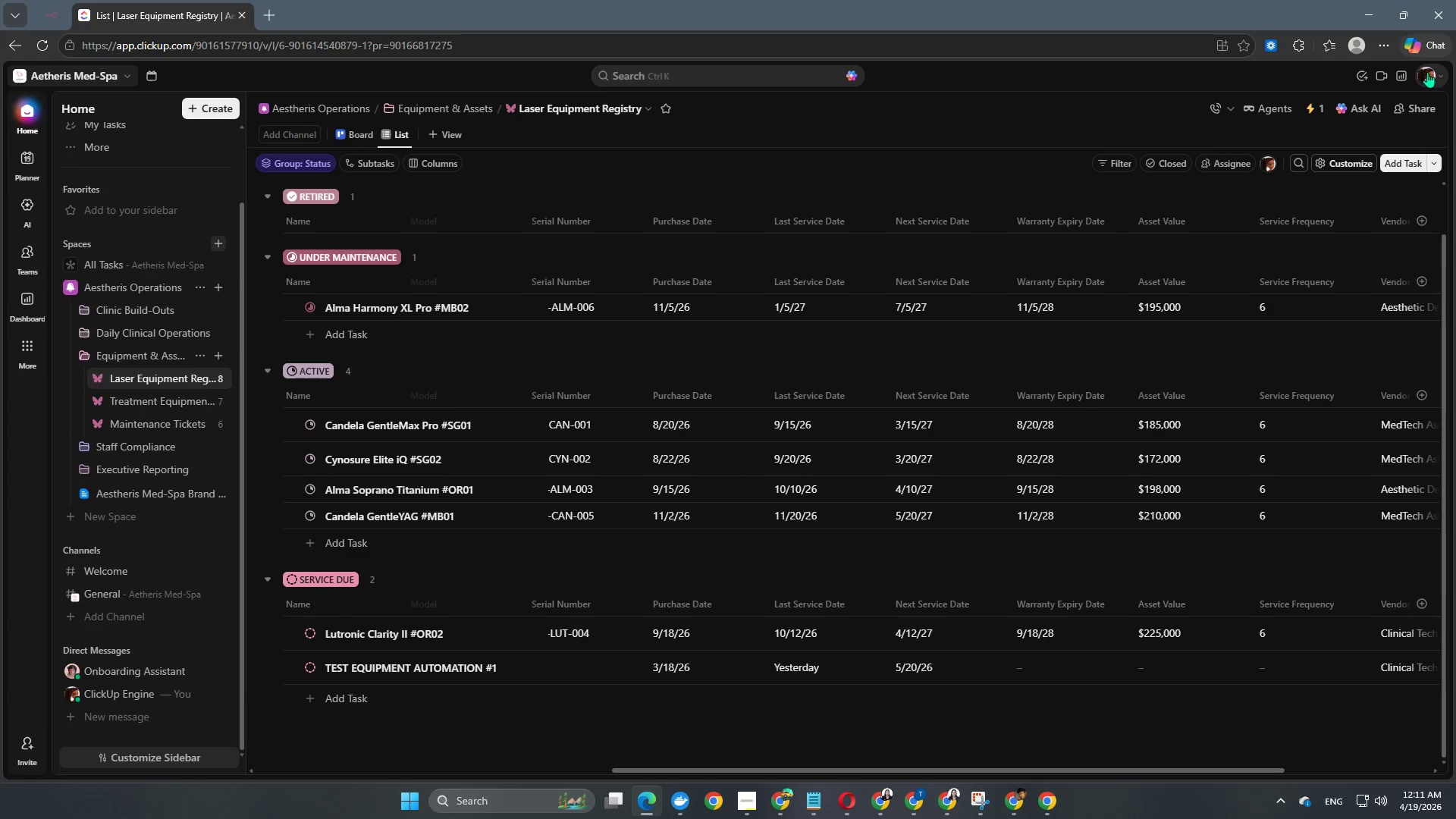 
left_click([1430, 68])
 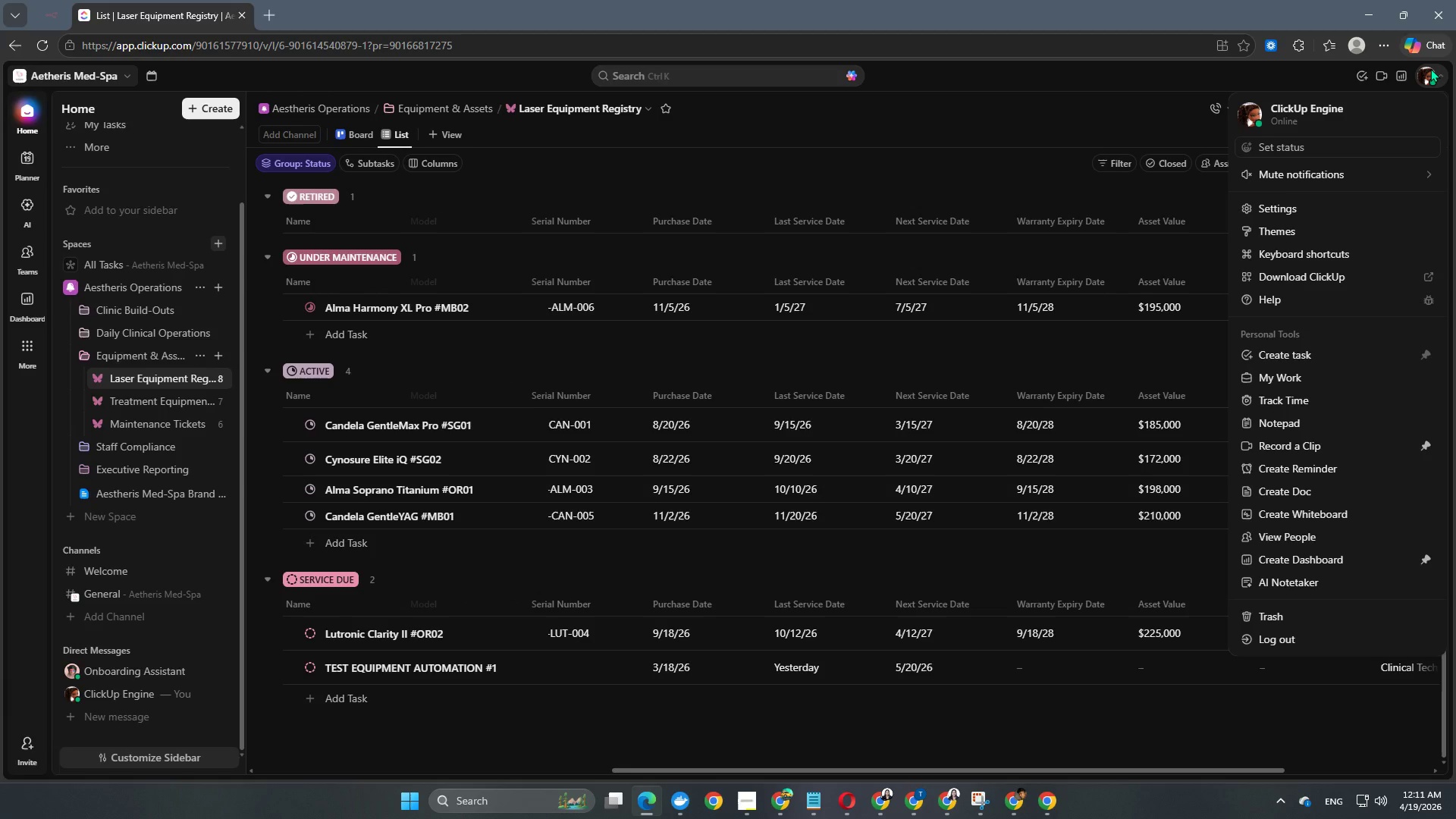 
left_click([1430, 68])
 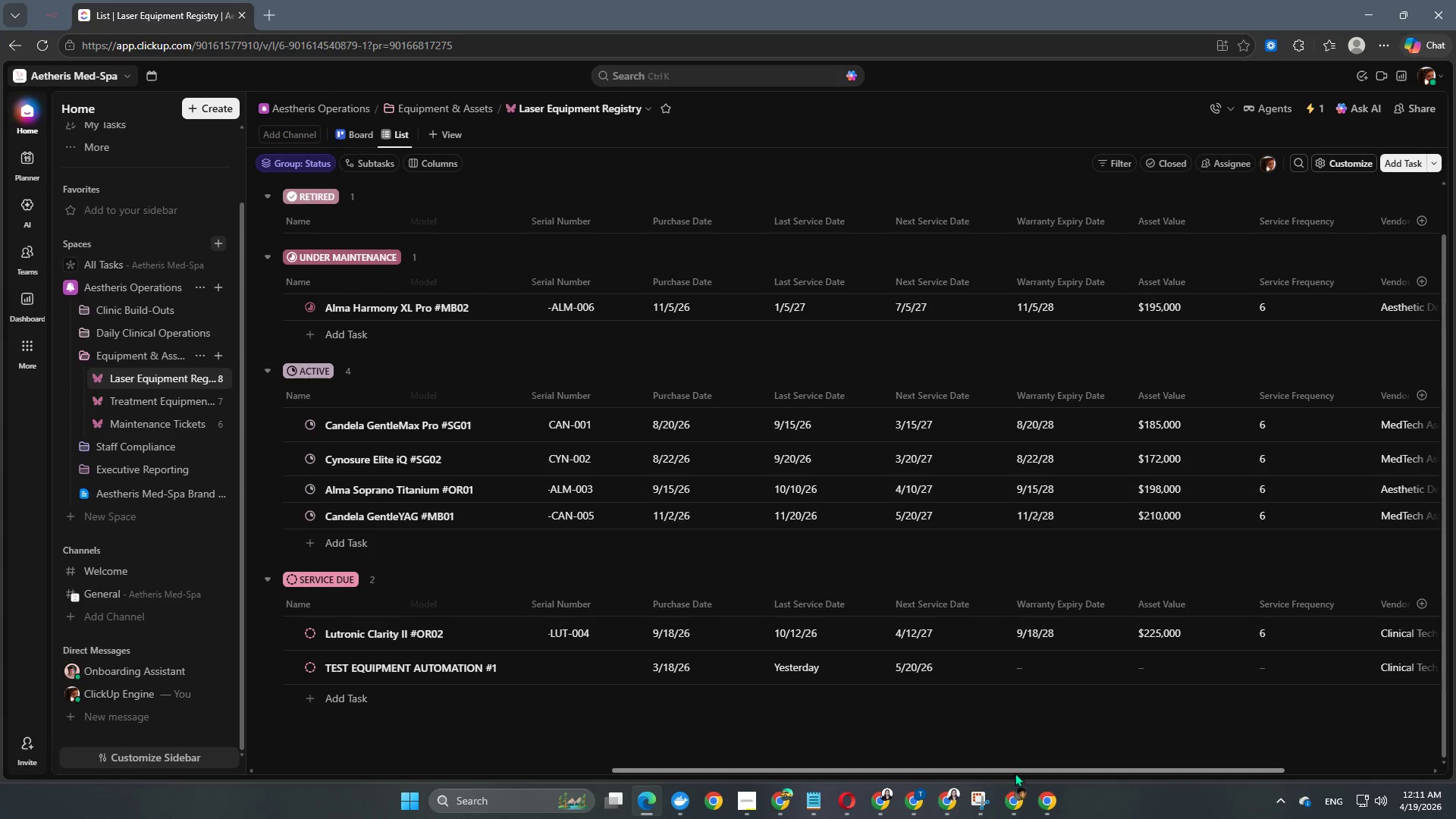 
left_click_drag(start_coordinate=[1015, 773], to_coordinate=[929, 734])
 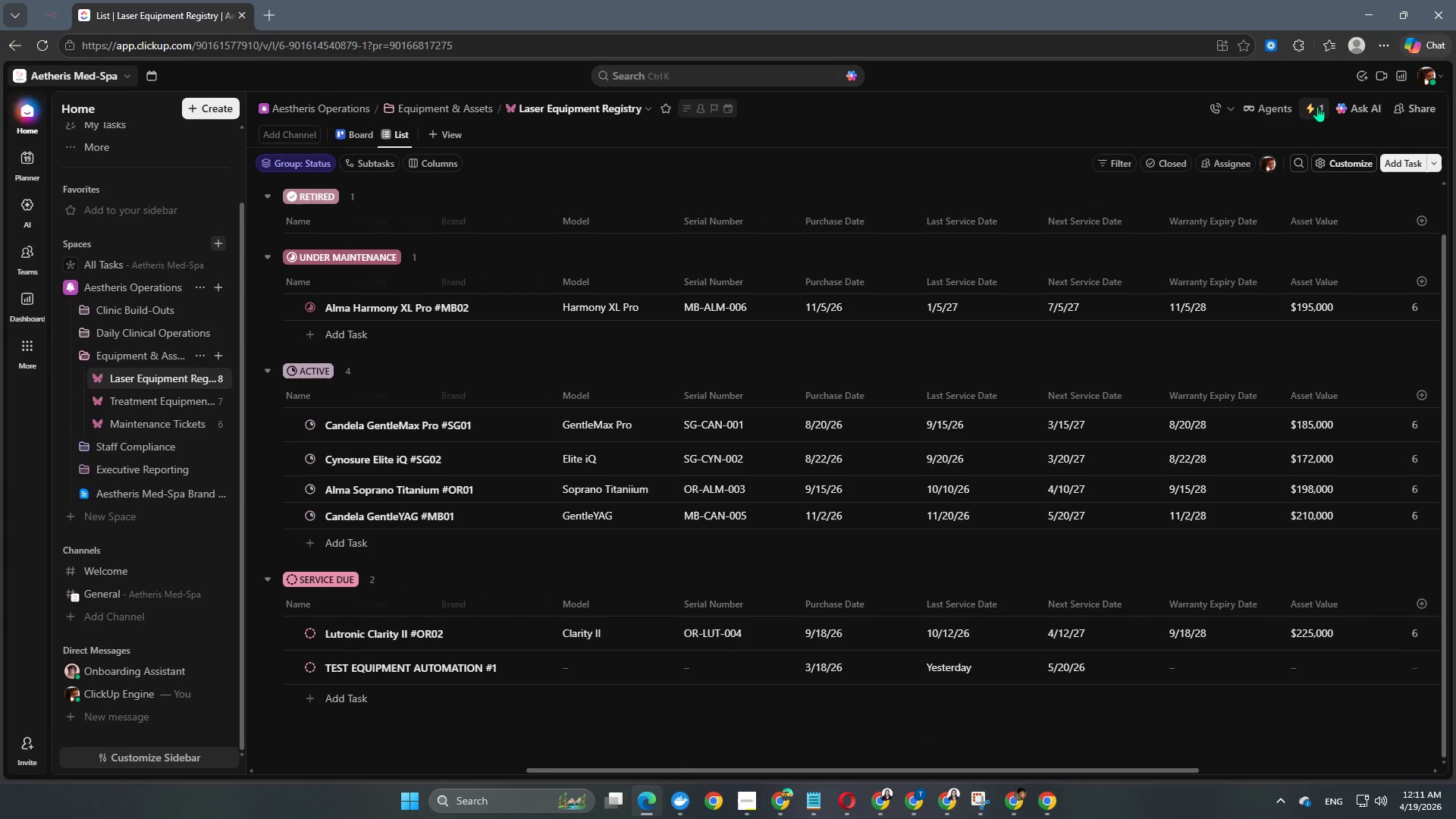 
left_click([1317, 106])
 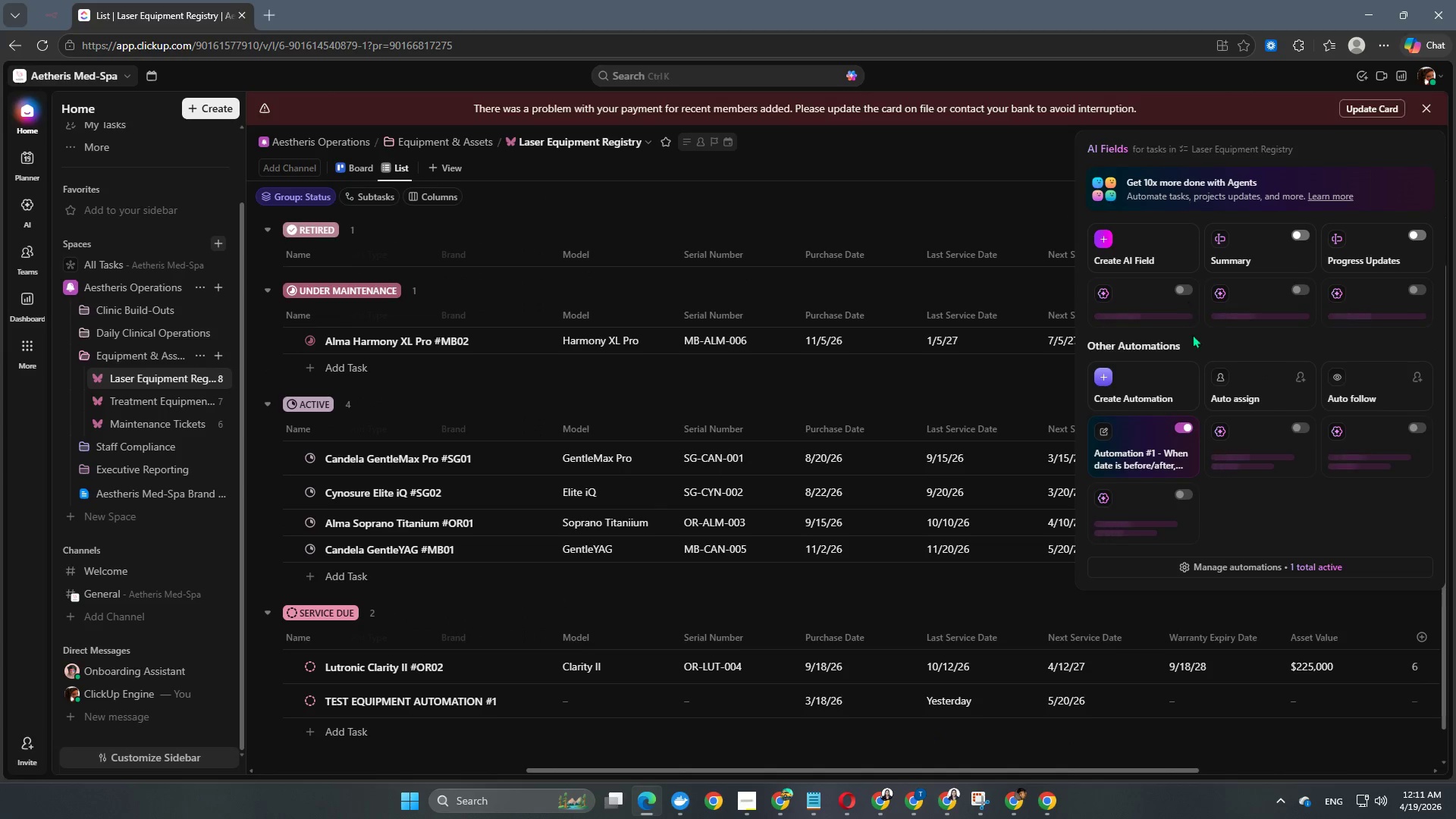 
left_click([1126, 453])
 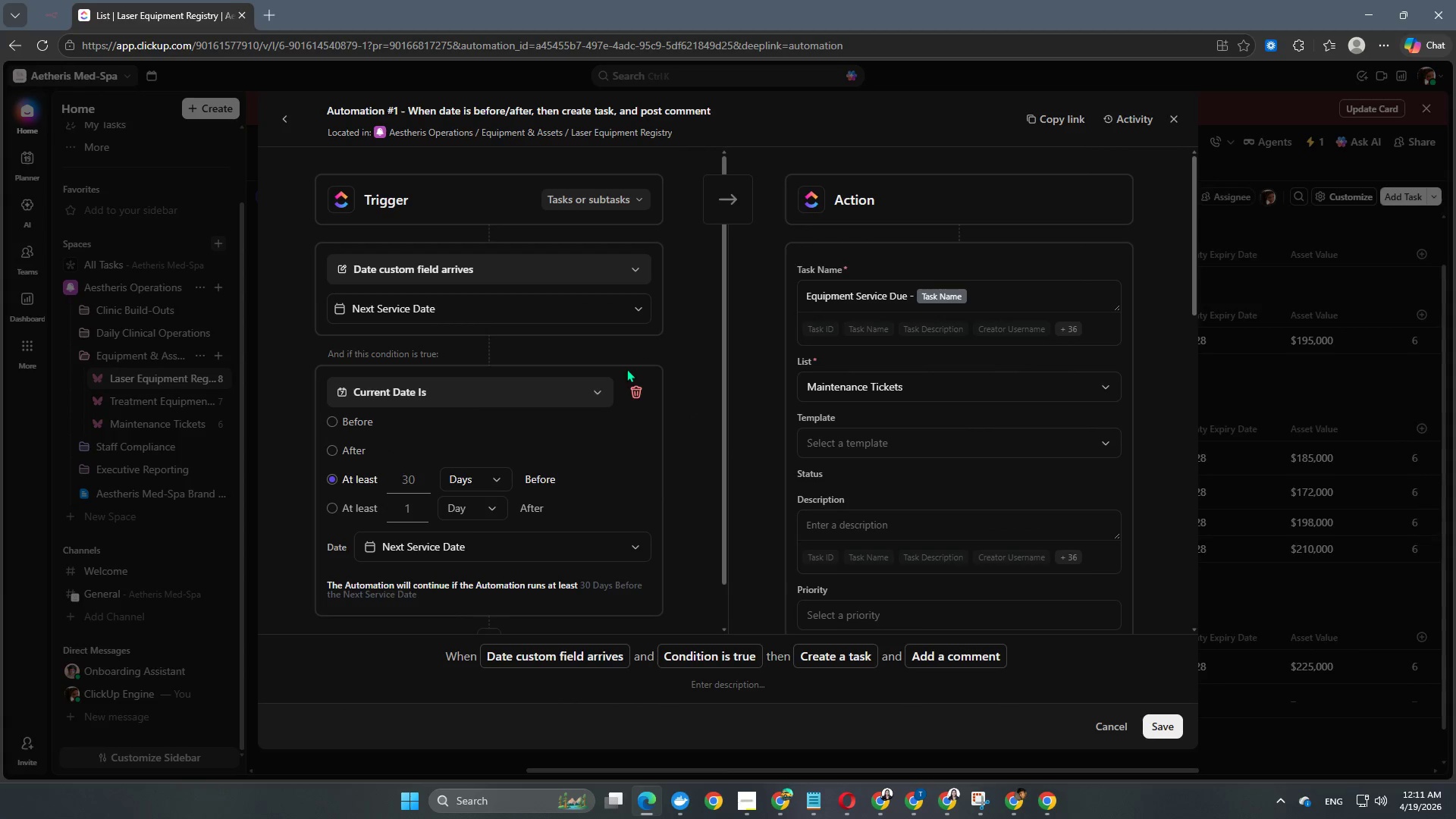 
left_click([453, 273])
 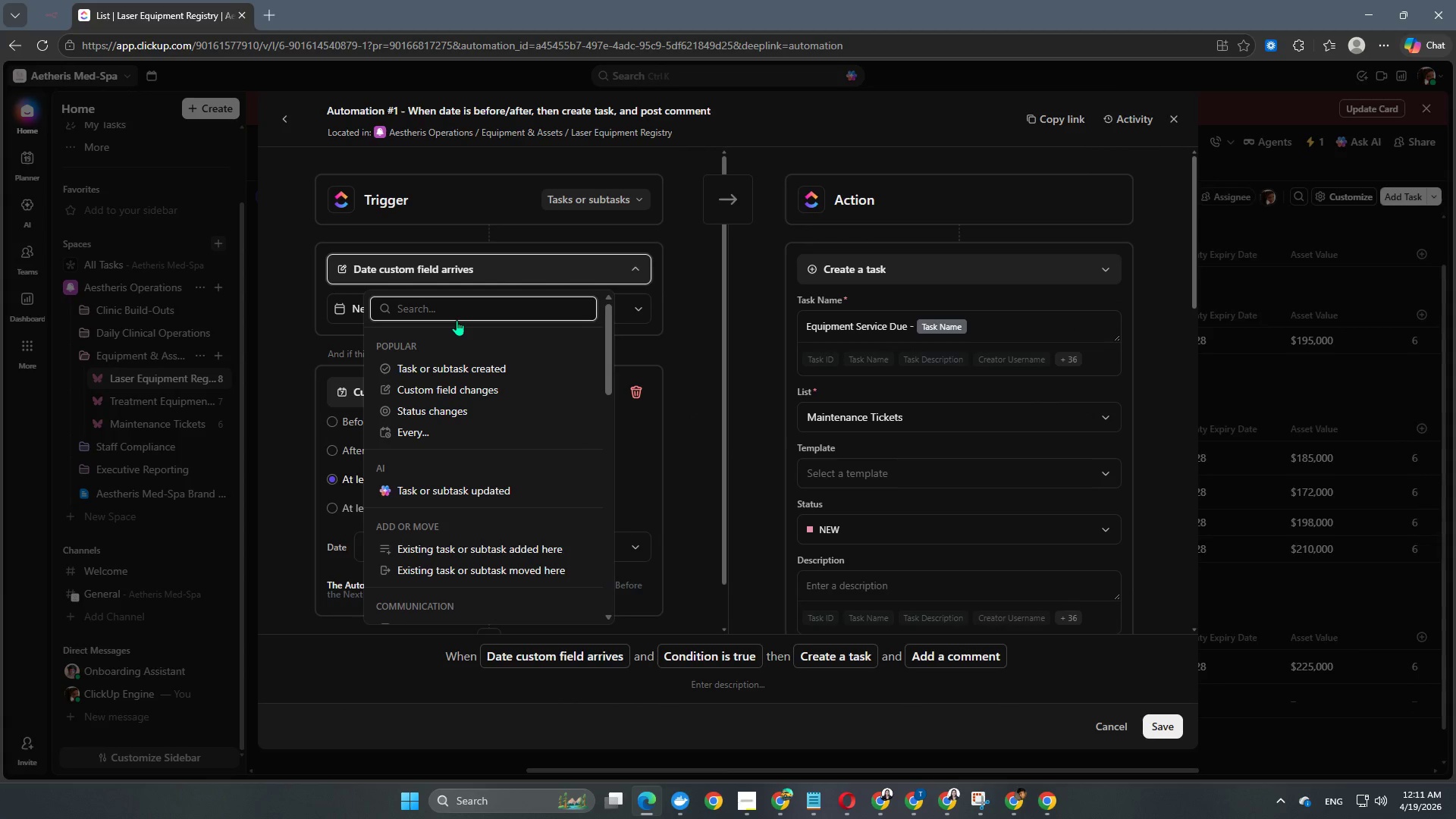 
type(DATRE)
key(Backspace)
key(Backspace)
type(E)
 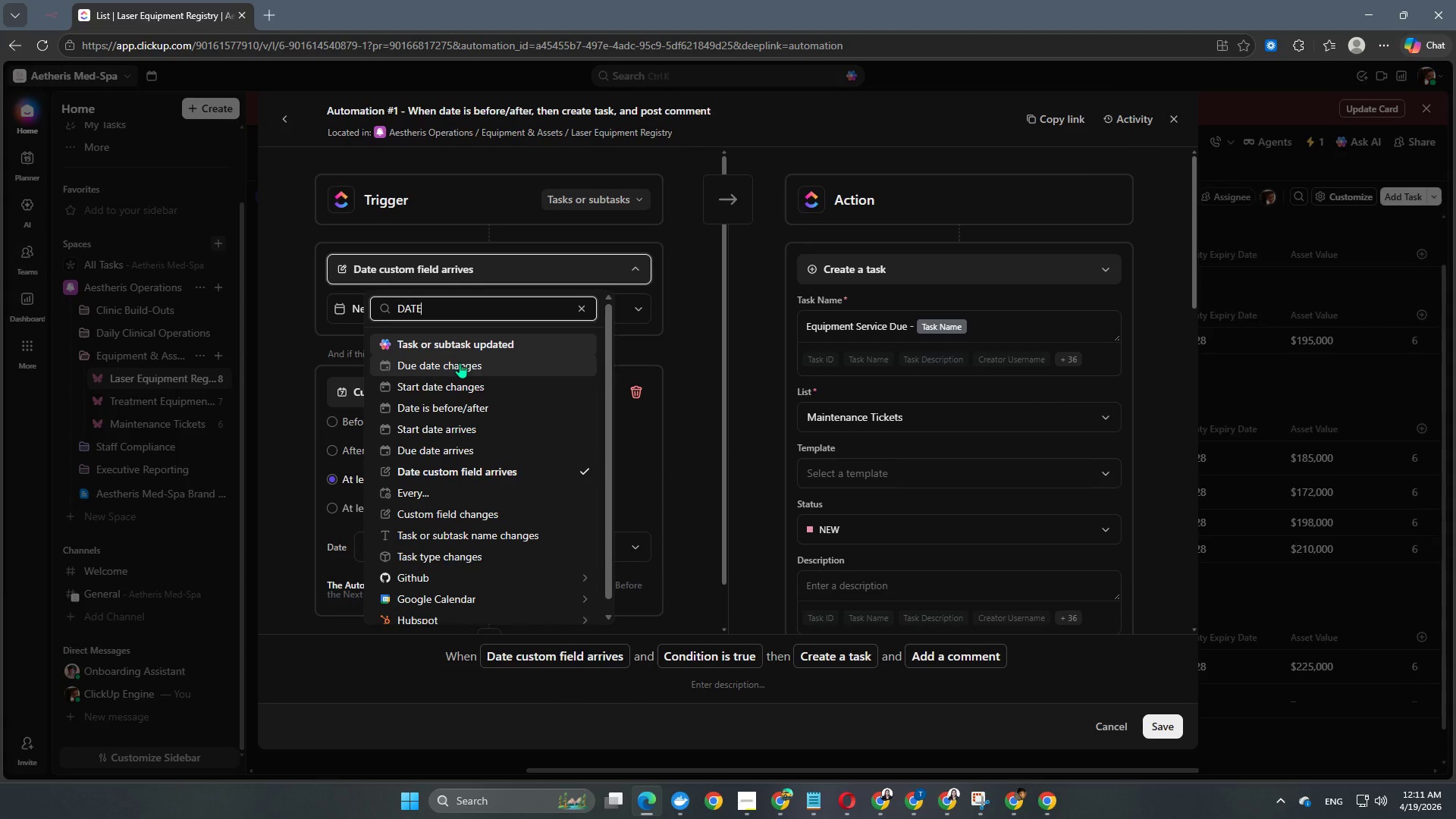 
scroll: coordinate [438, 497], scroll_direction: down, amount: 3.0
 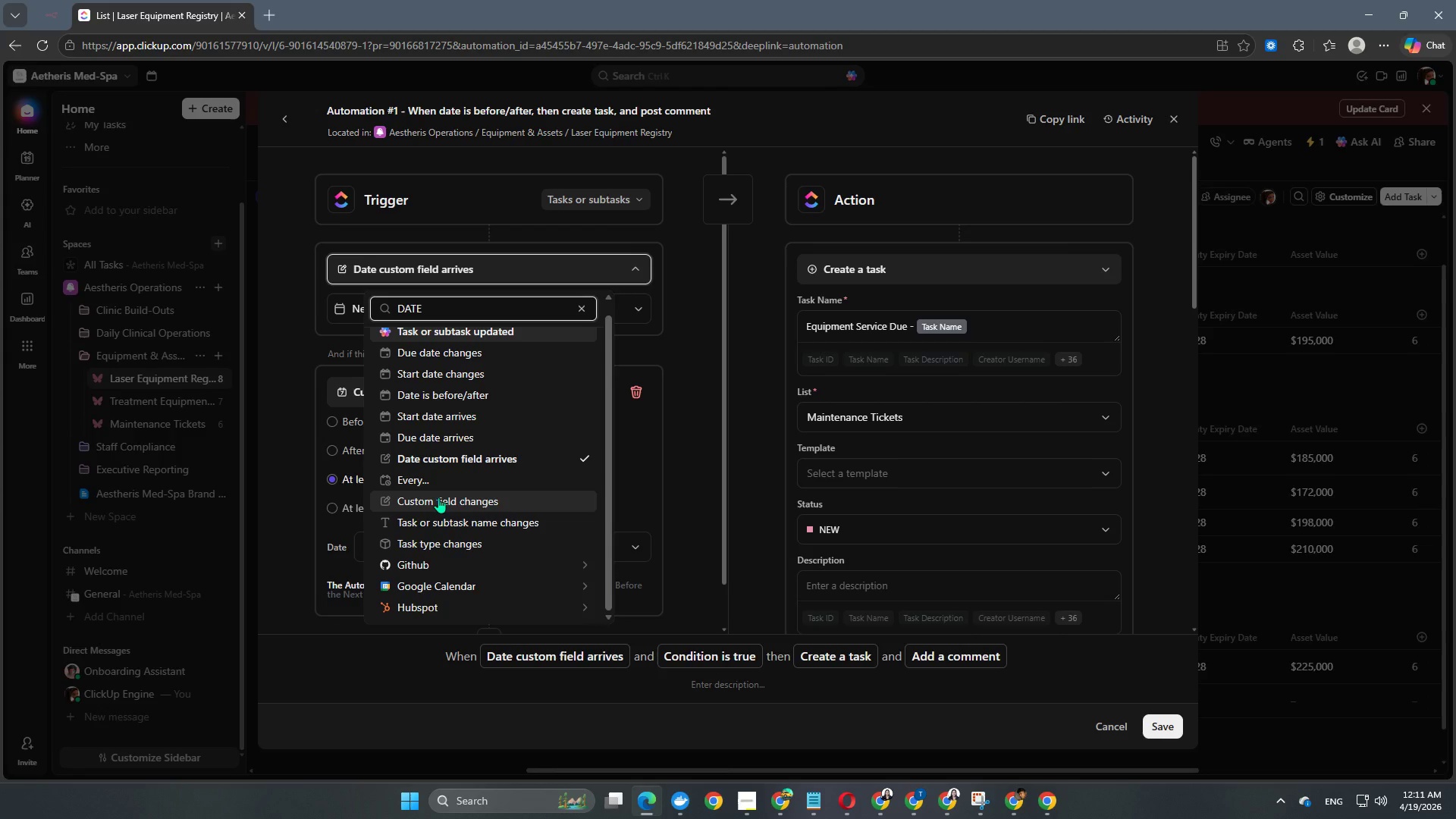 
scroll: coordinate [438, 497], scroll_direction: up, amount: 3.0
 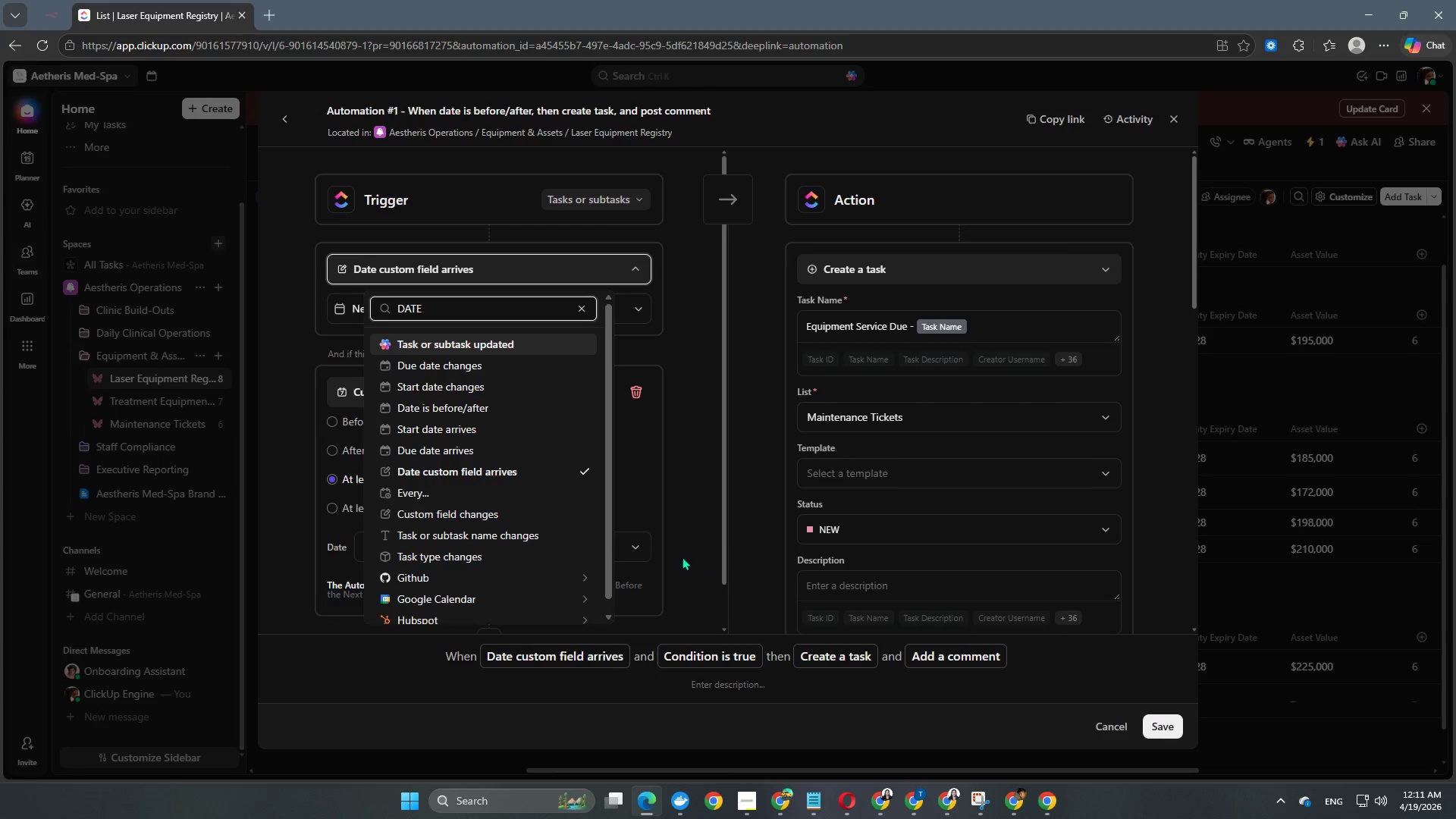 
wait(5.78)
 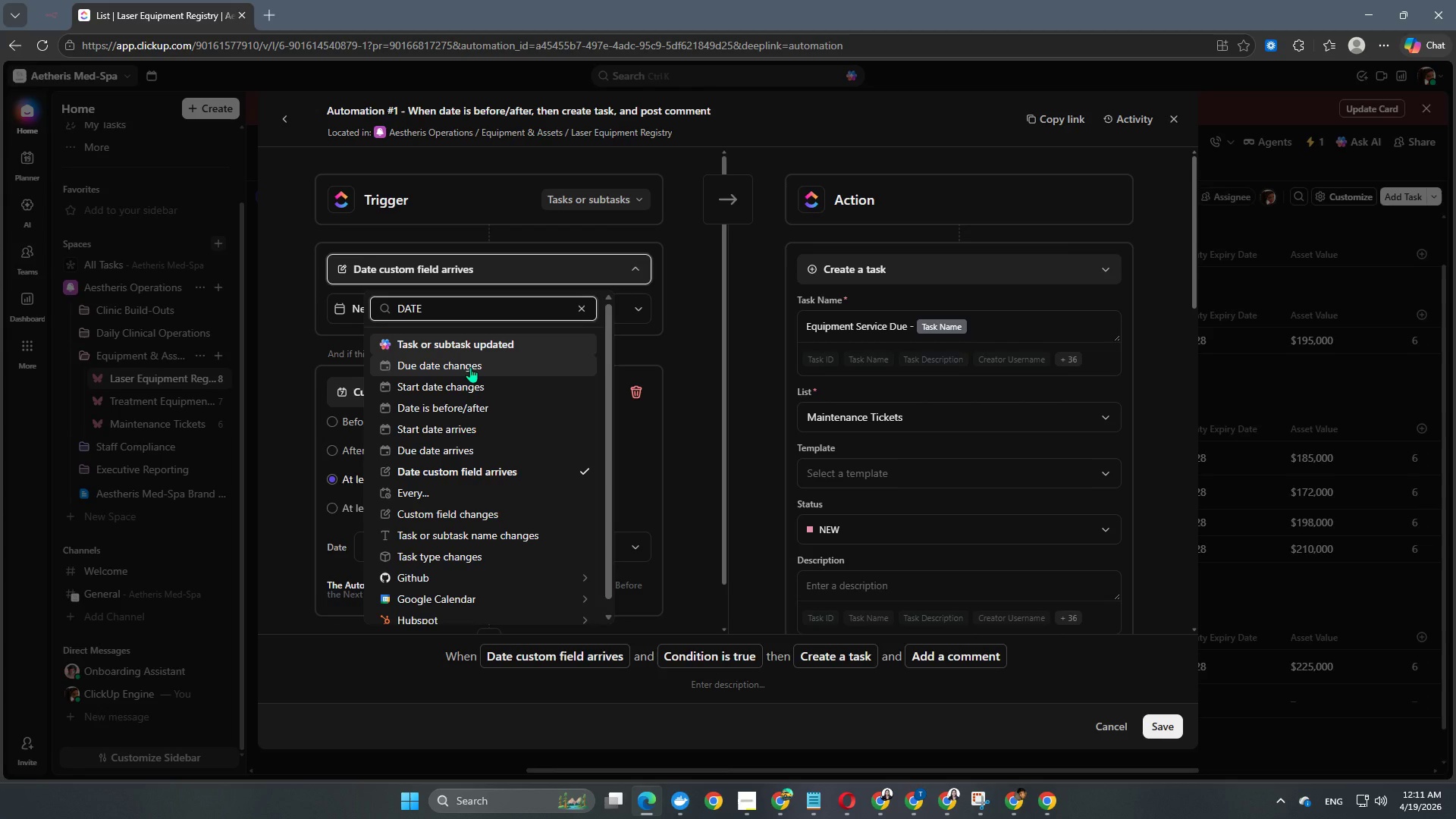 
left_click([473, 490])
 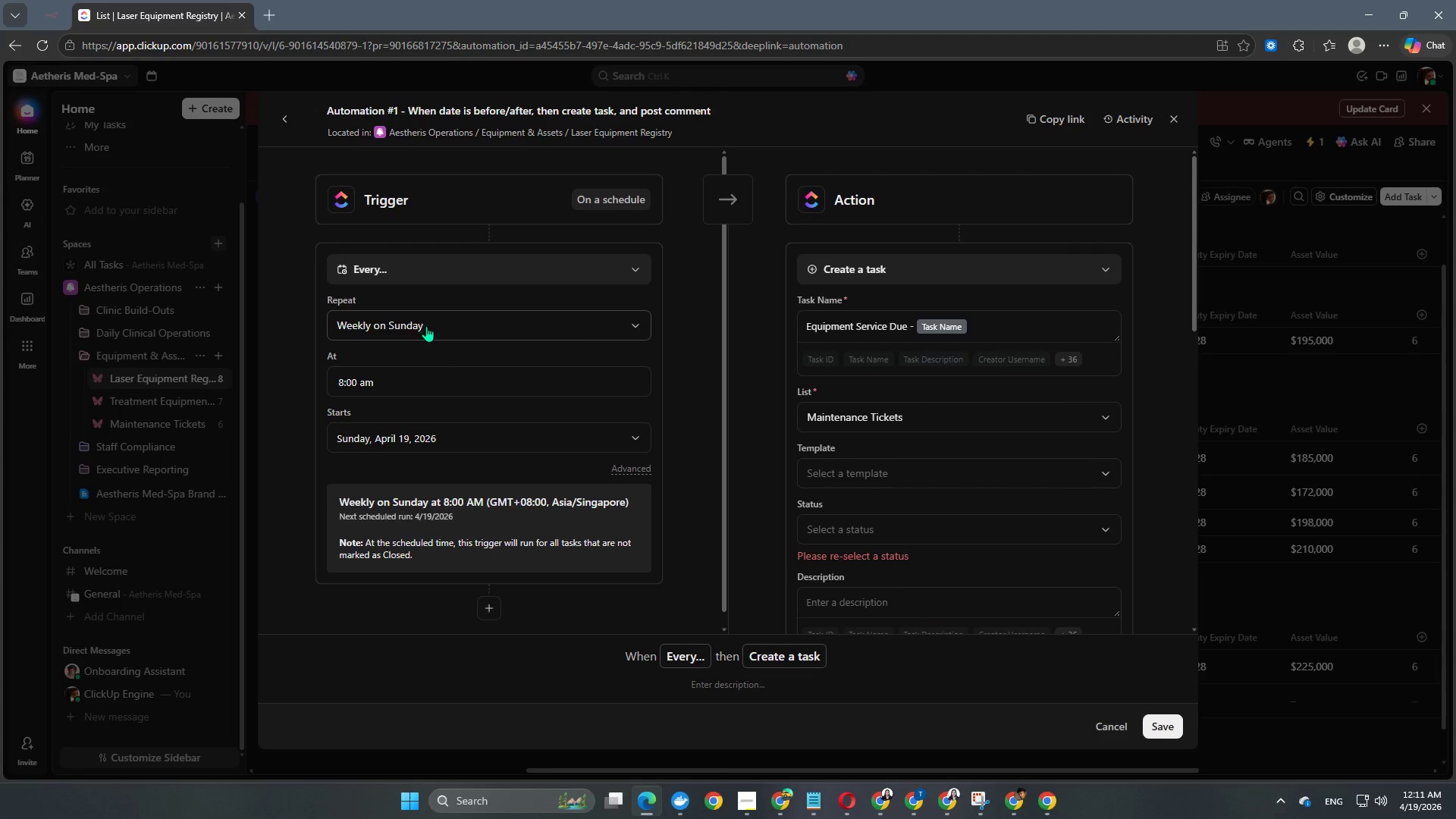 
left_click([426, 326])
 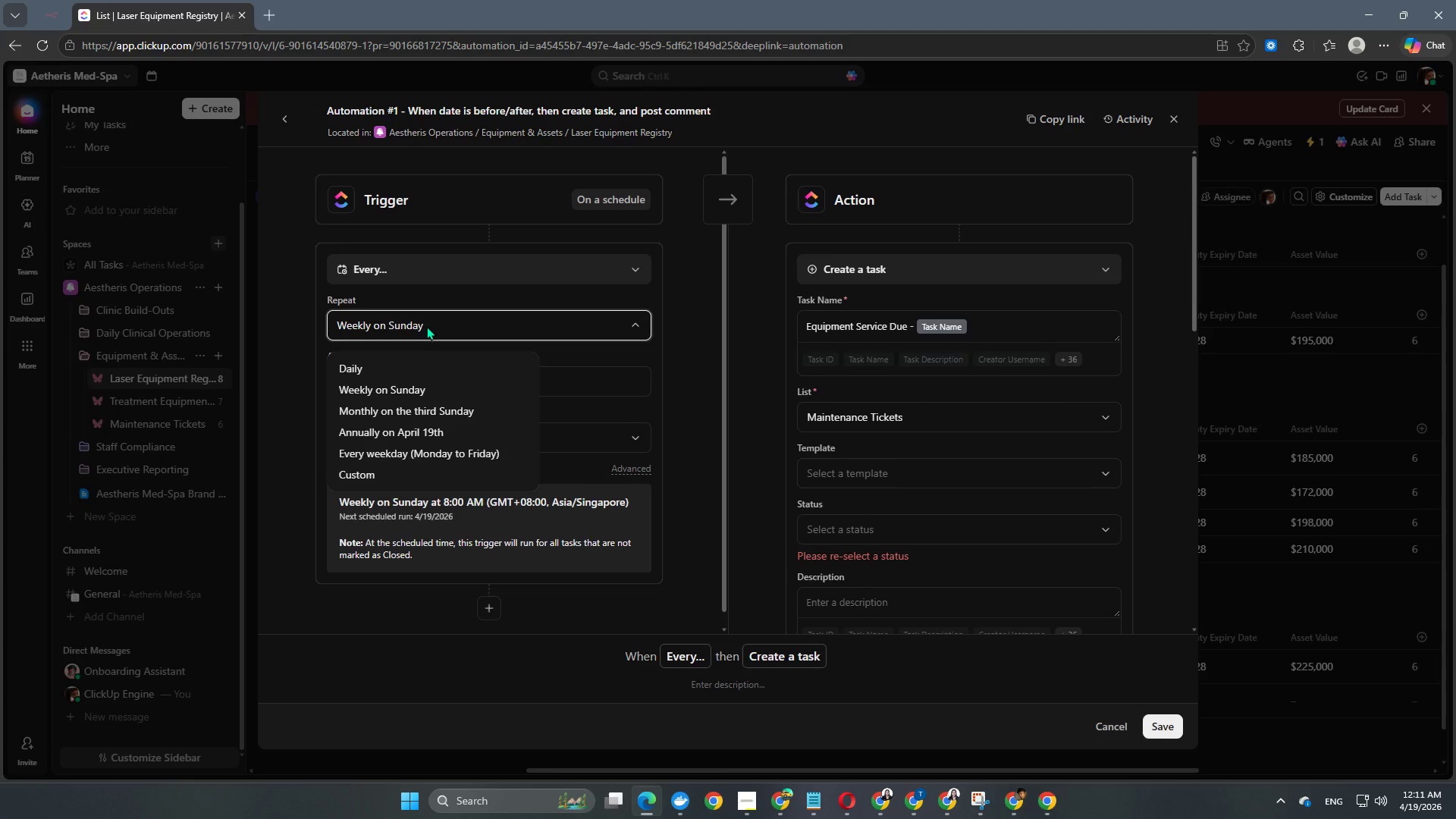 
scroll: coordinate [413, 402], scroll_direction: down, amount: 3.0
 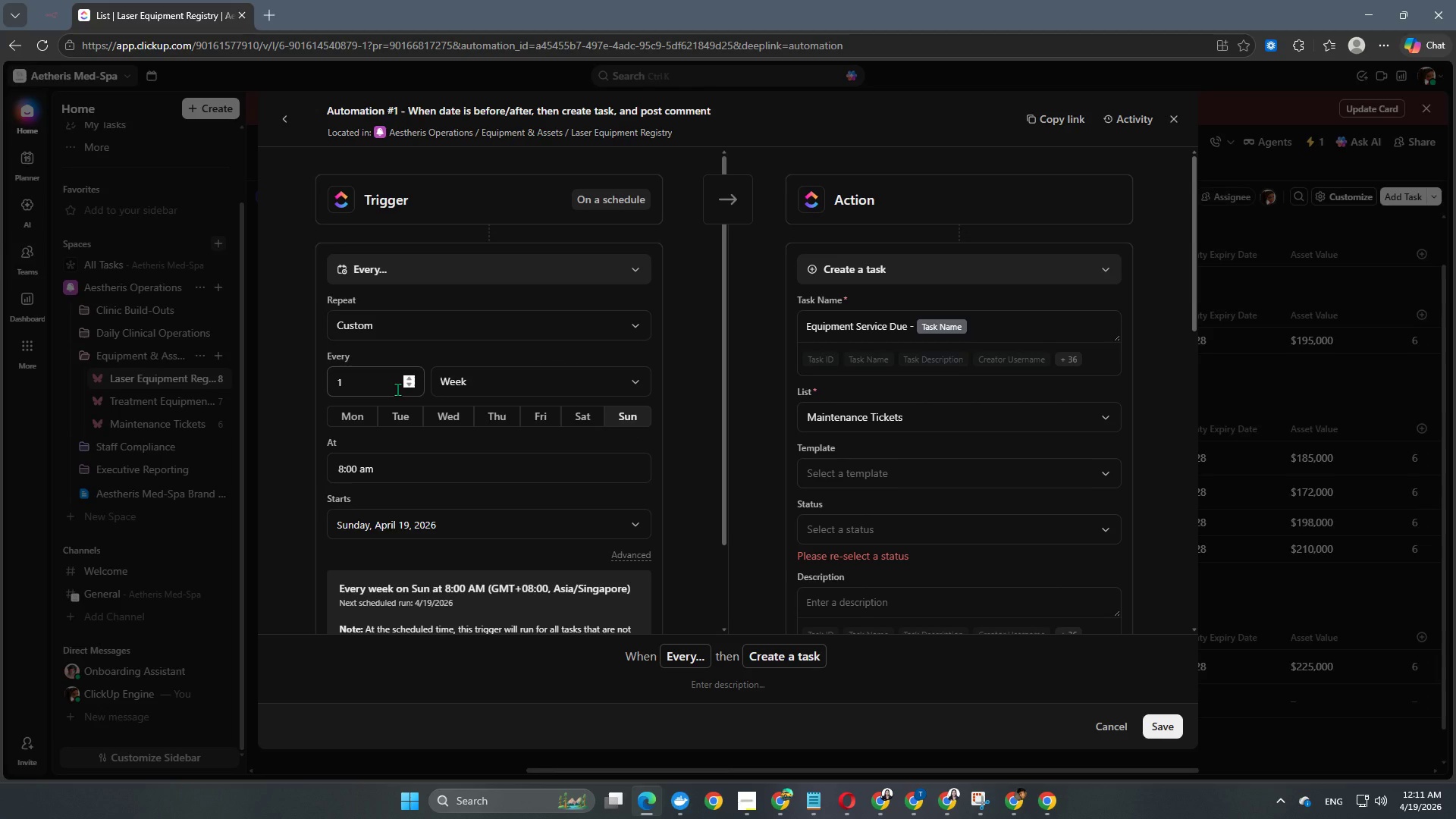 
left_click([379, 388])
 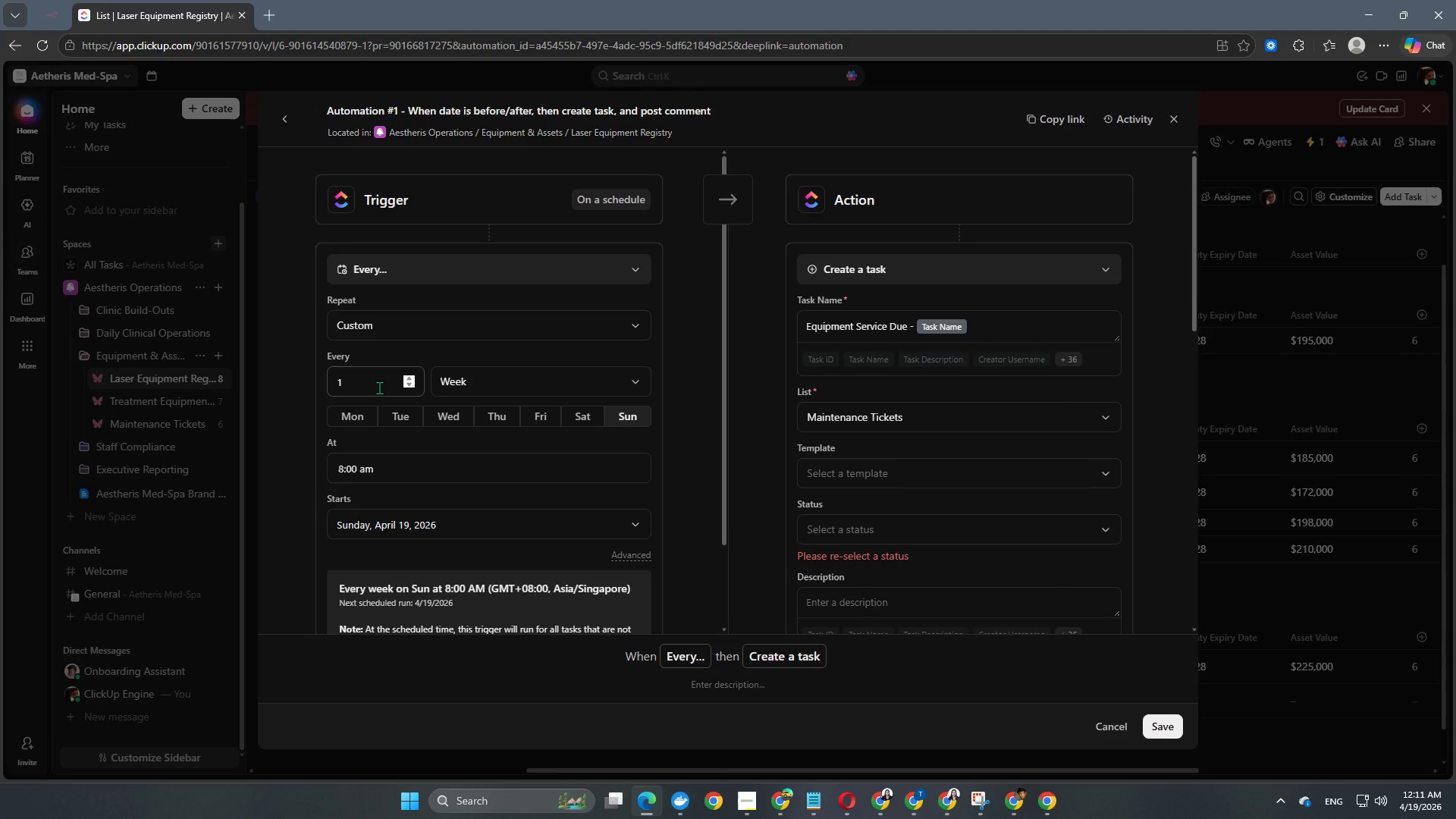 
key(Backspace)
 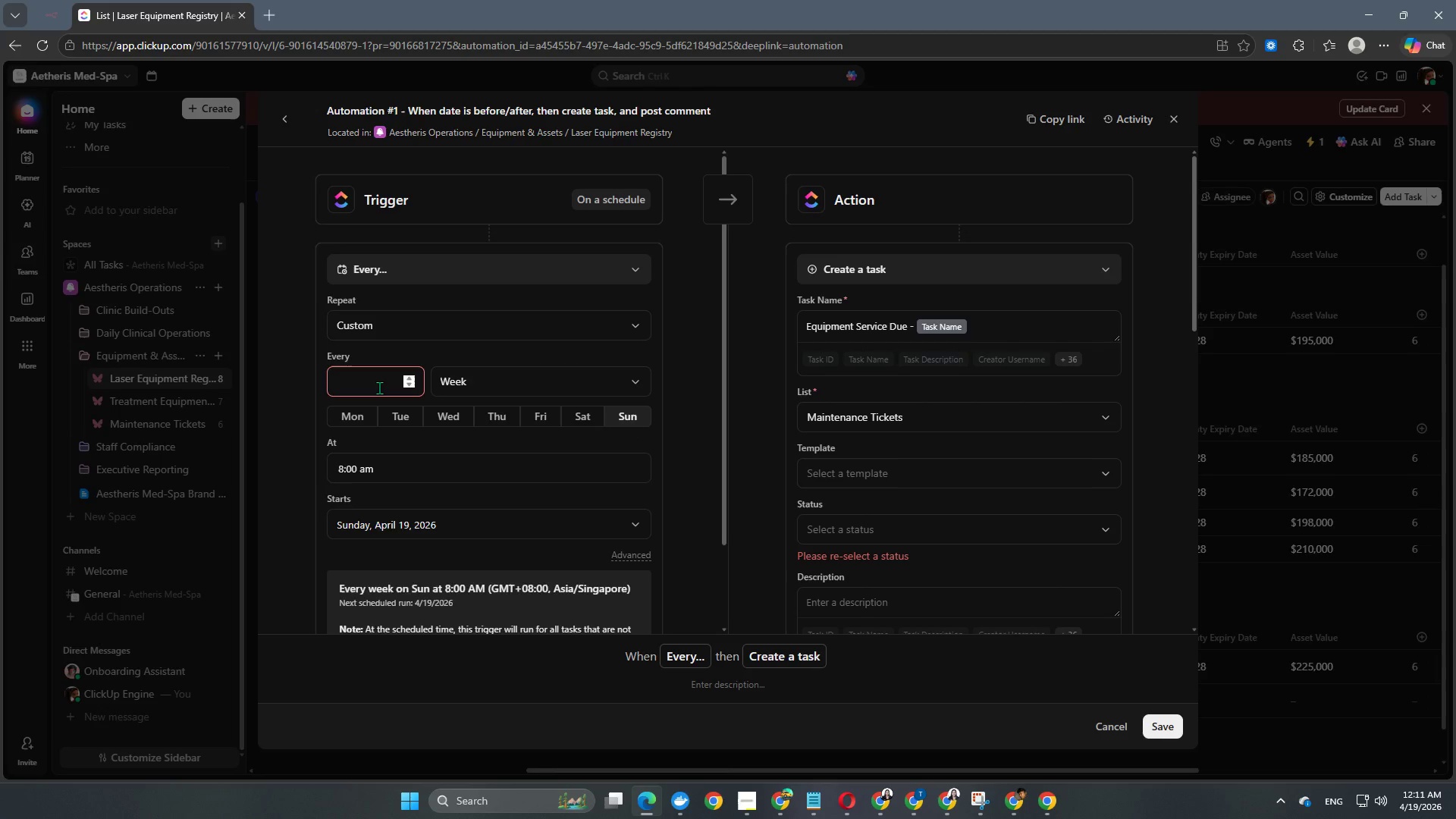 
key(Numpad3)
 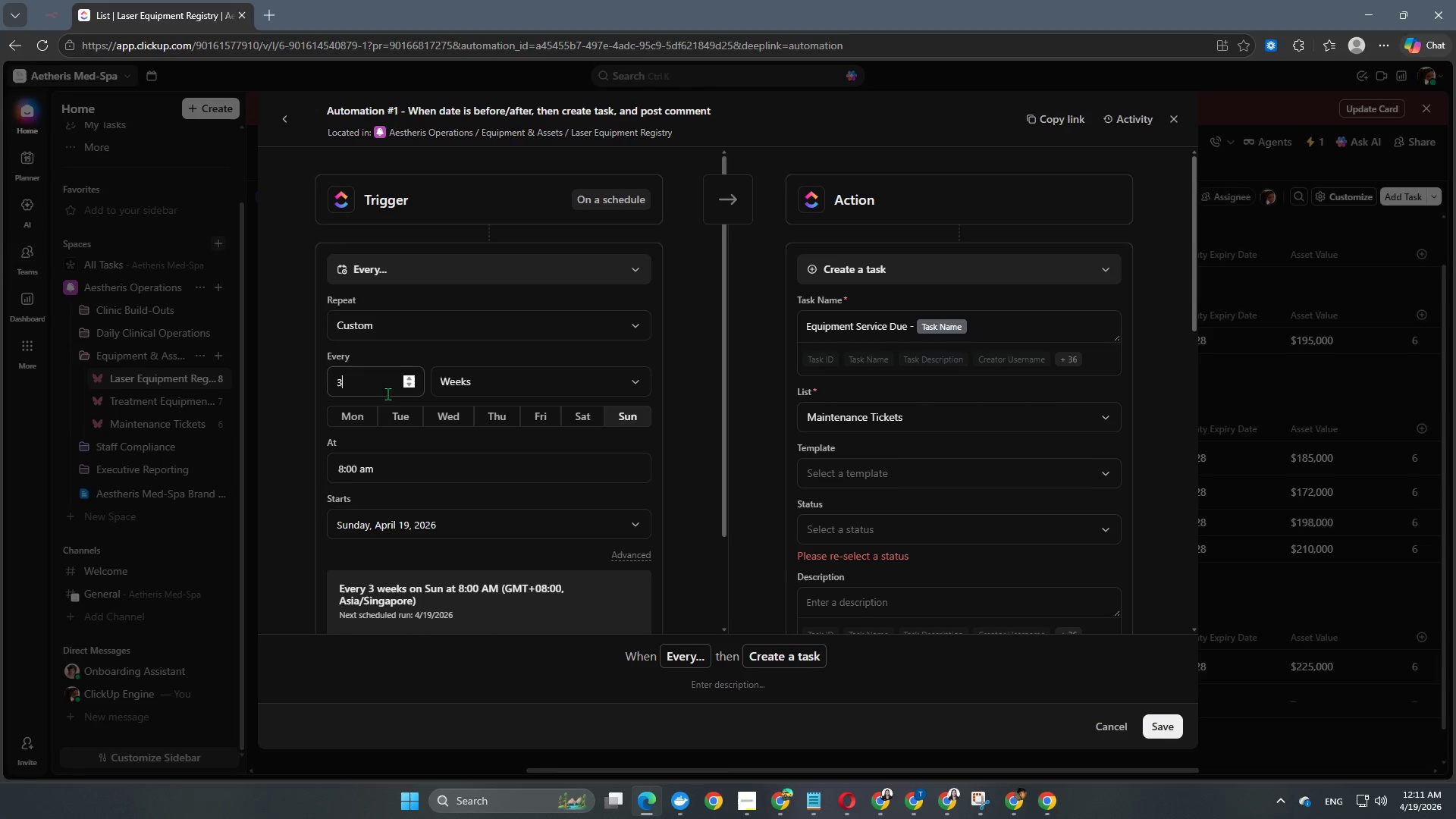 
key(Numpad0)
 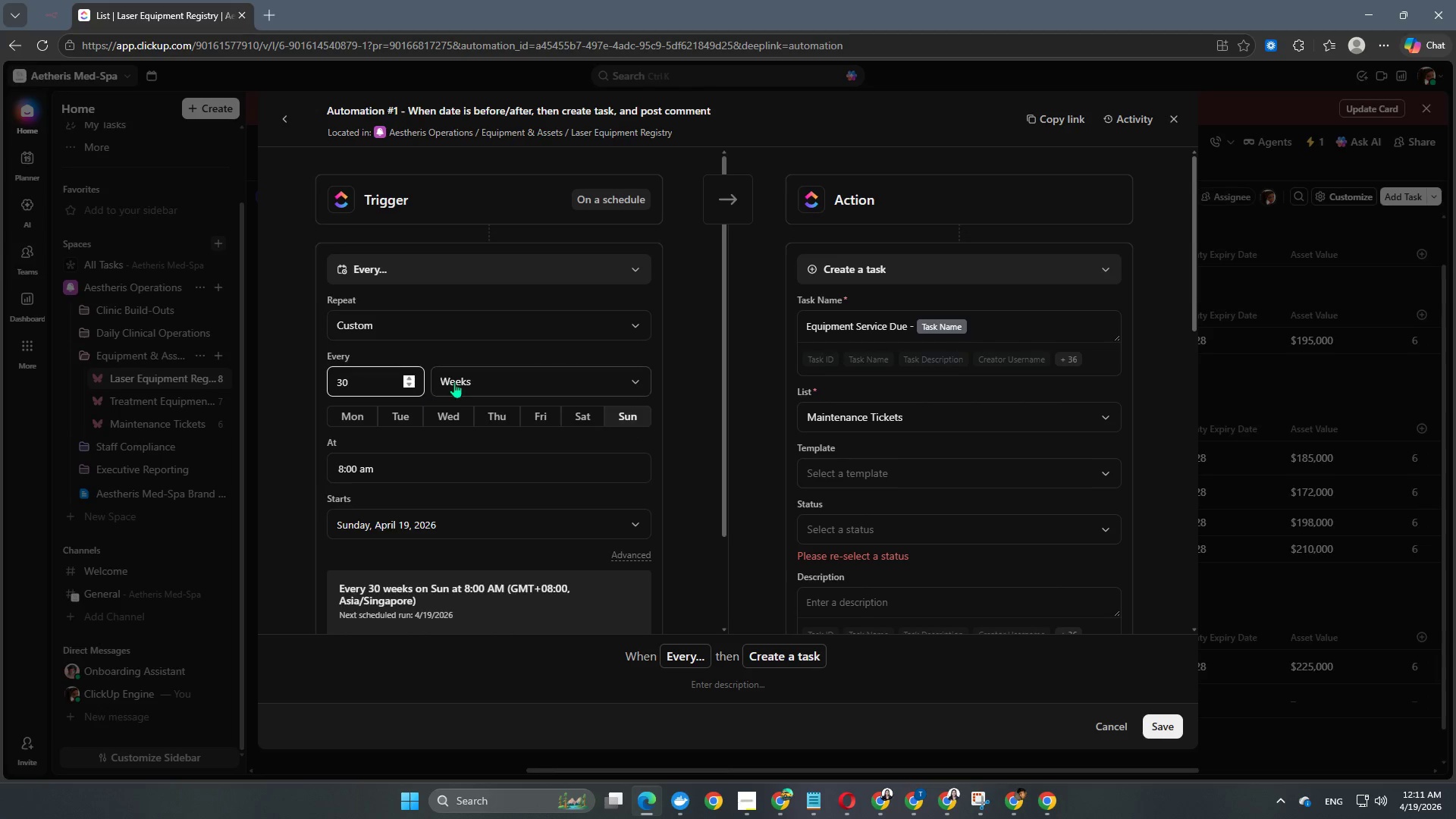 
left_click([457, 378])
 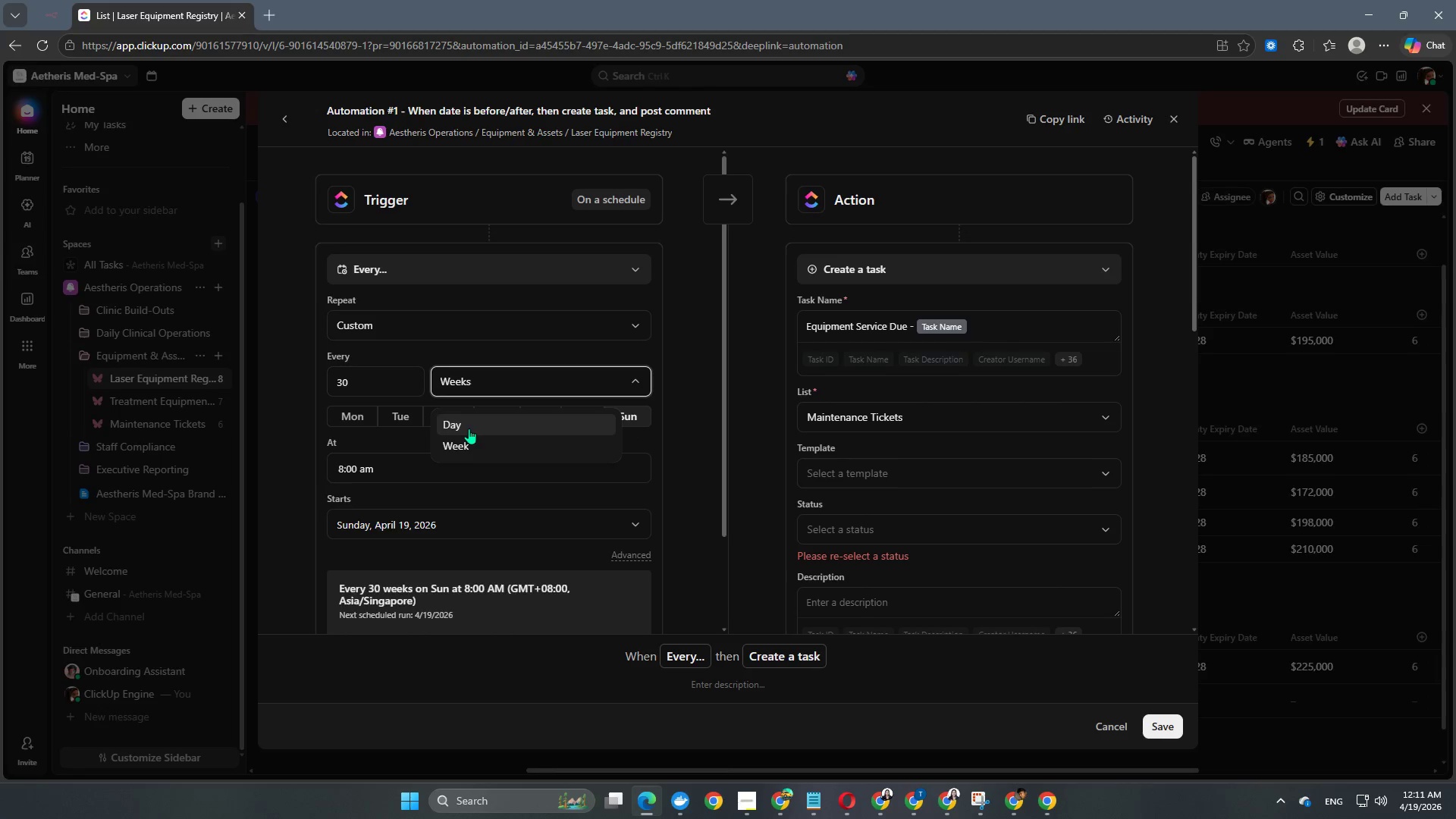 
left_click([469, 428])
 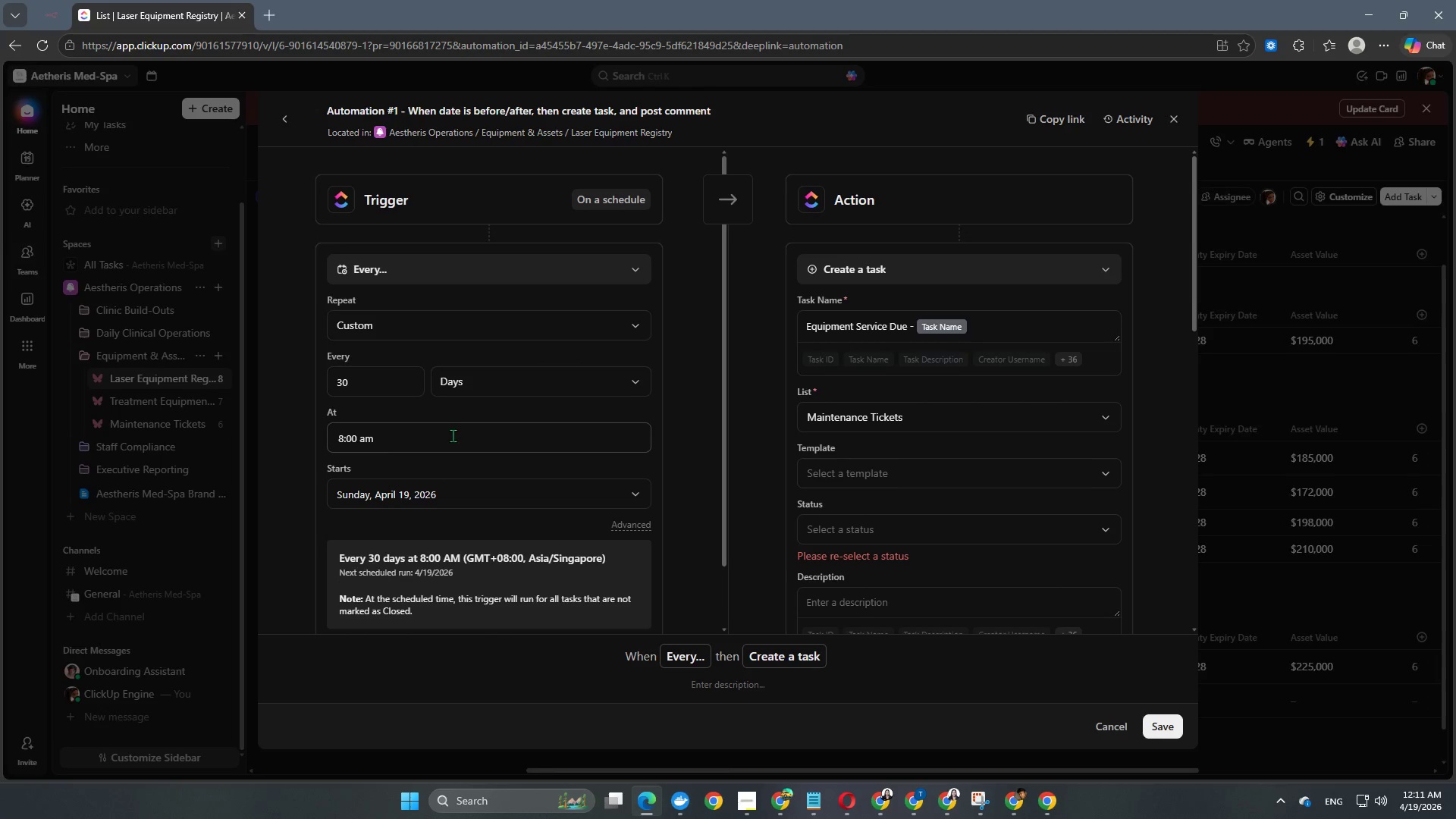 
scroll: coordinate [421, 374], scroll_direction: down, amount: 3.0
 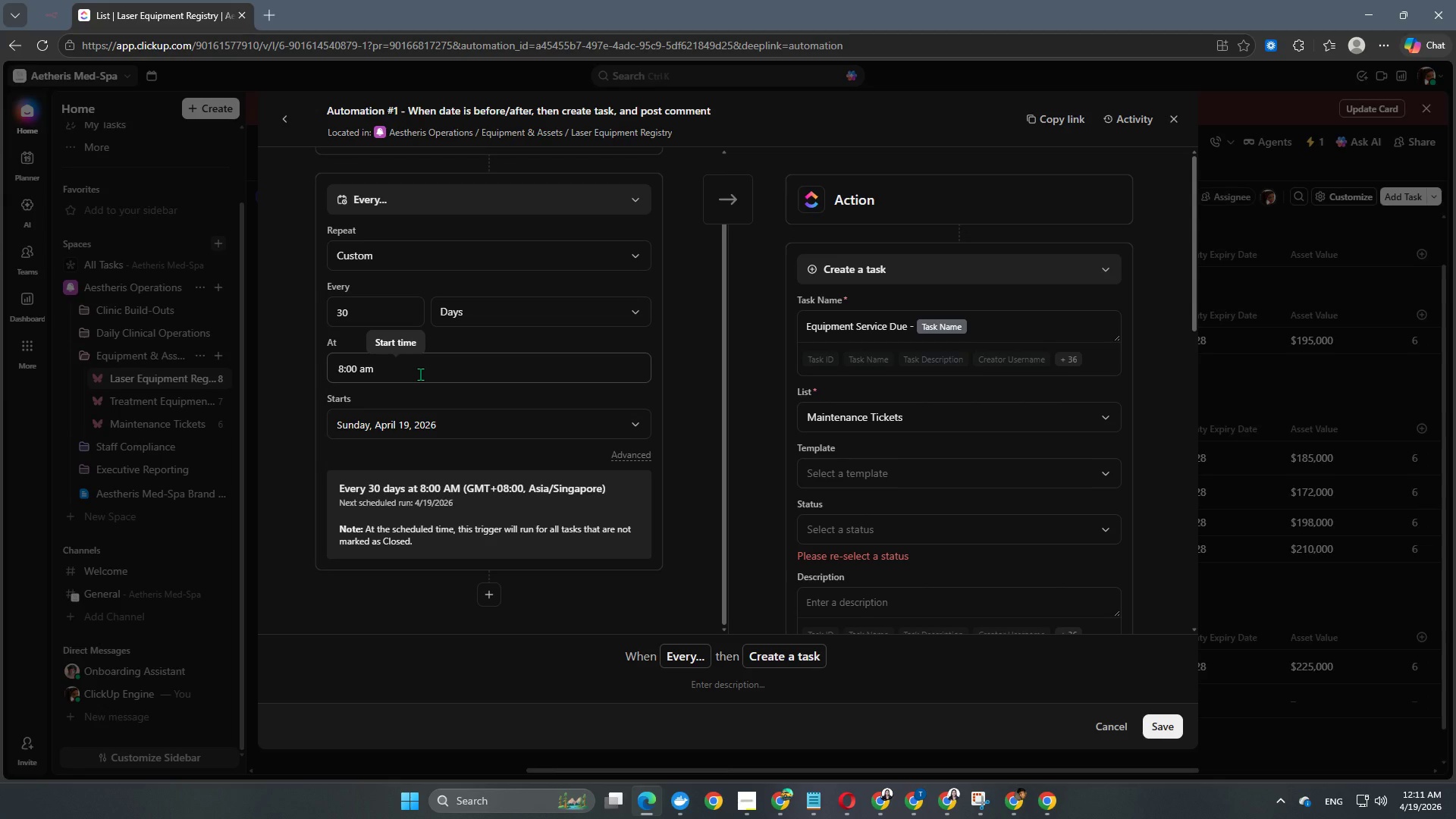 
scroll: coordinate [403, 366], scroll_direction: up, amount: 2.0
 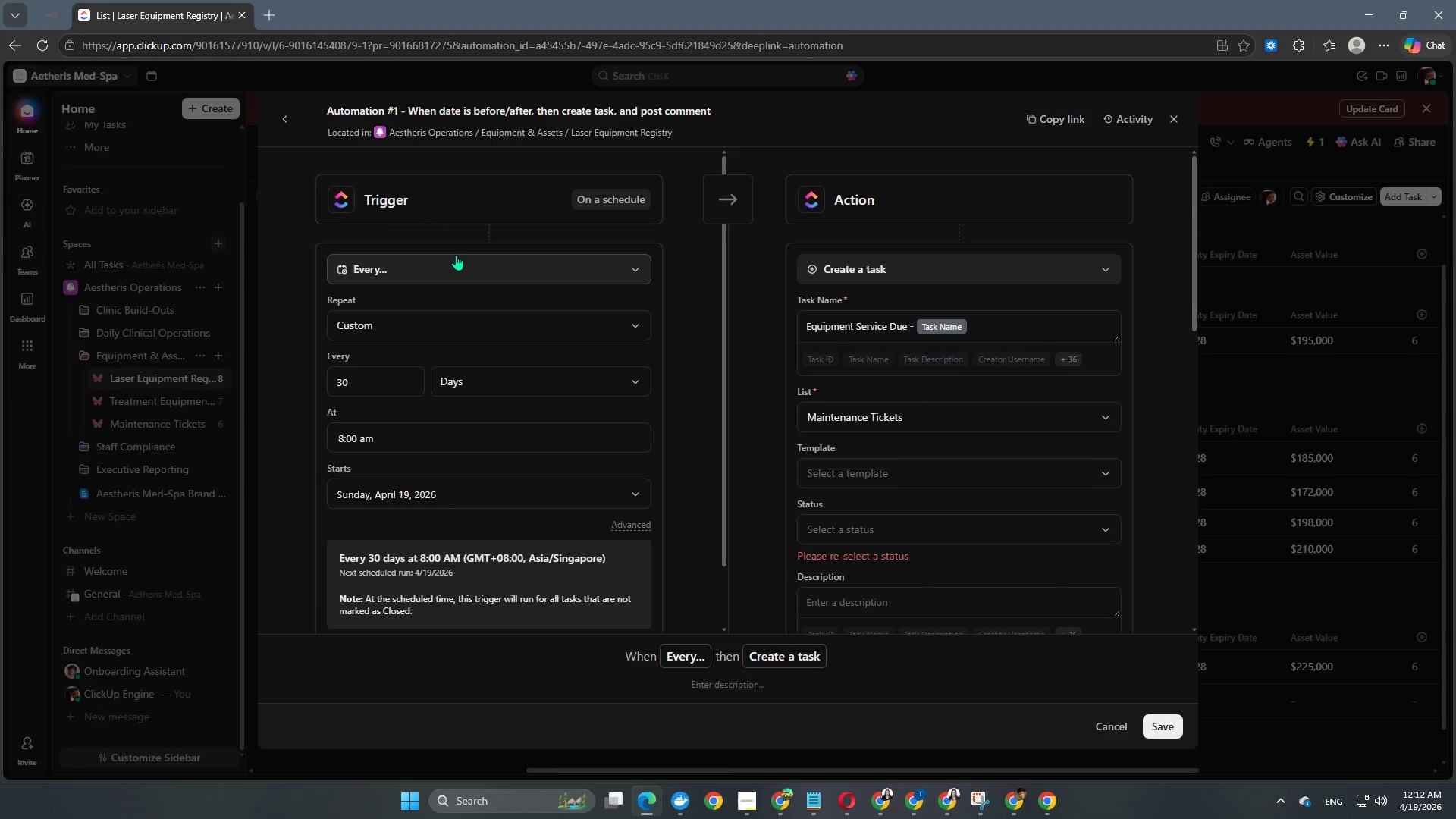 
left_click([462, 263])
 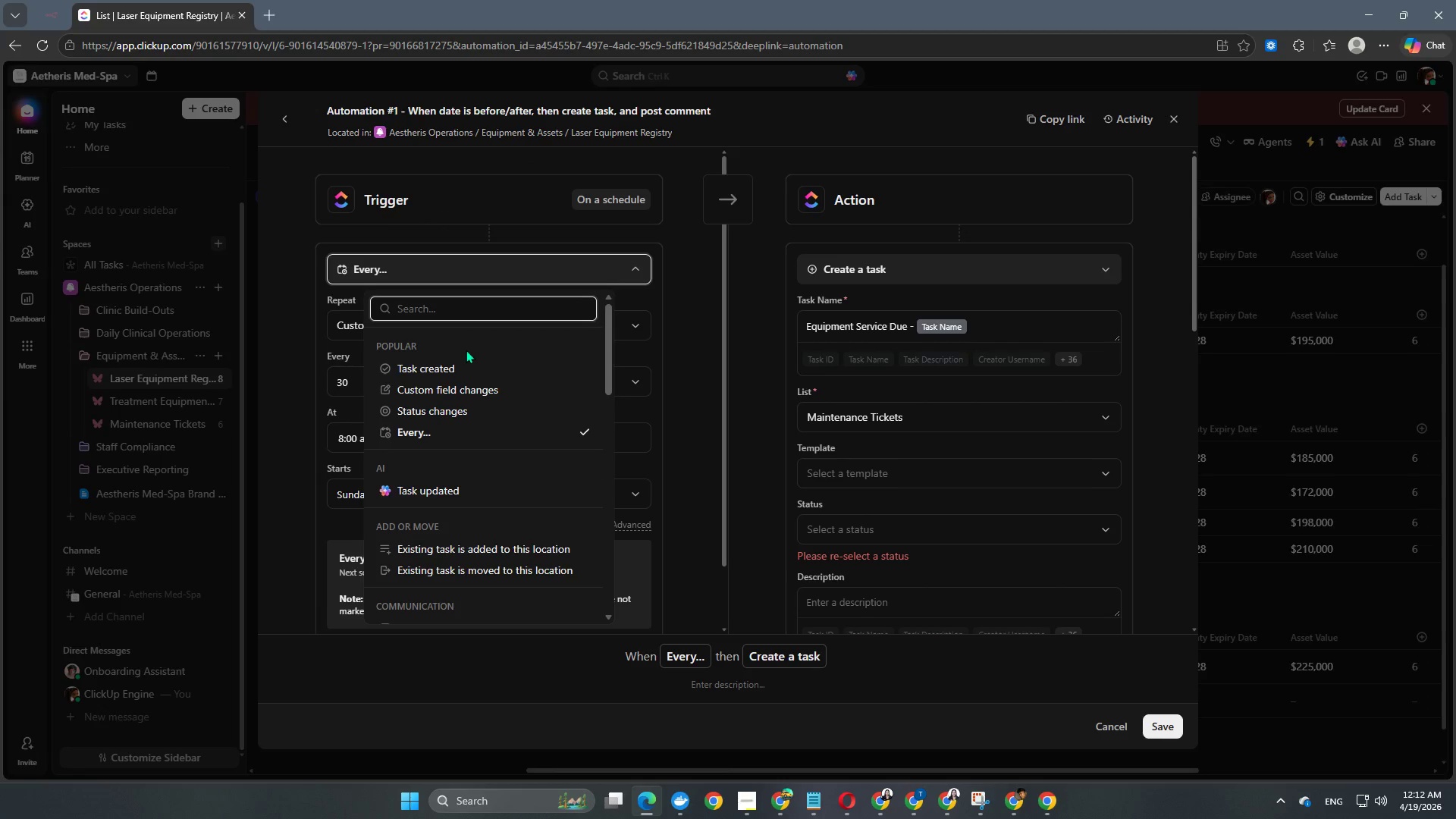 
left_click([459, 281])
 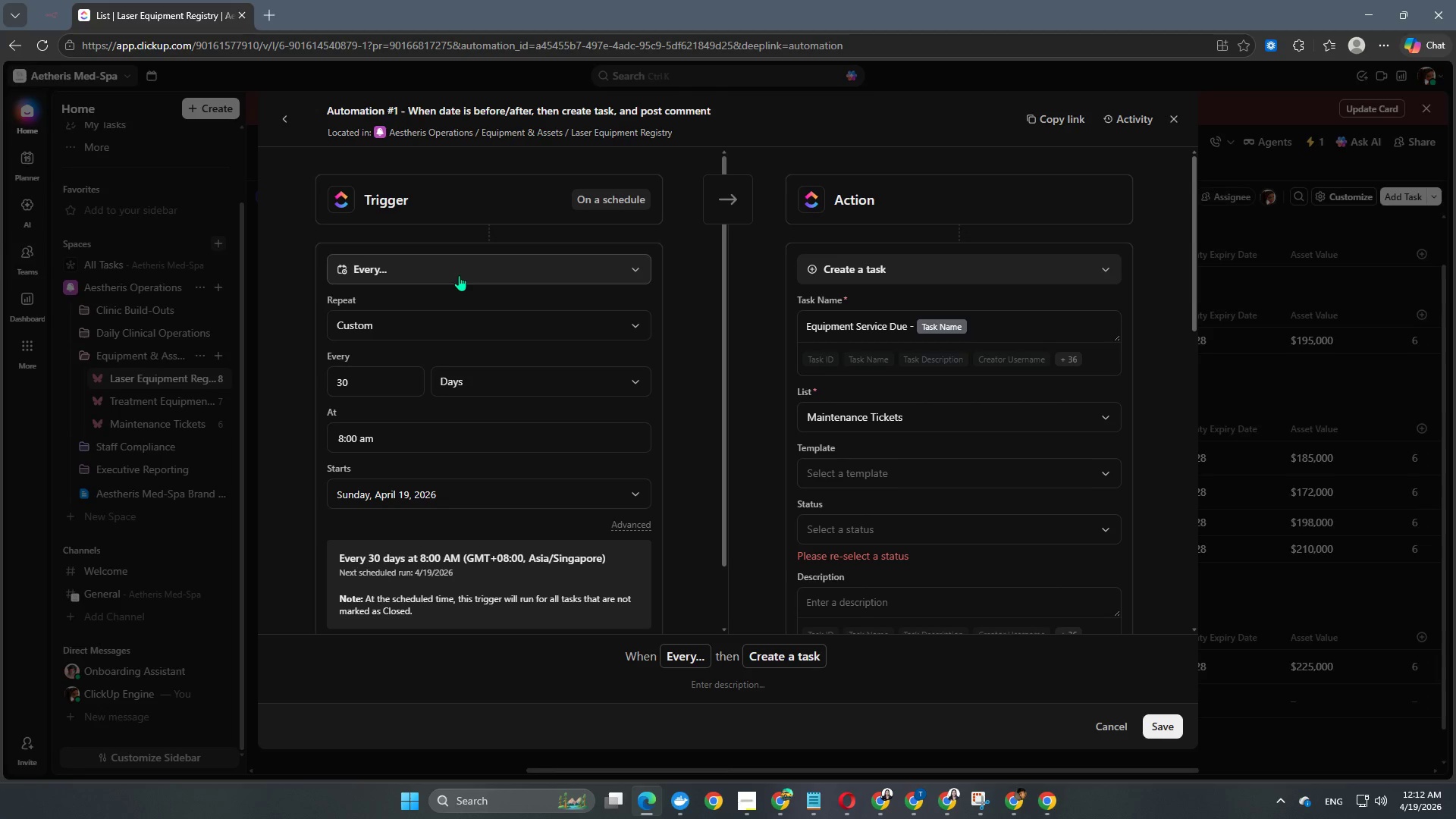 
left_click([459, 275])
 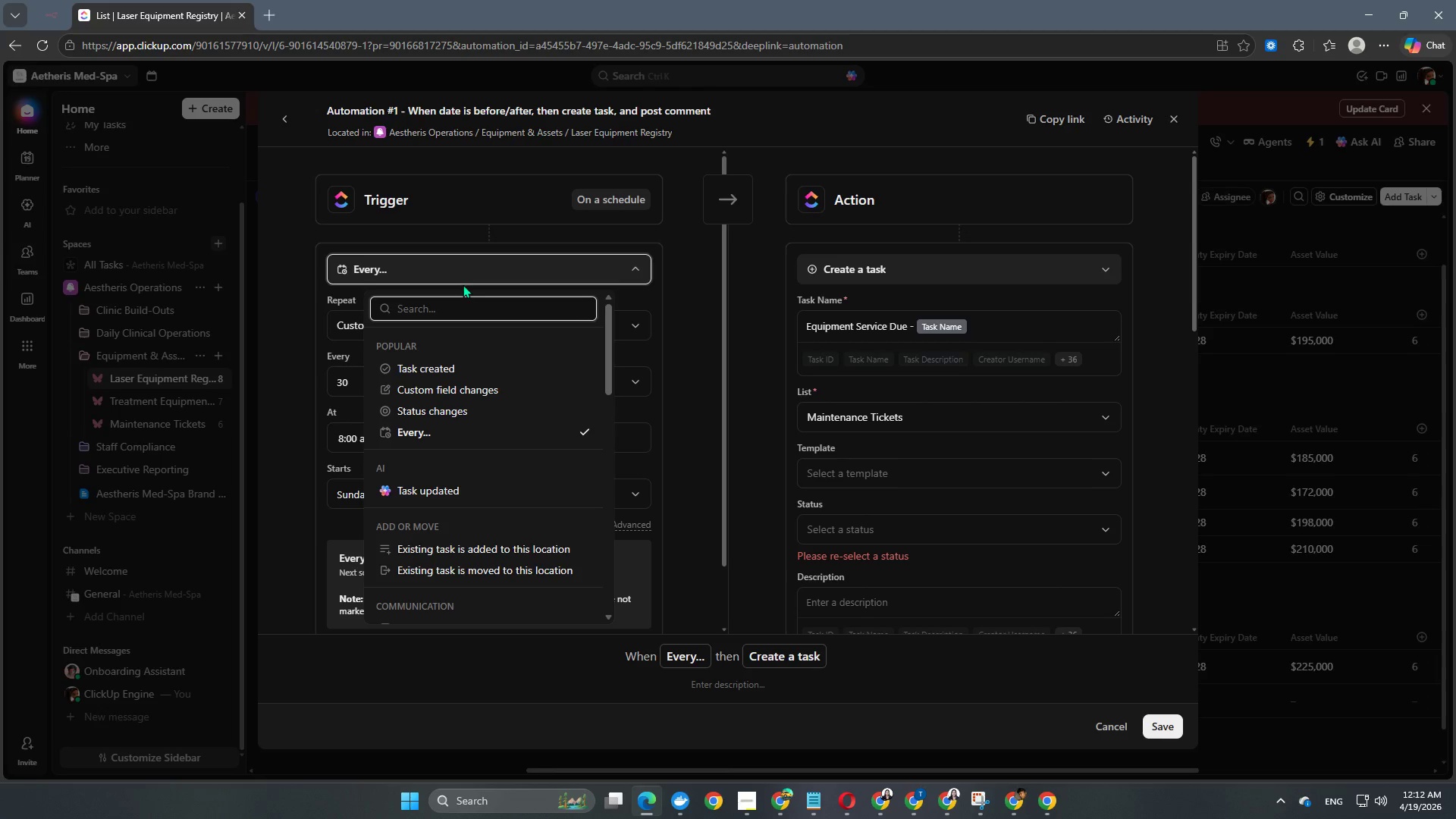 
type(DATE)
 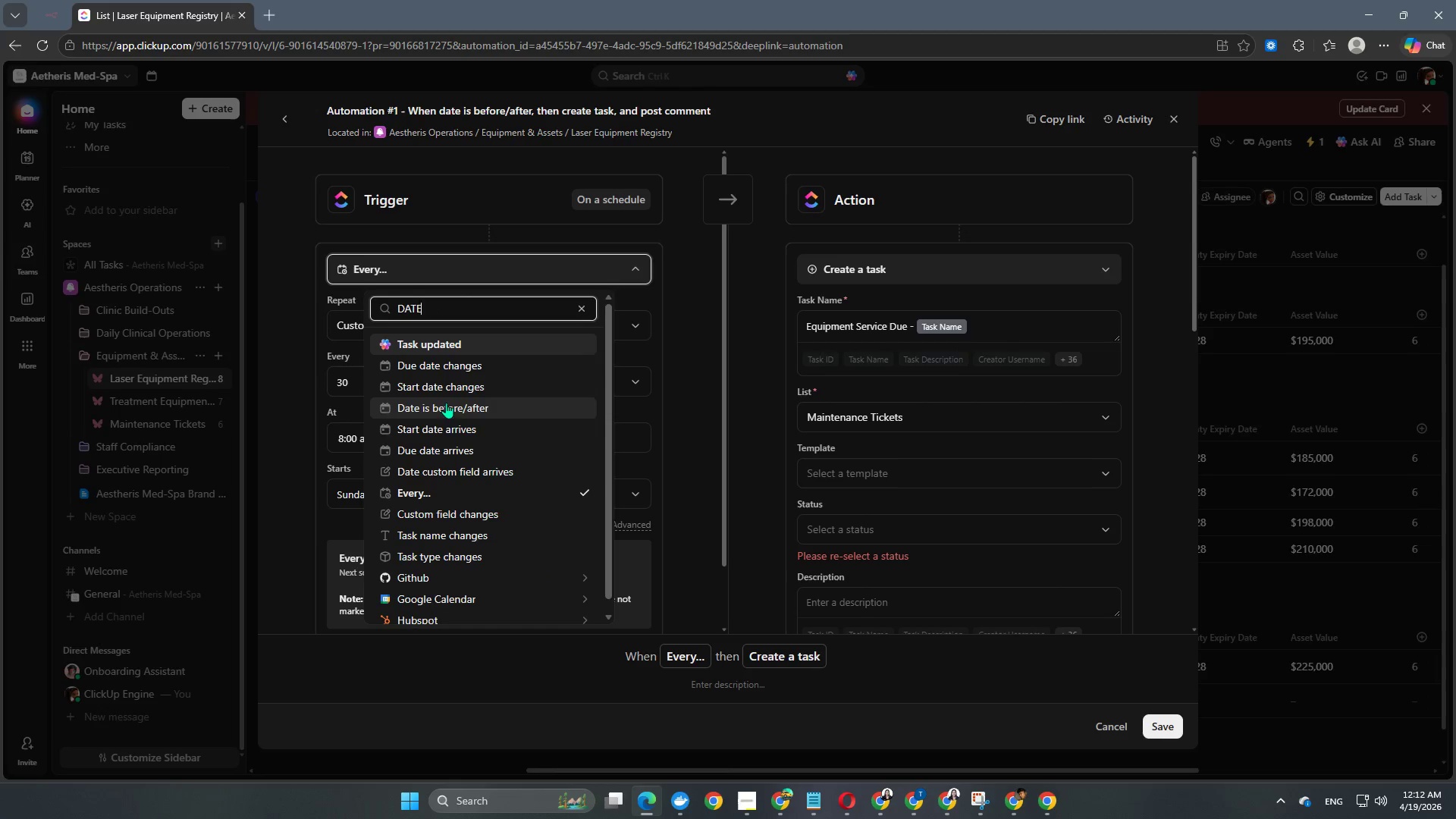 
scroll: coordinate [452, 453], scroll_direction: down, amount: 1.0
 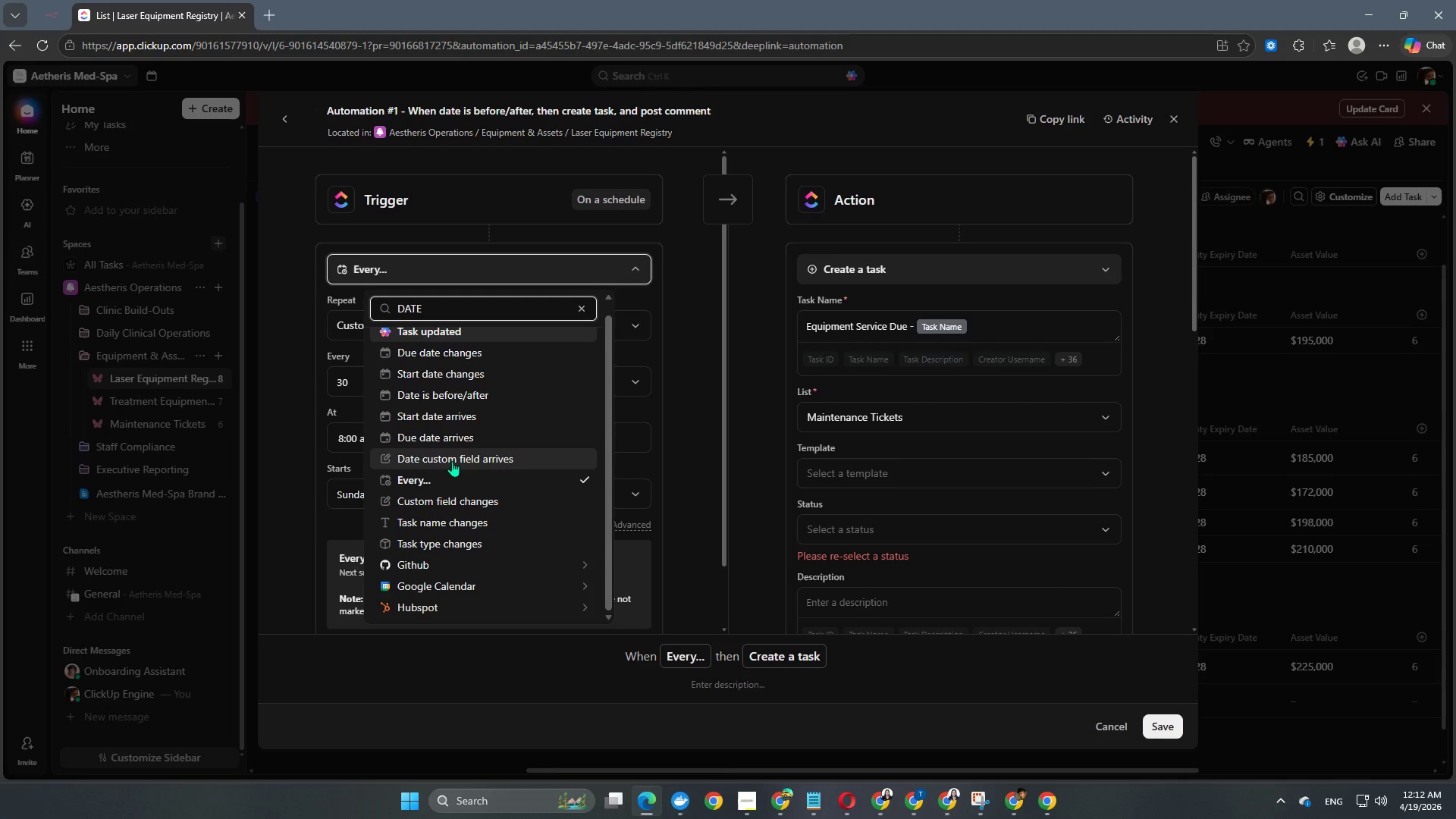 
left_click([452, 461])
 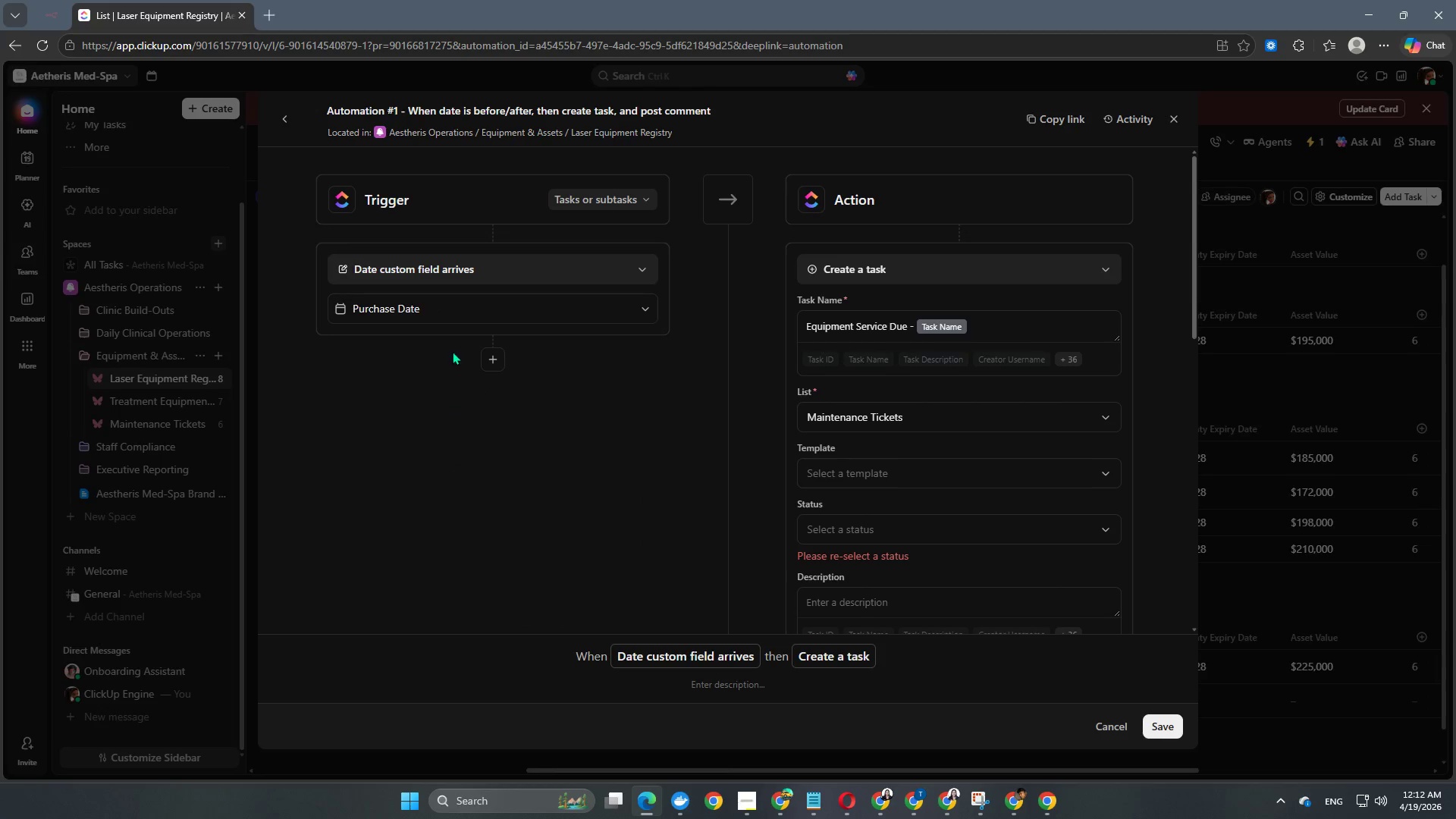 
left_click([453, 313])
 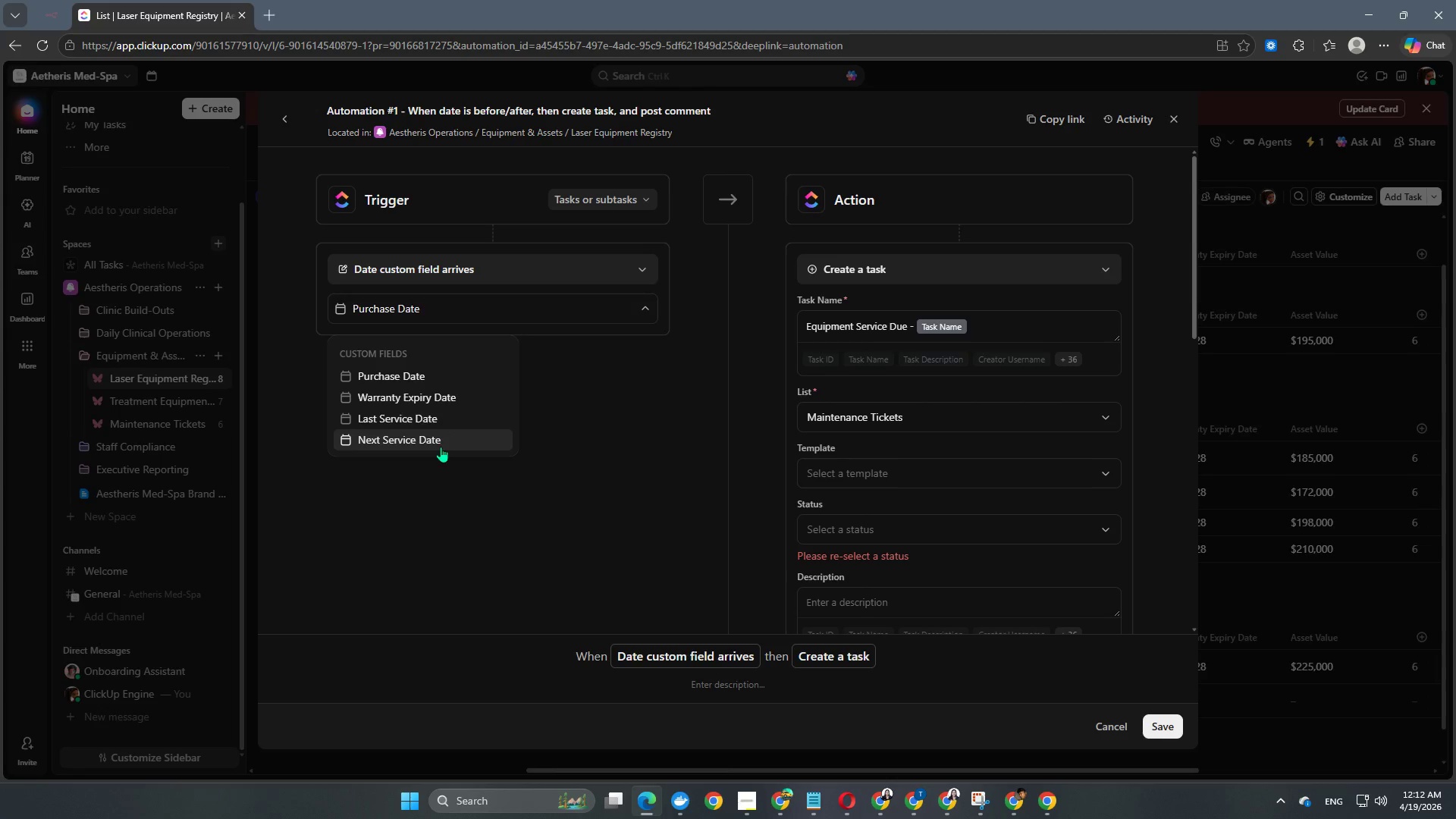 
left_click([438, 446])
 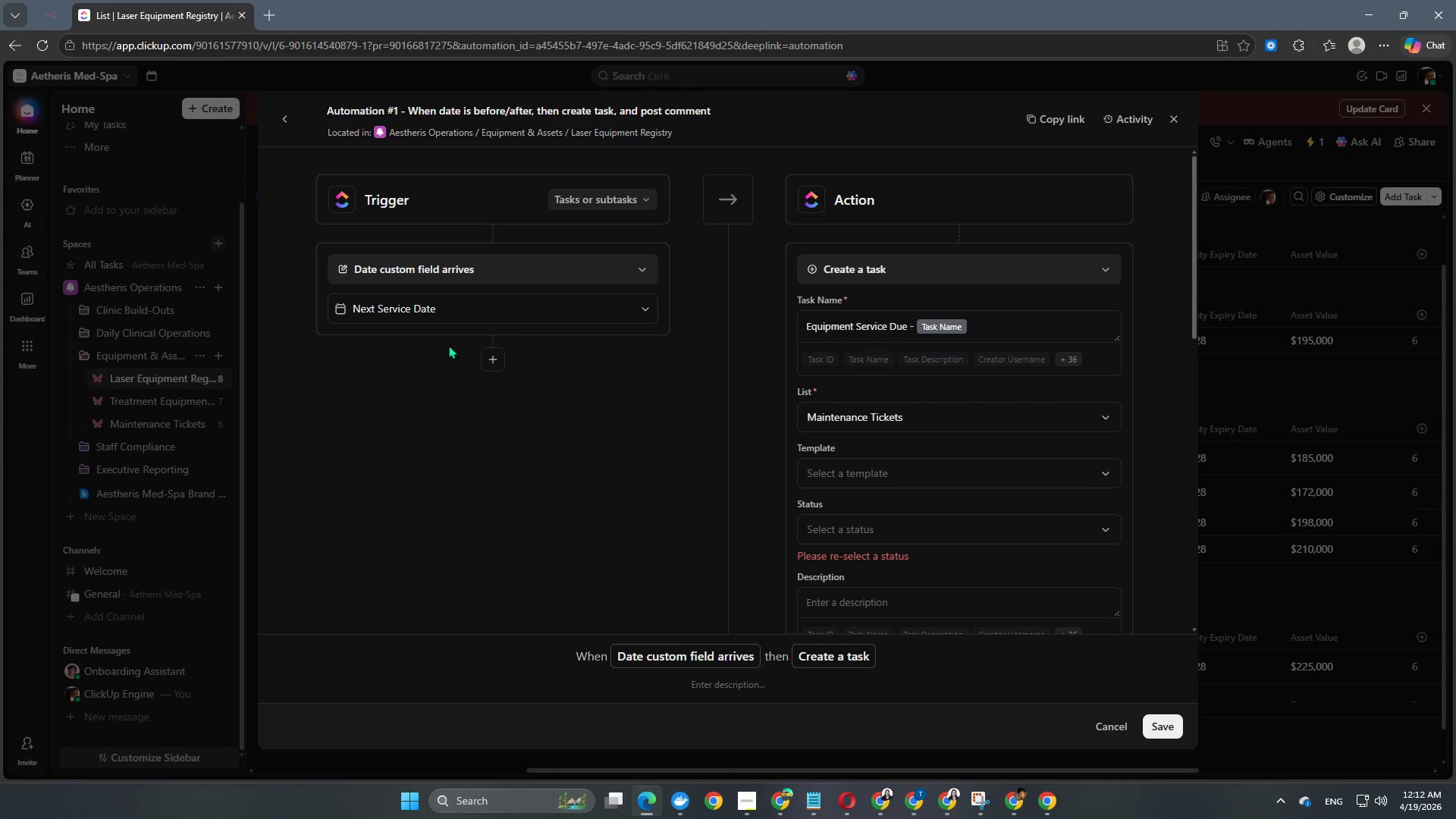 
scroll: coordinate [443, 345], scroll_direction: up, amount: 5.0
 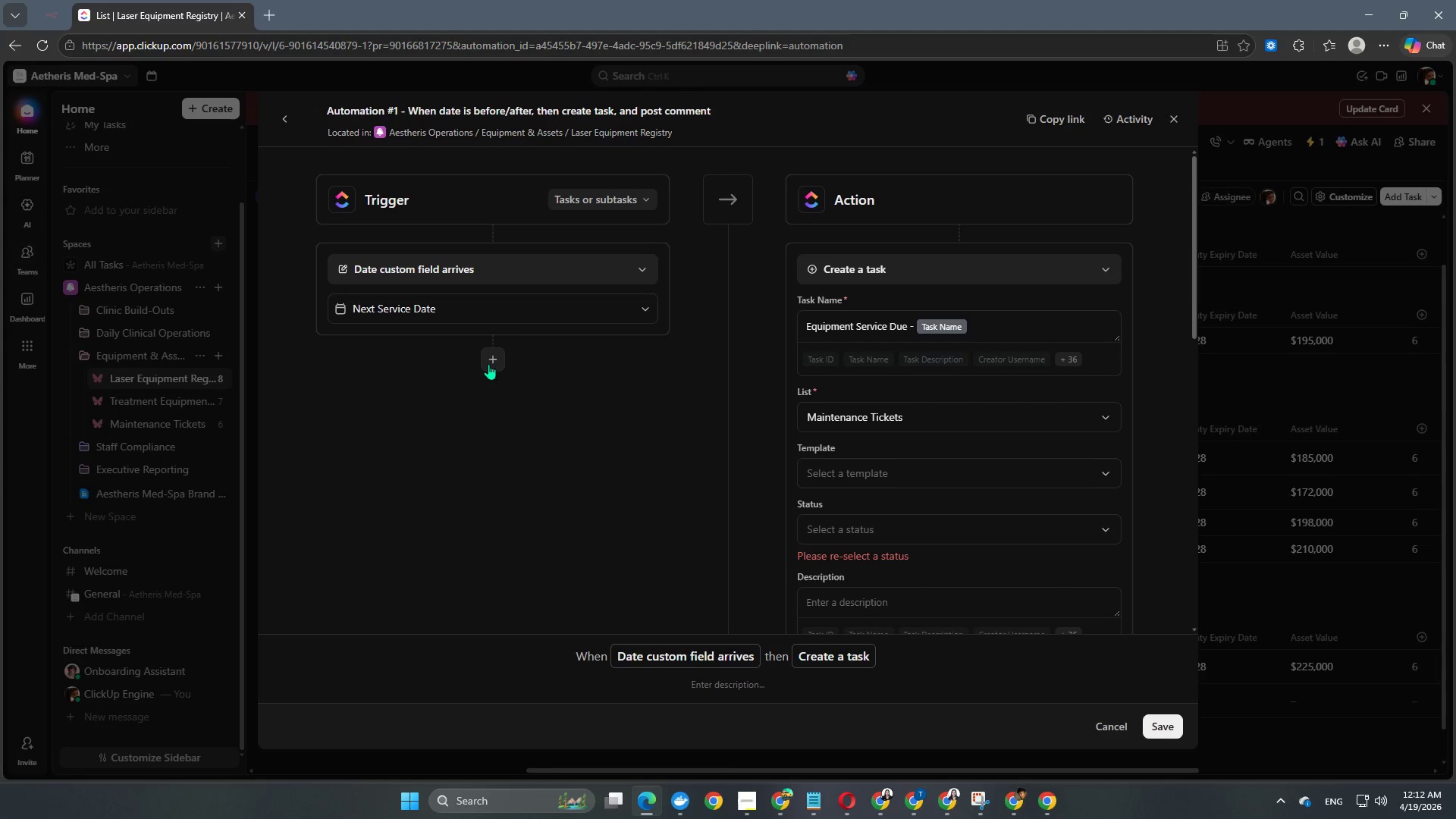 
left_click([499, 359])
 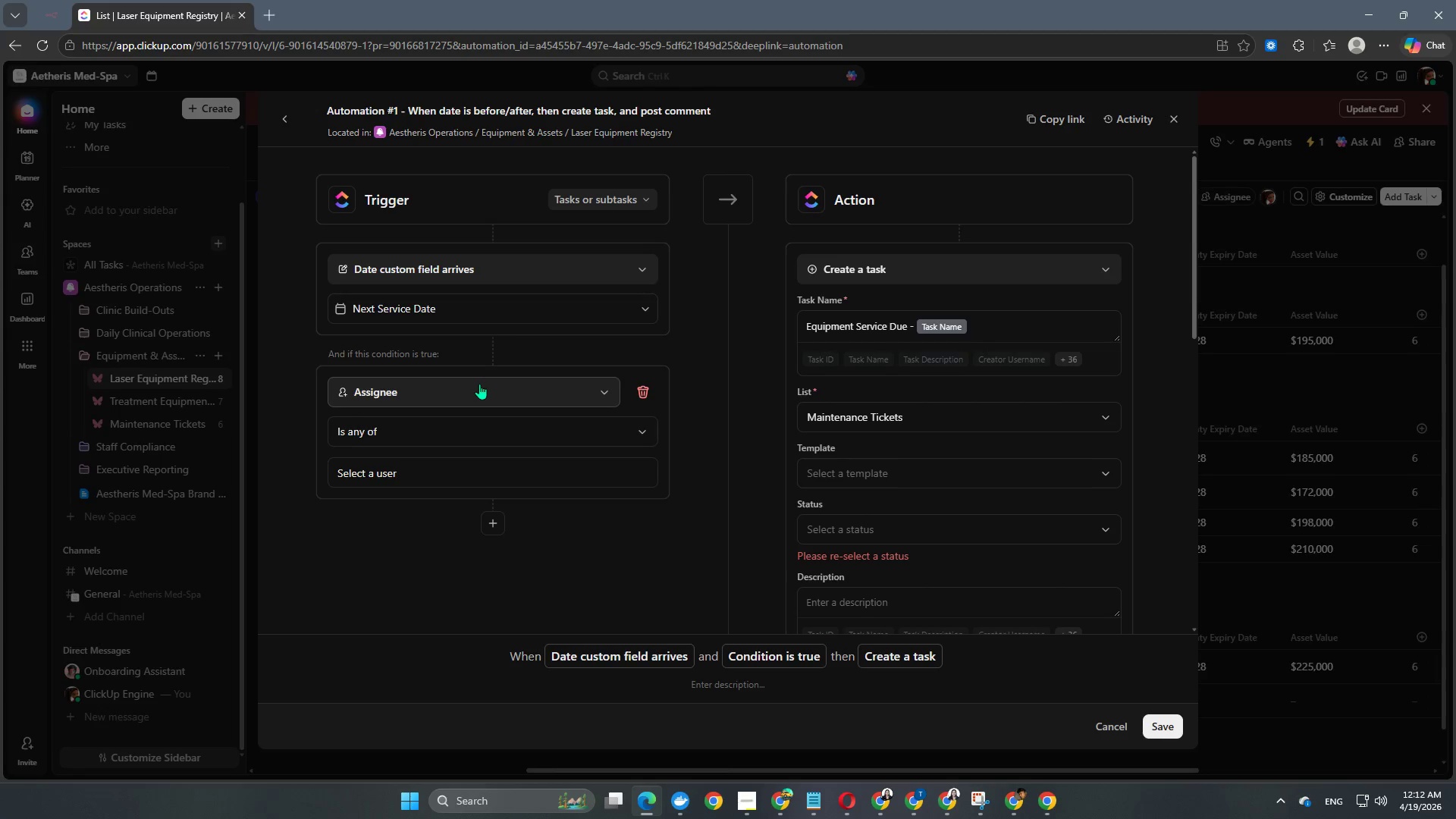 
left_click([479, 384])
 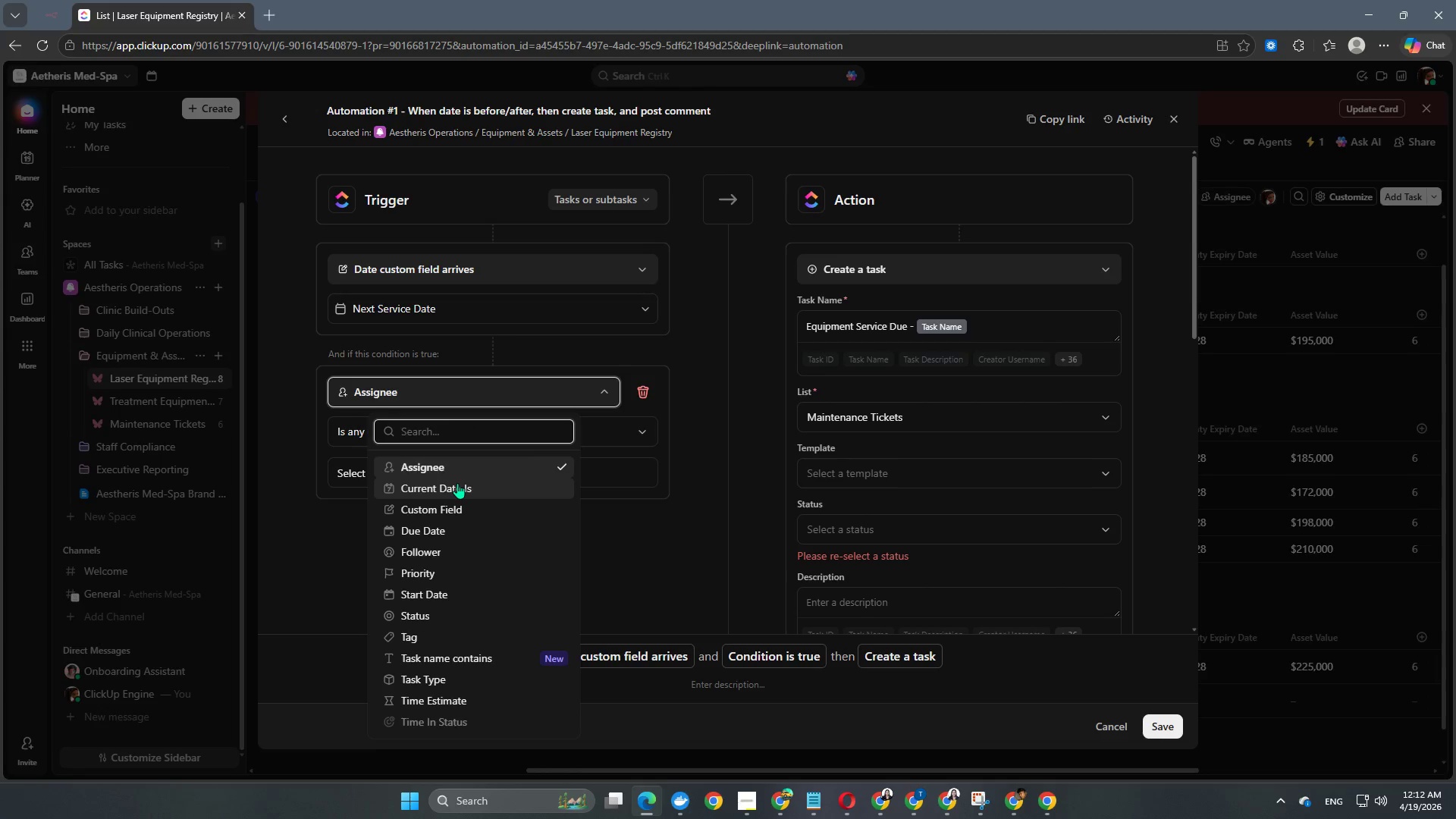 
left_click([457, 483])
 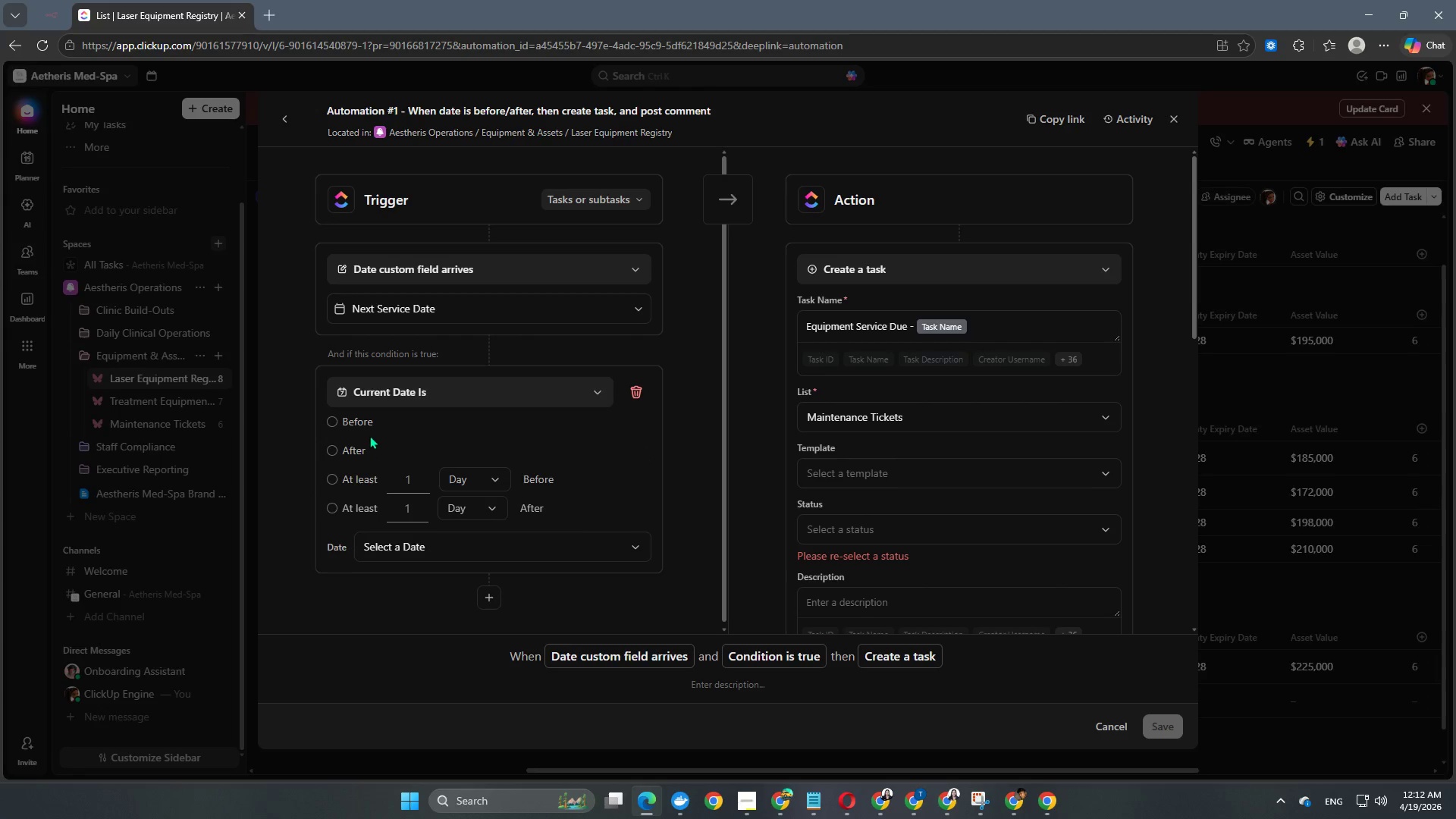 
left_click([353, 422])
 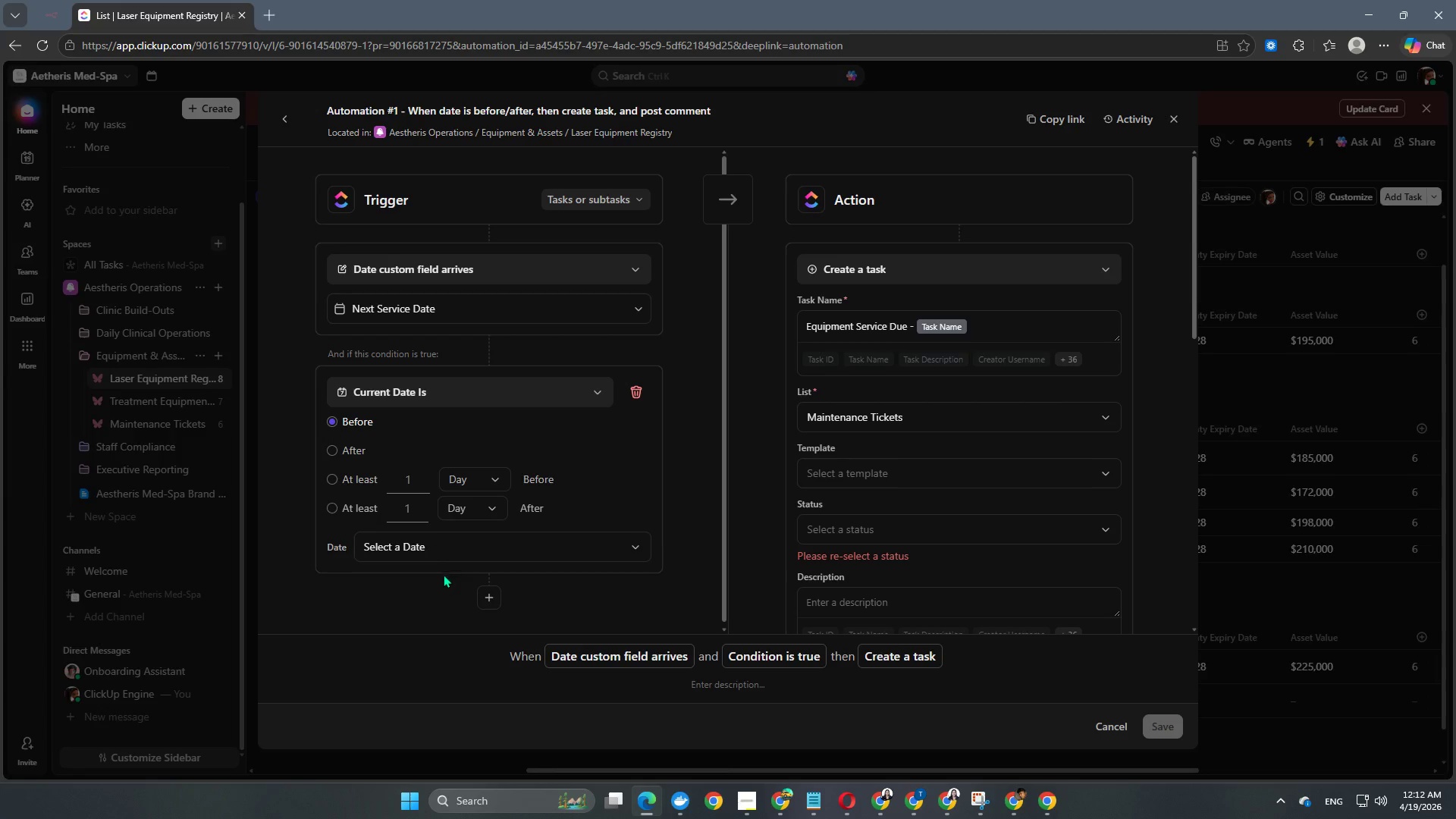 
left_click([428, 542])
 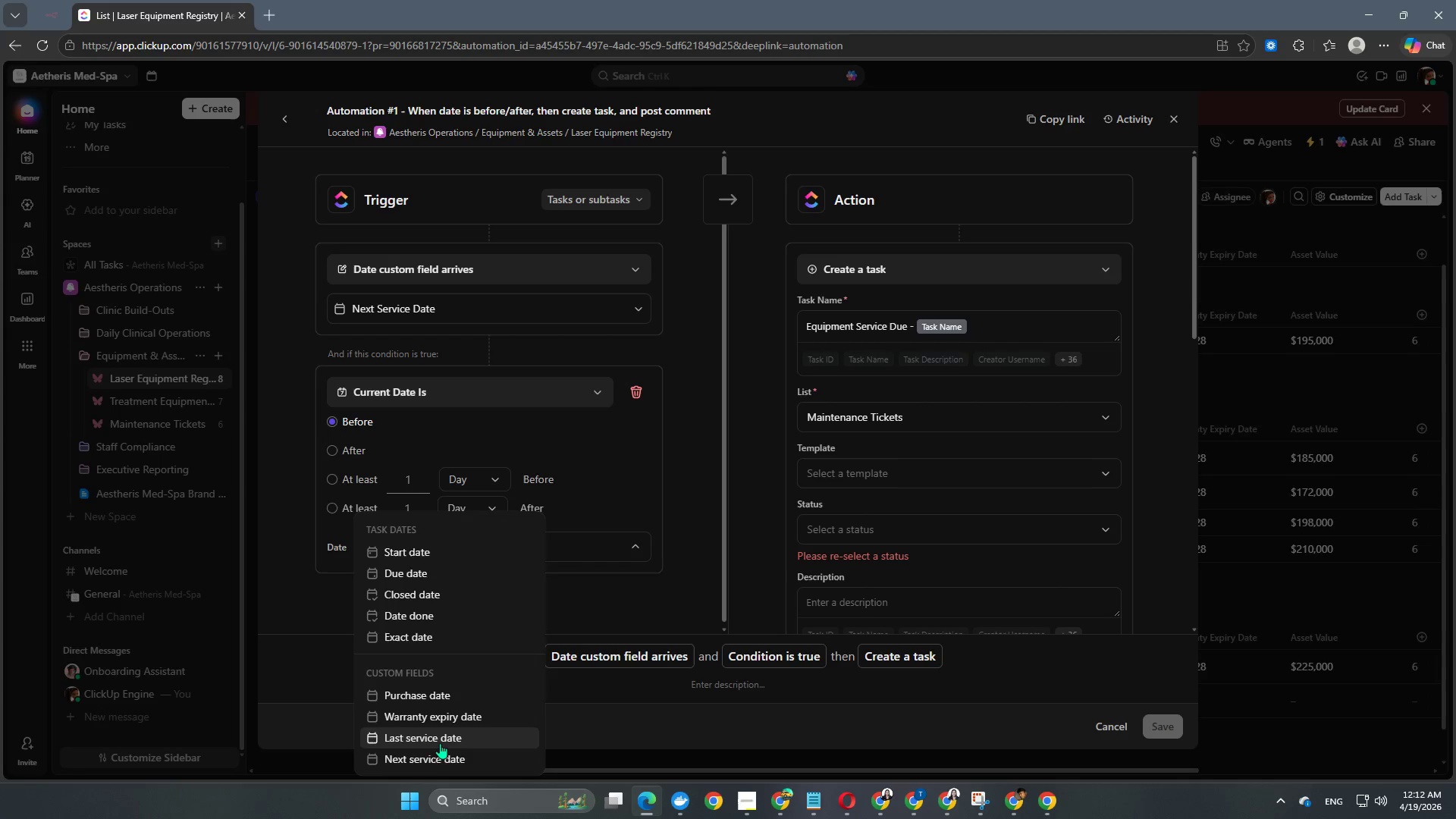 
left_click([443, 754])
 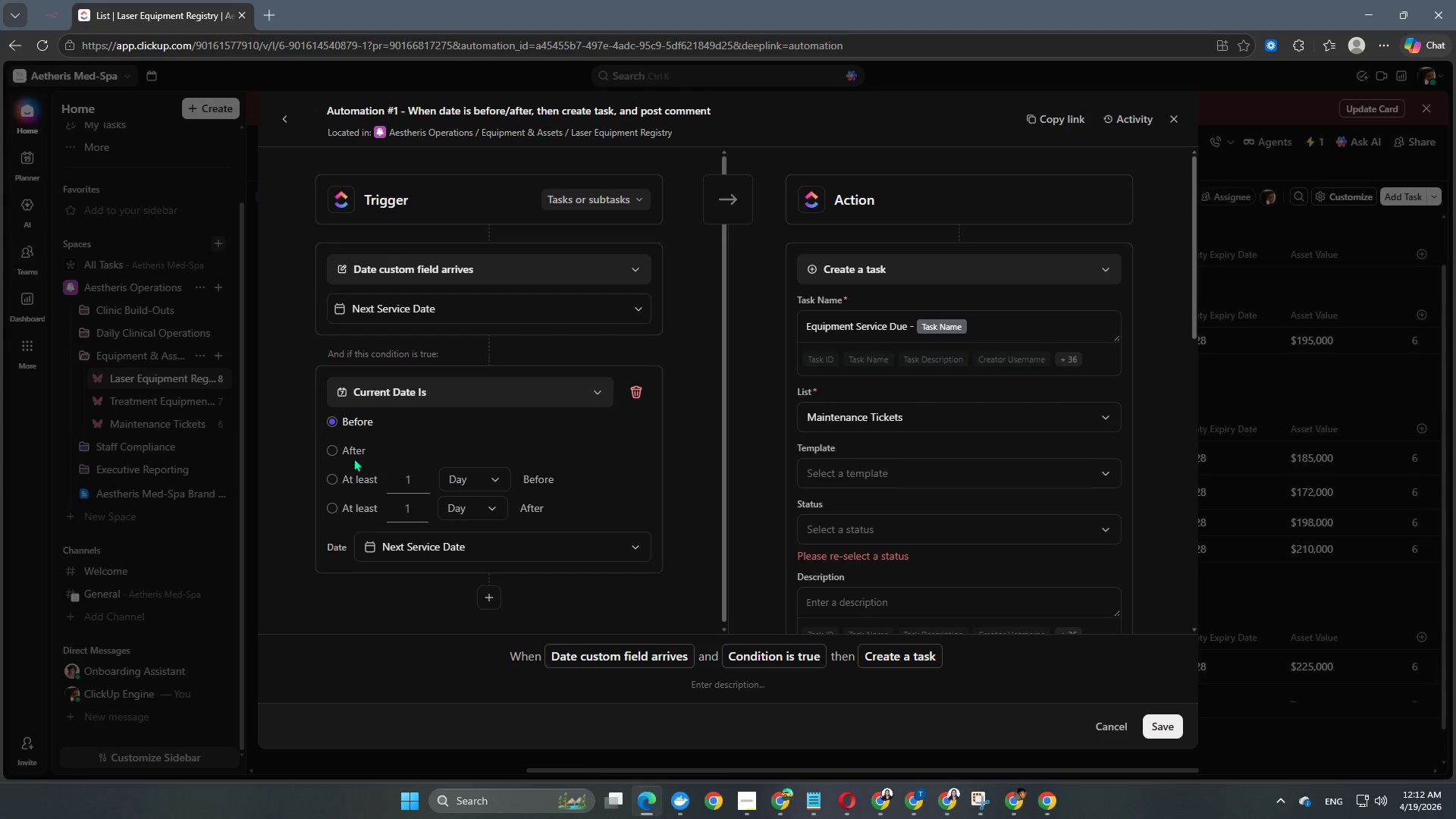 
scroll: coordinate [369, 477], scroll_direction: down, amount: 1.0
 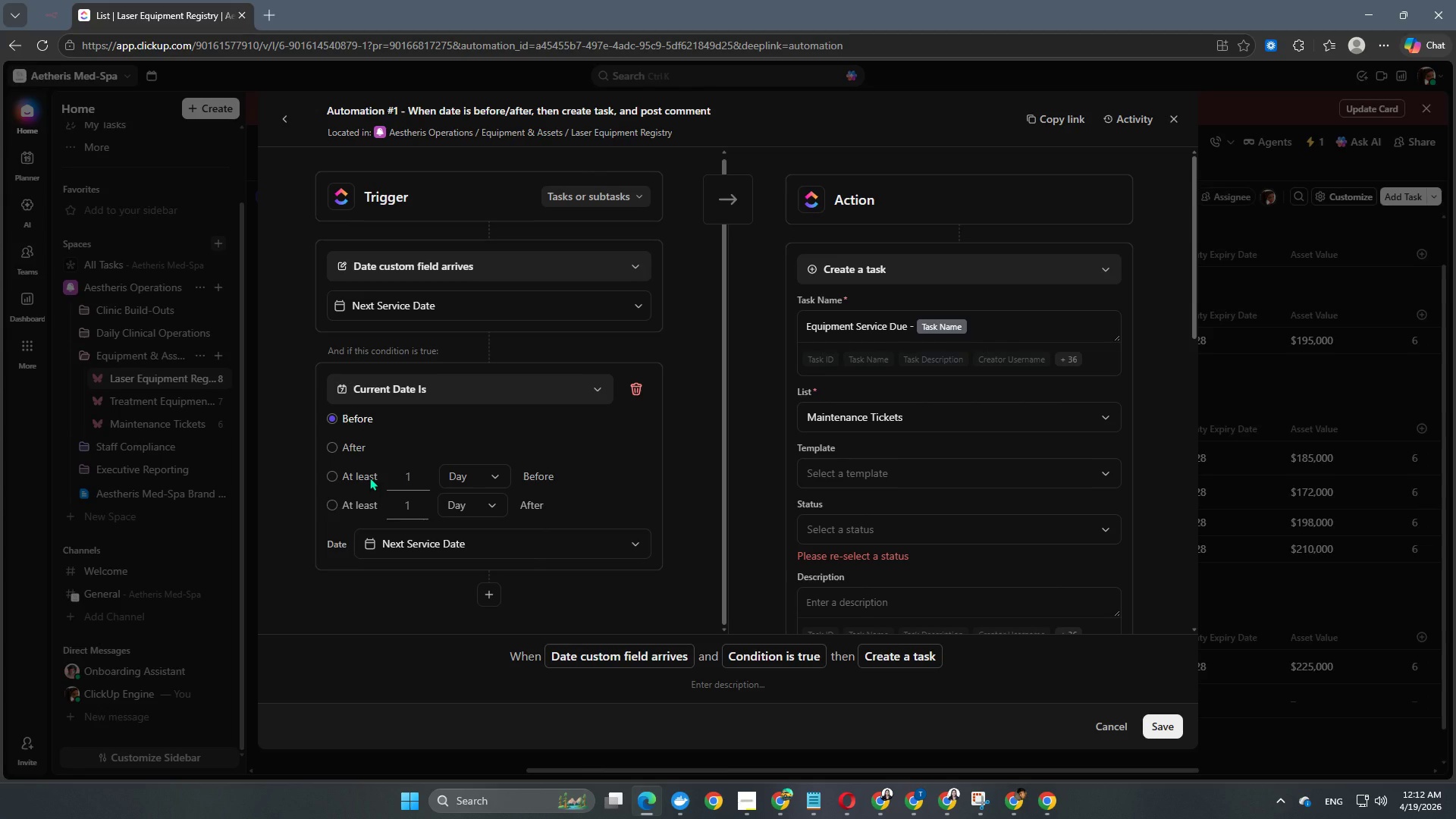 
scroll: coordinate [369, 477], scroll_direction: up, amount: 1.0
 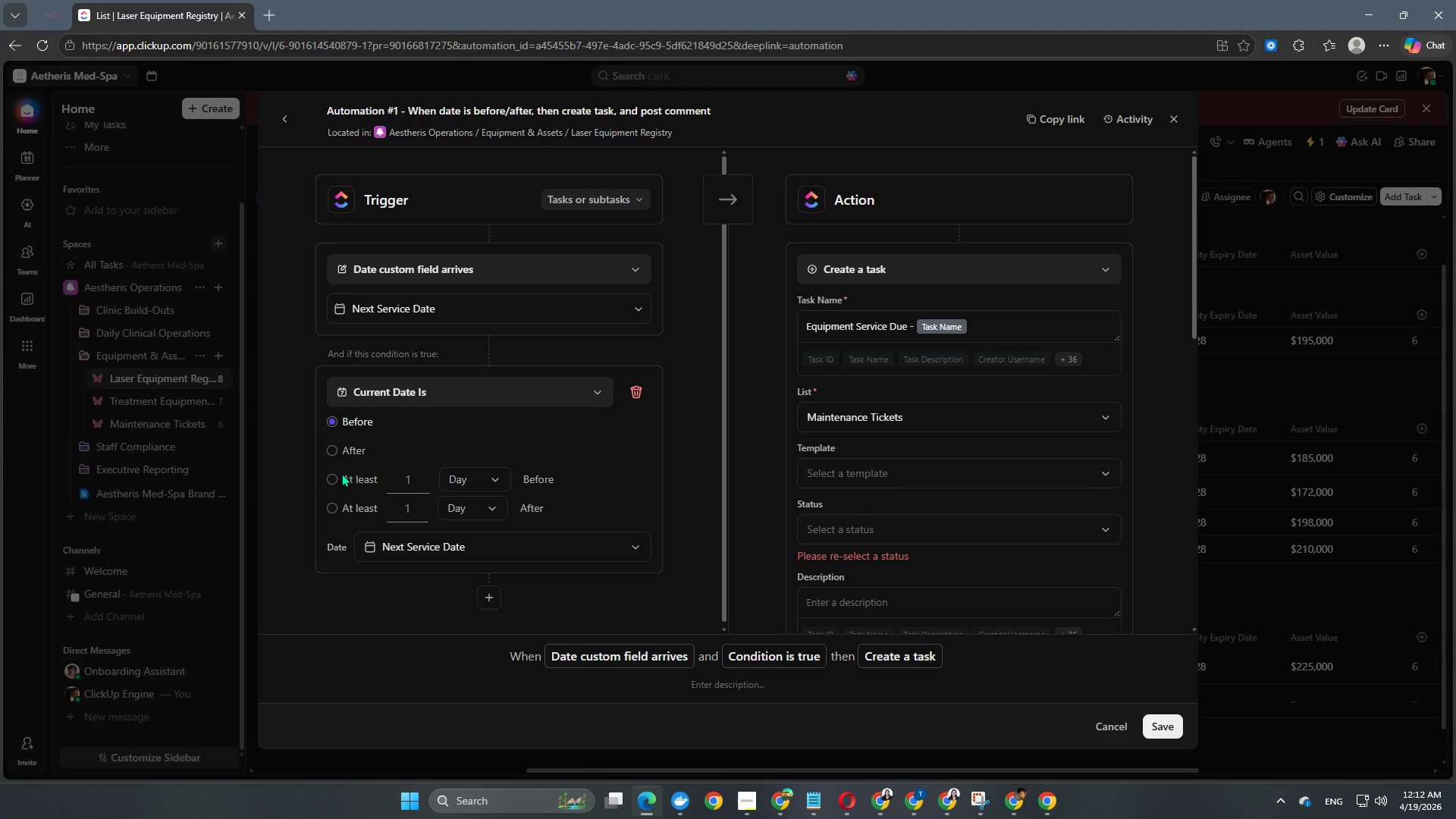 
left_click([334, 483])
 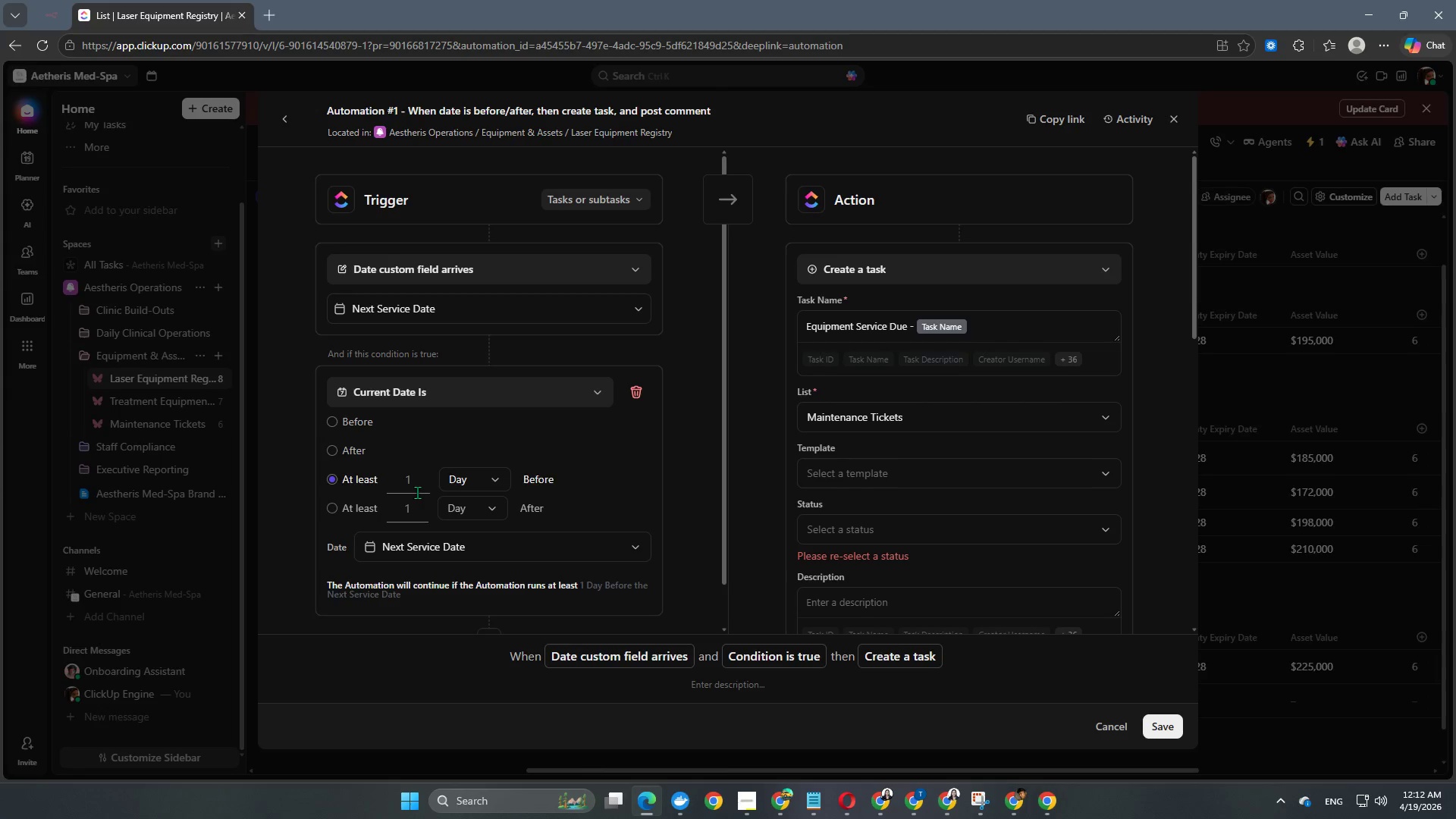 
left_click([413, 486])
 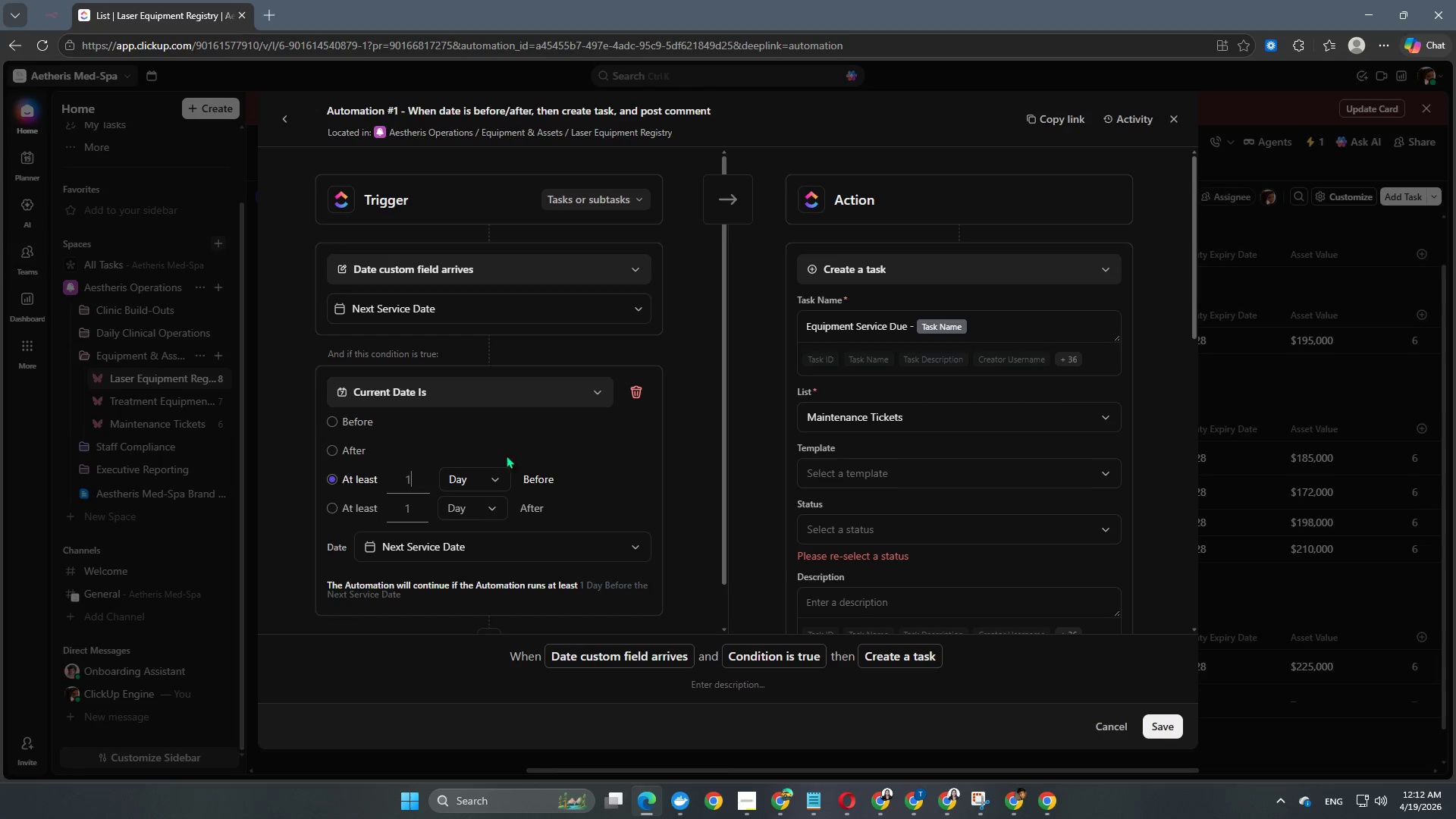 
scroll: coordinate [523, 482], scroll_direction: down, amount: 4.0
 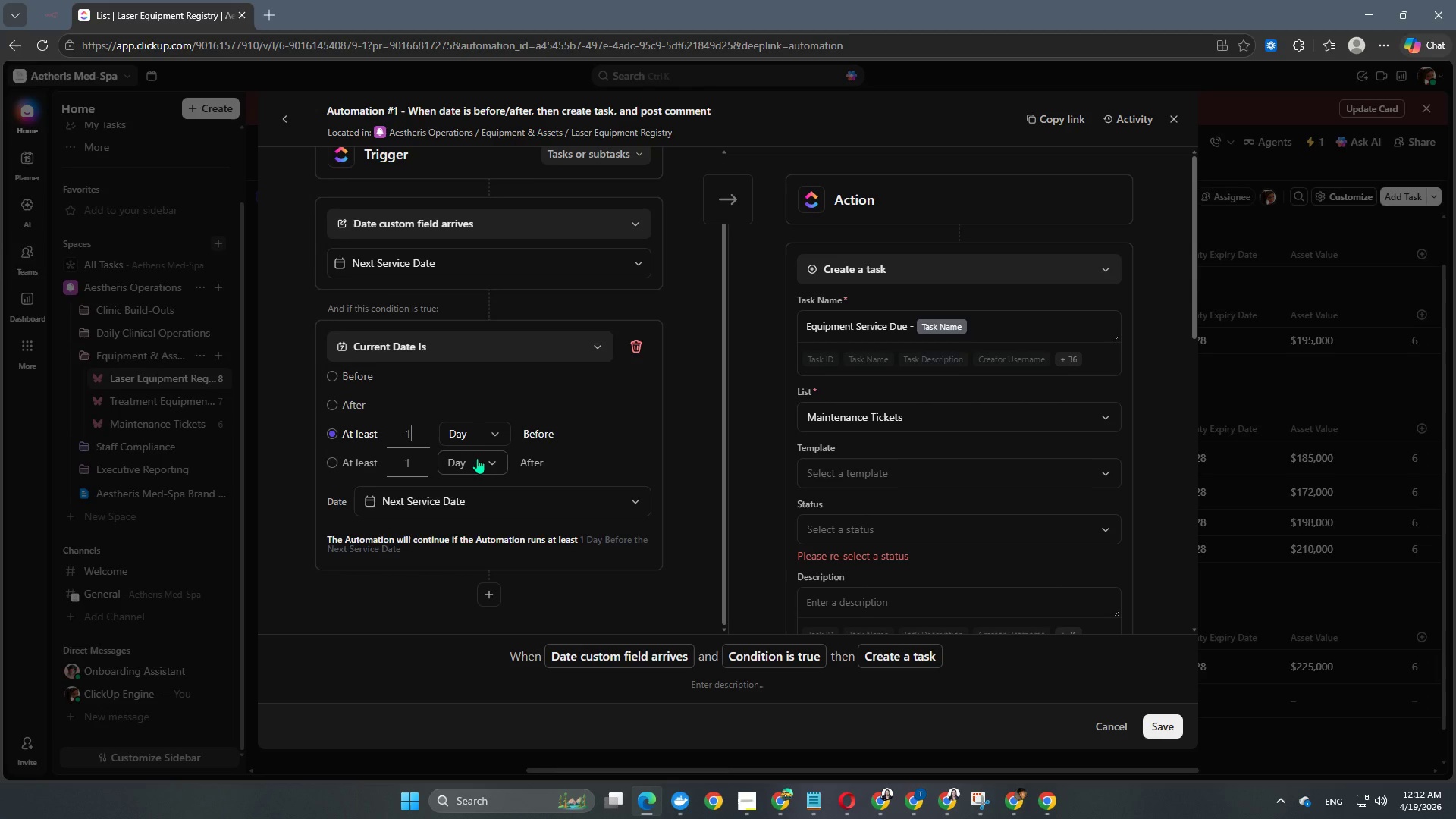 
scroll: coordinate [477, 458], scroll_direction: up, amount: 5.0
 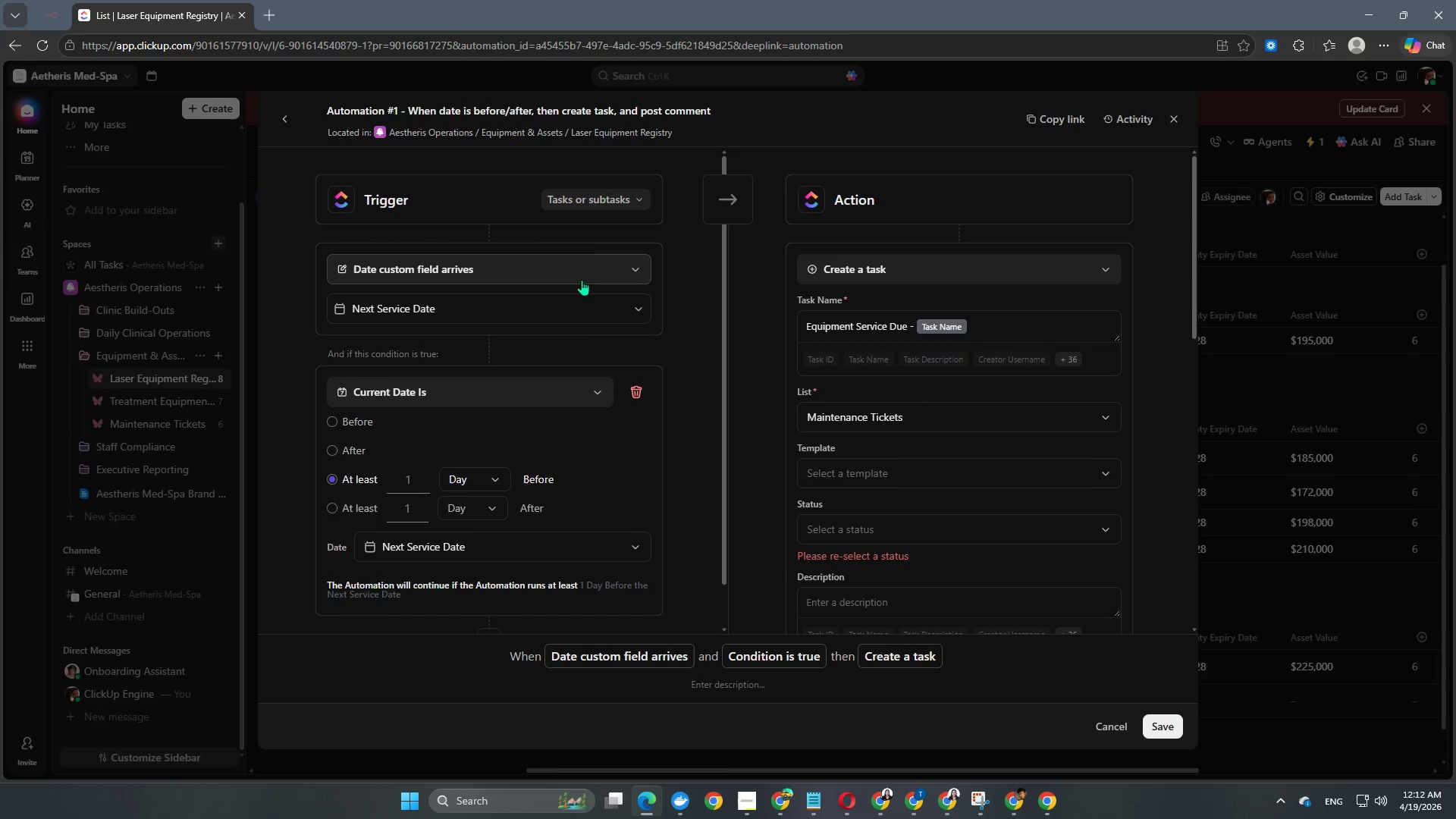 
left_click([612, 202])
 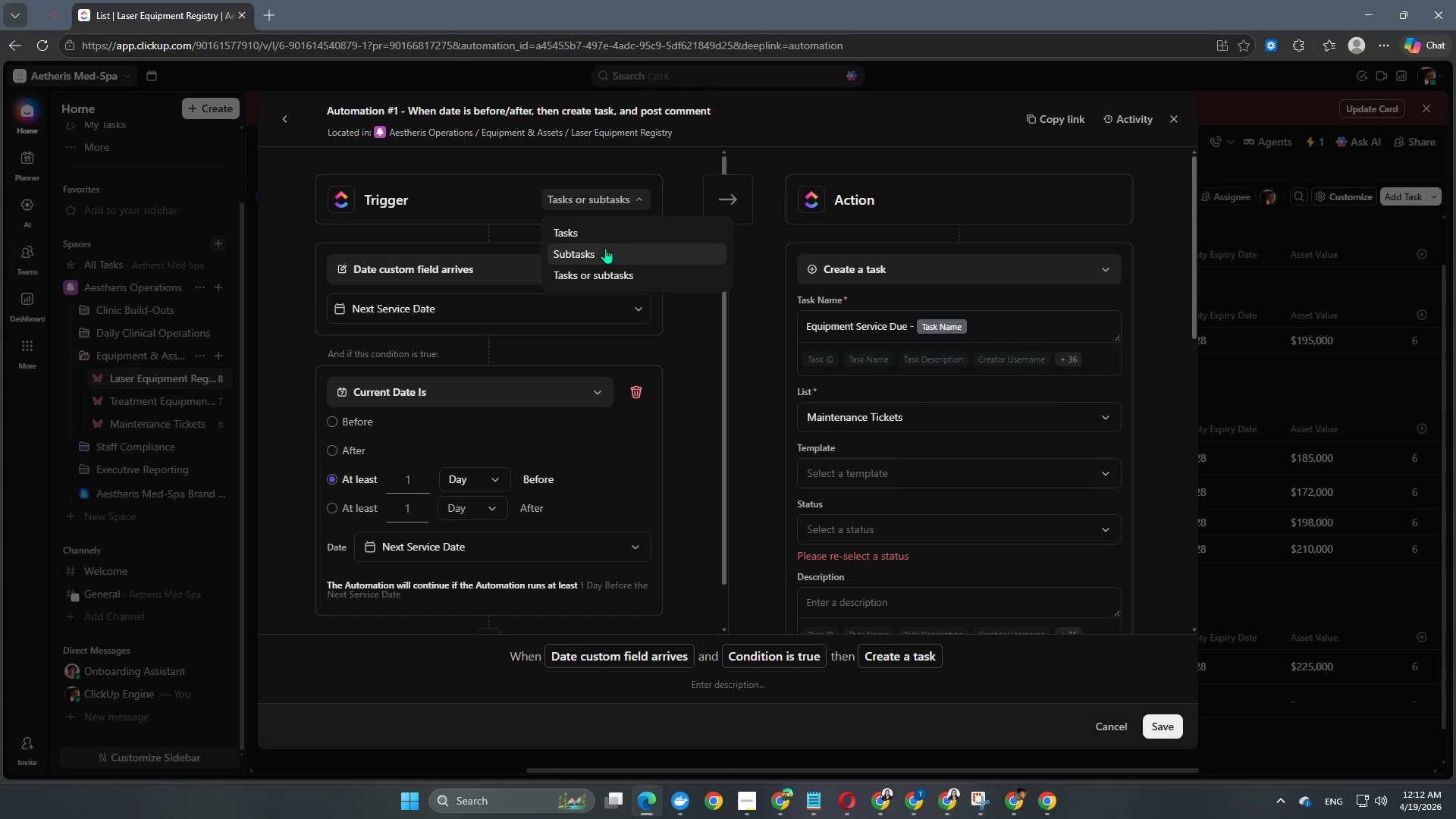 
left_click([605, 242])
 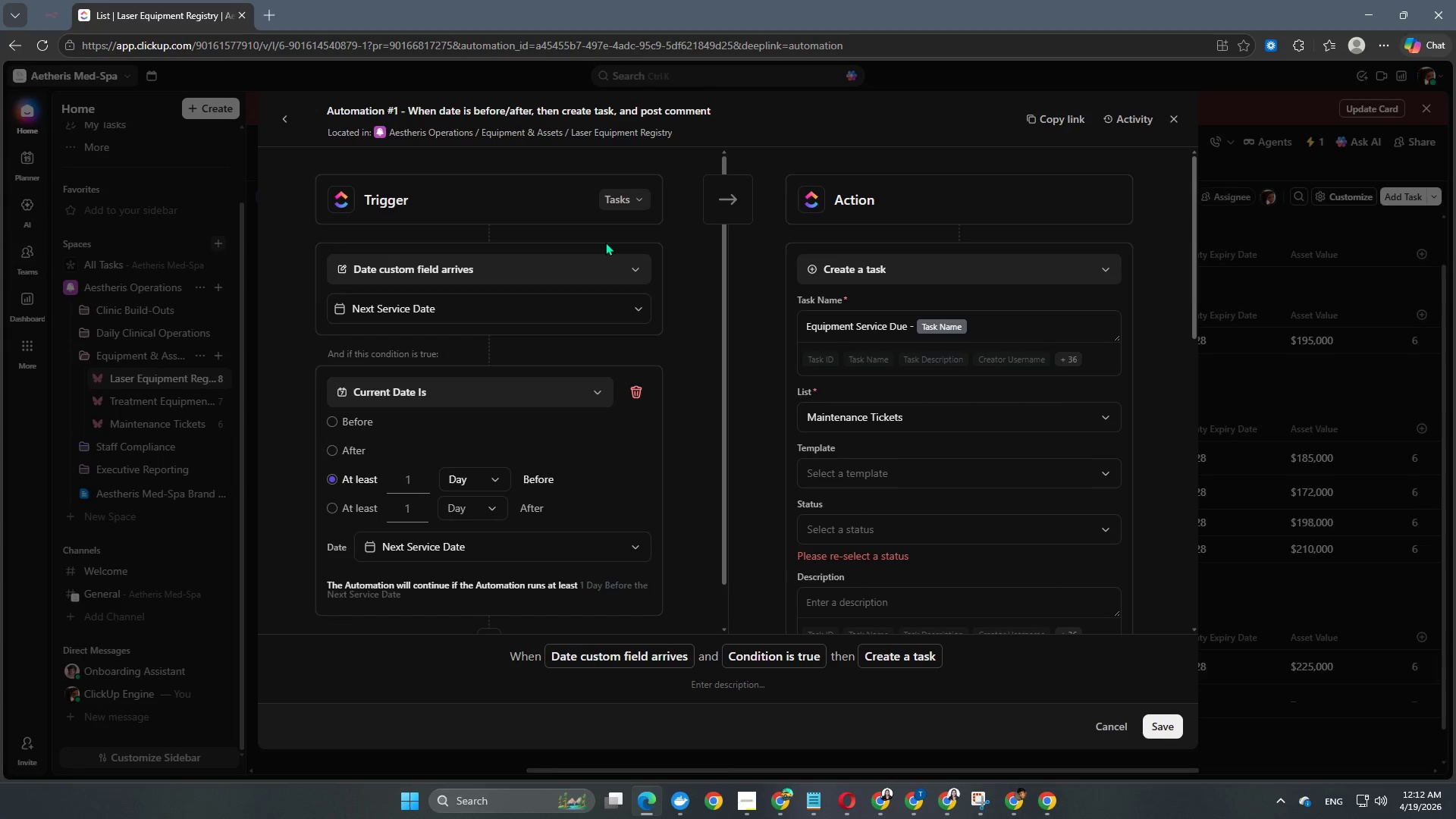 
scroll: coordinate [889, 451], scroll_direction: down, amount: 7.0
 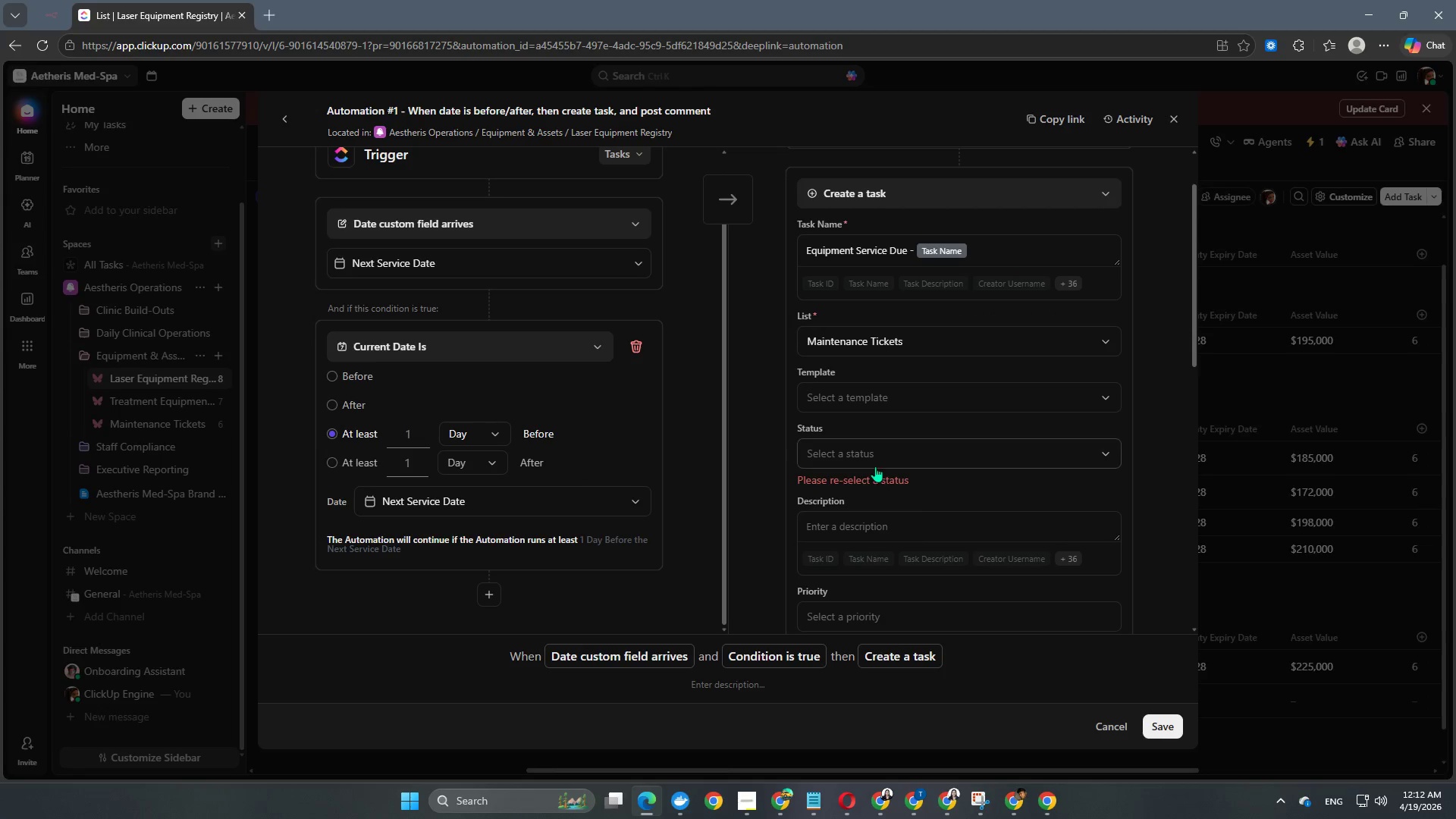 
left_click([873, 453])
 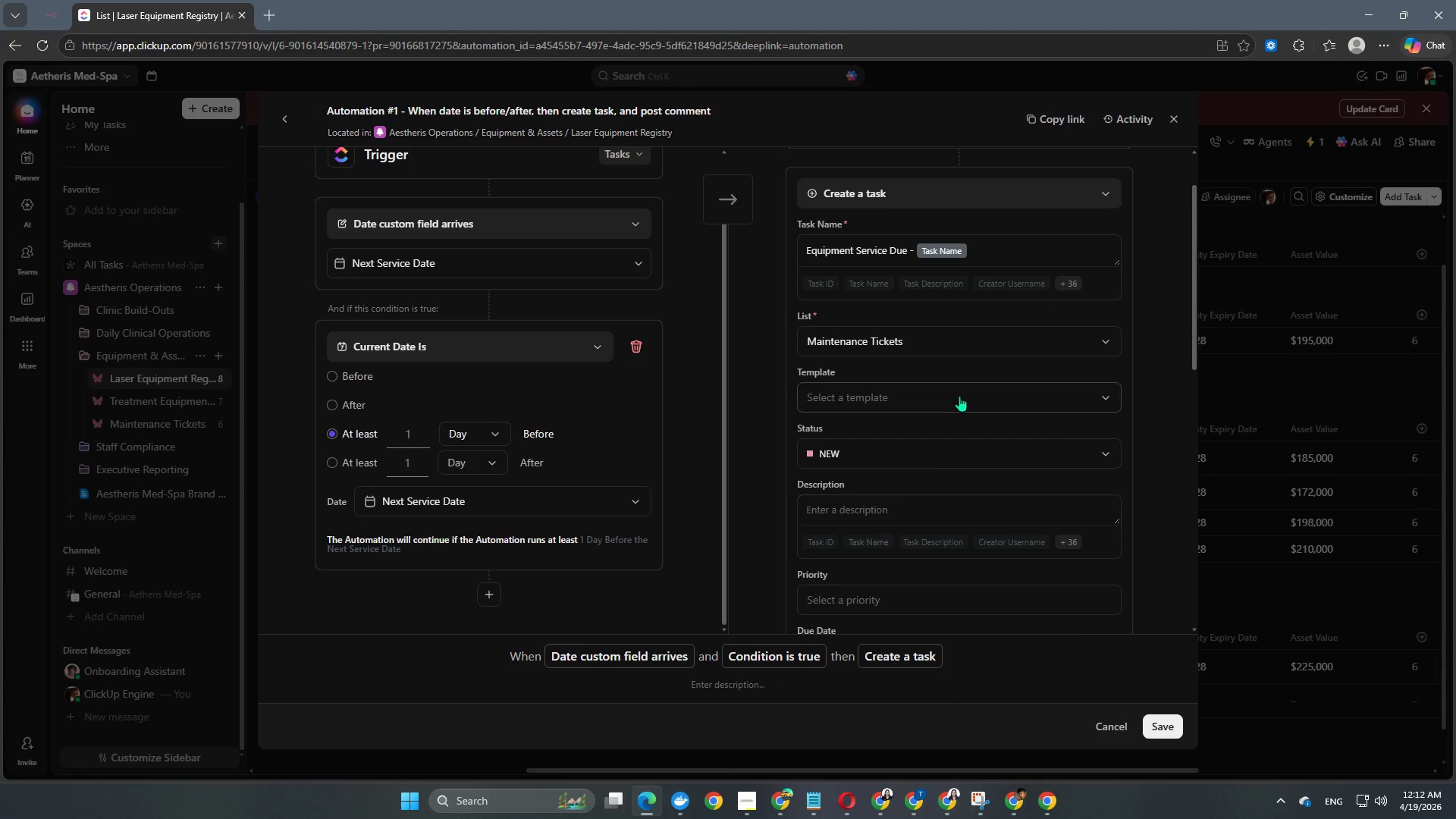 
scroll: coordinate [959, 396], scroll_direction: down, amount: 13.0
 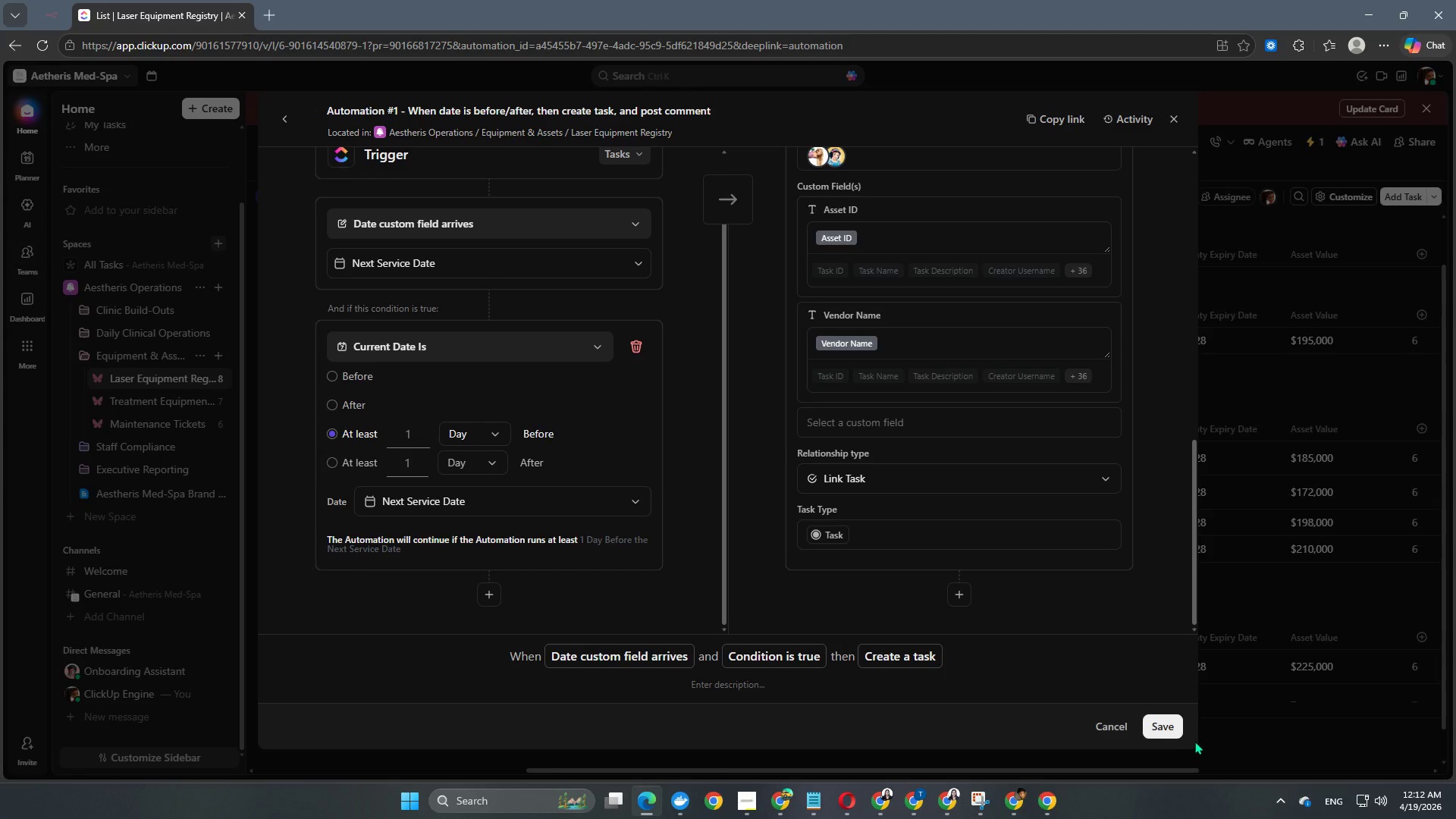 
left_click([1168, 730])
 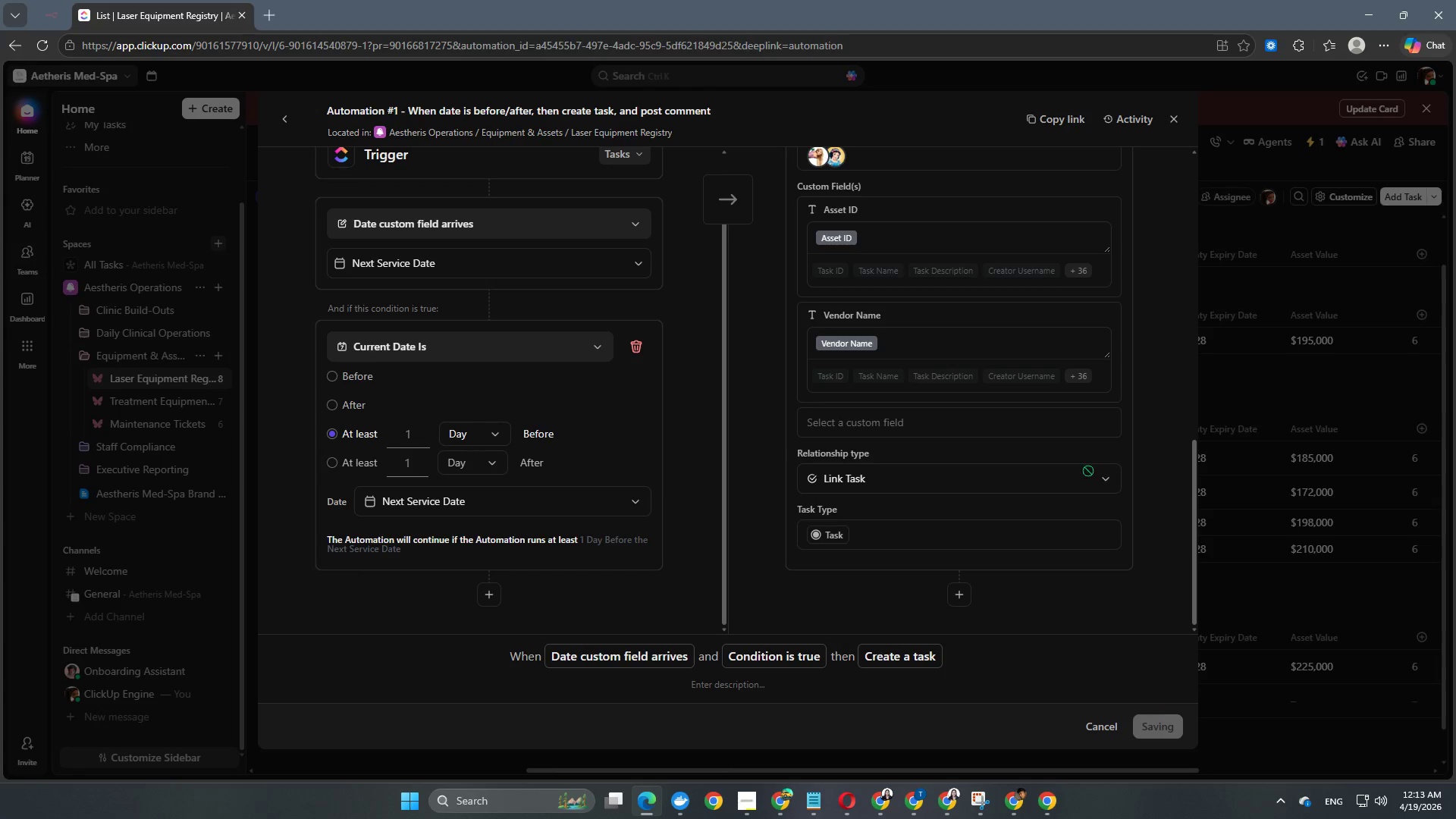 
scroll: coordinate [966, 357], scroll_direction: down, amount: 3.0
 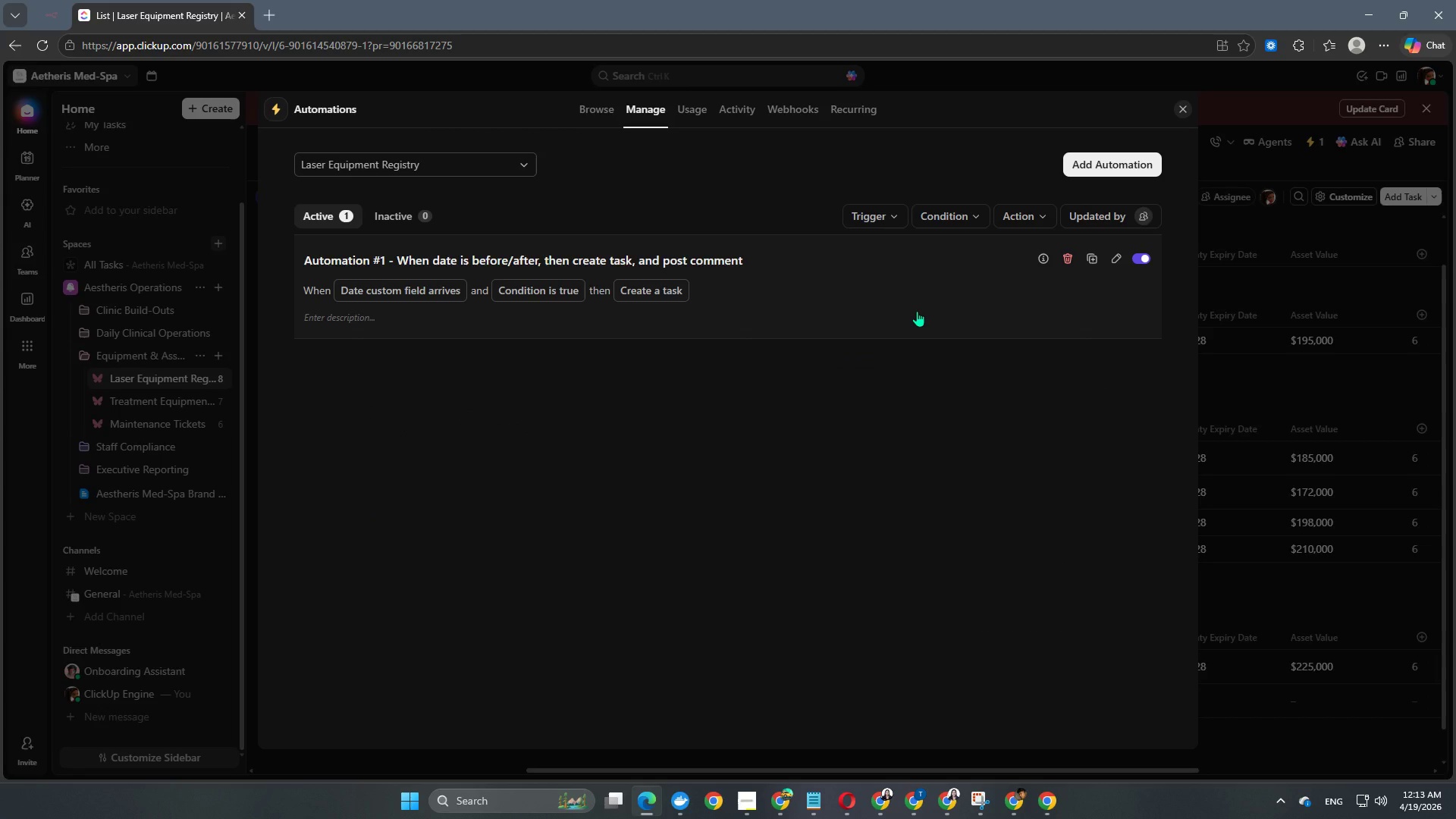 
left_click([917, 310])
 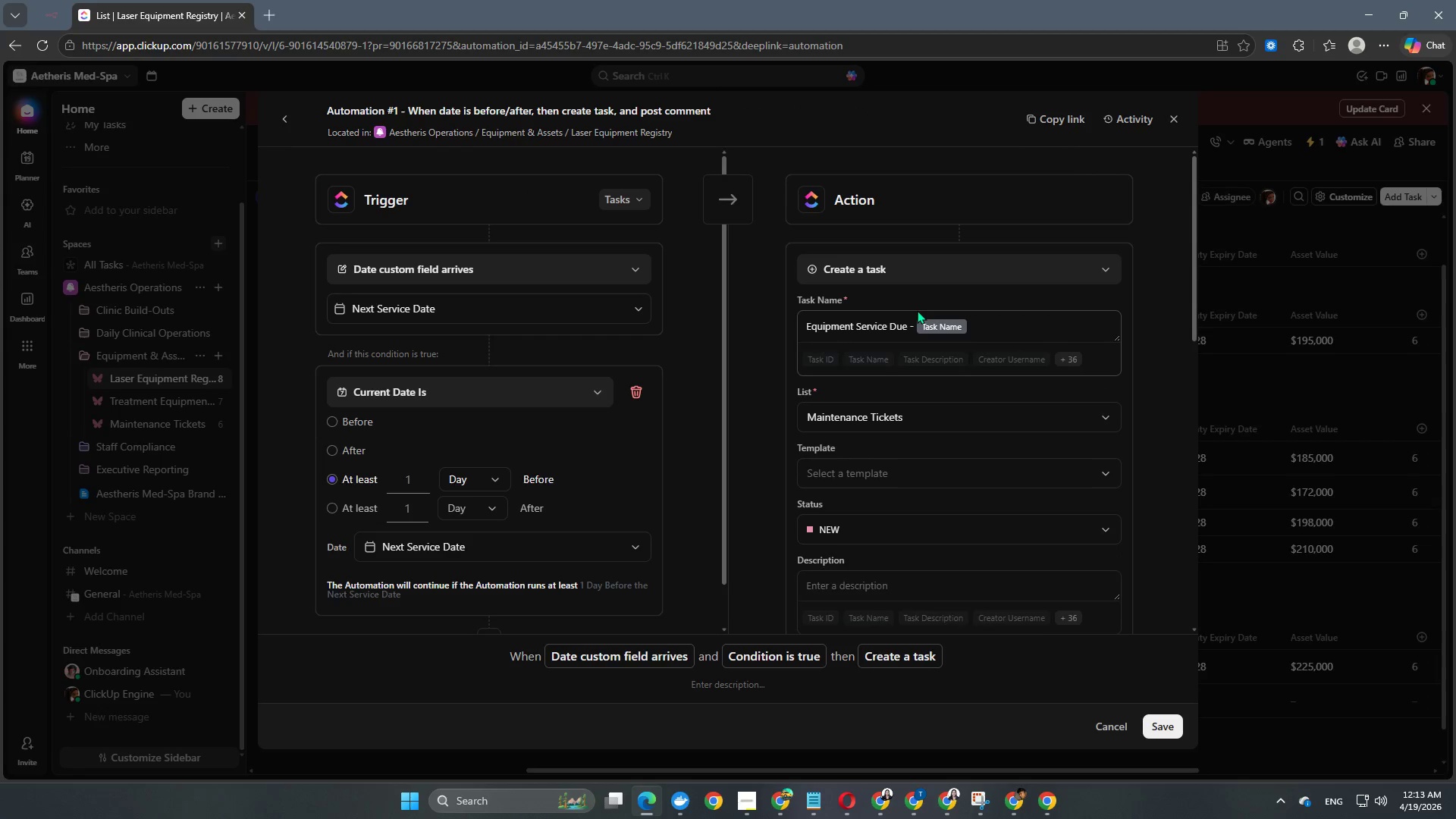 
scroll: coordinate [952, 447], scroll_direction: down, amount: 14.0
 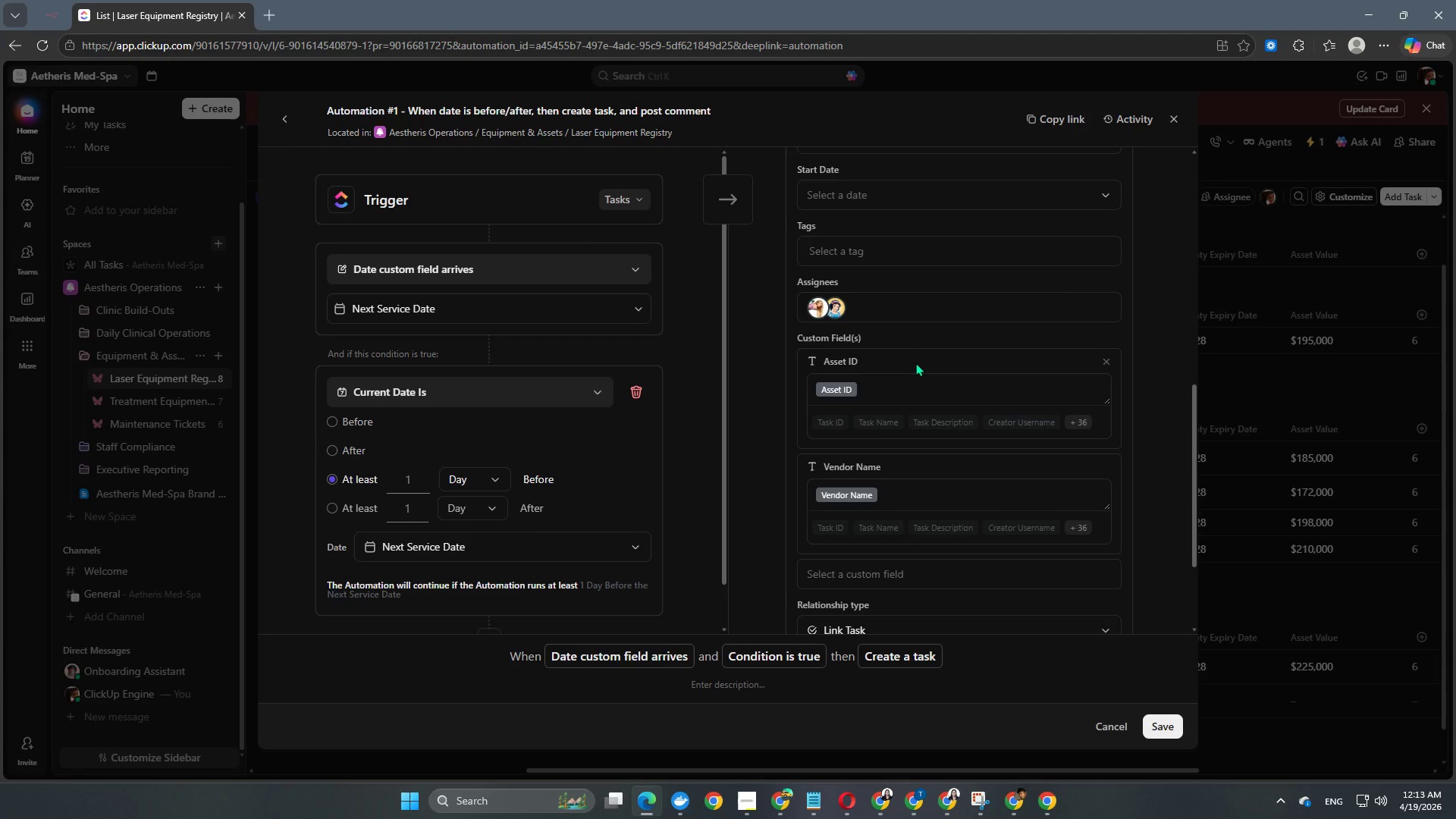 
scroll: coordinate [915, 362], scroll_direction: up, amount: 9.0
 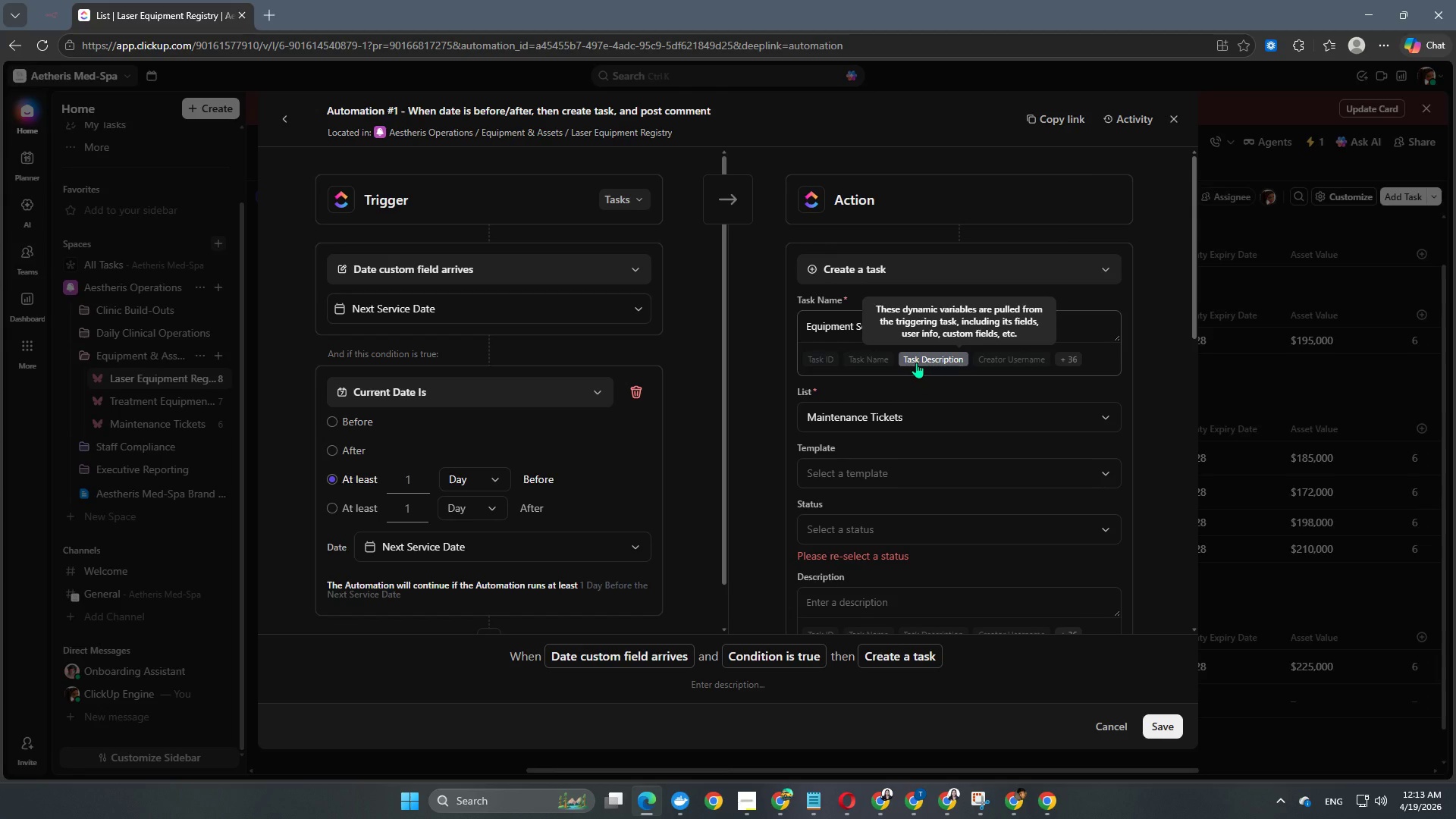 
scroll: coordinate [902, 460], scroll_direction: down, amount: 2.0
 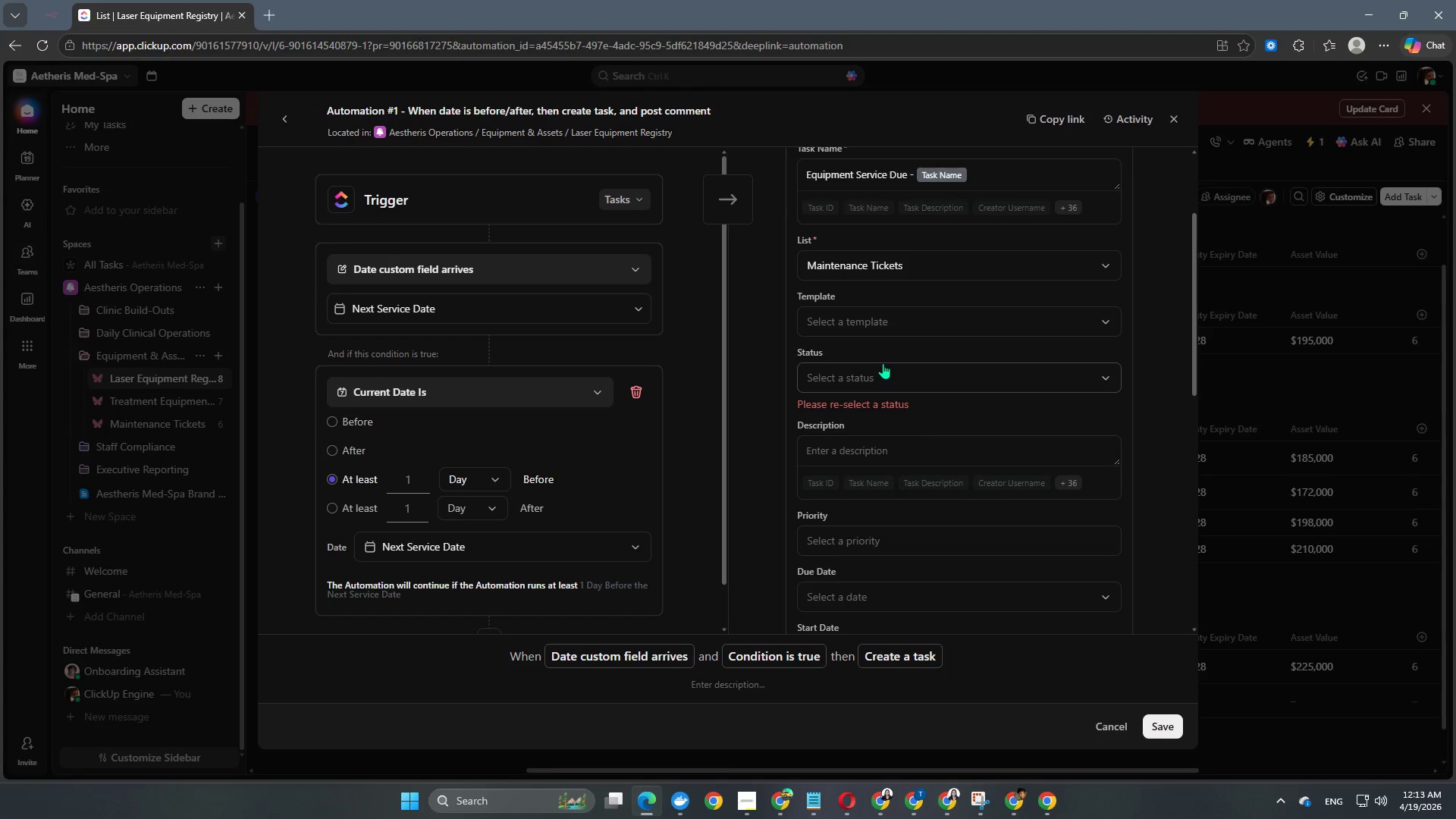 
left_click([883, 363])
 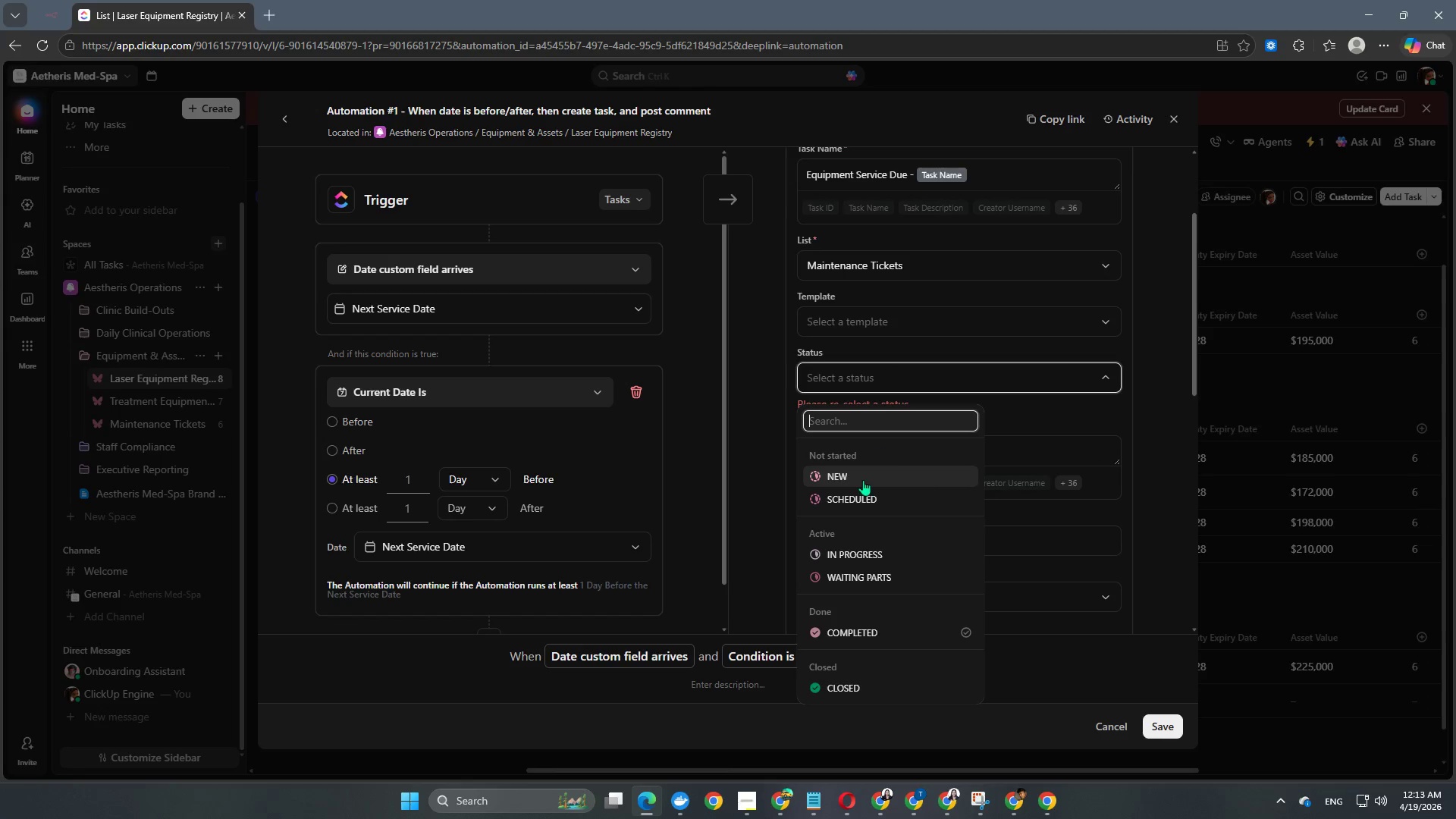 
left_click([862, 482])
 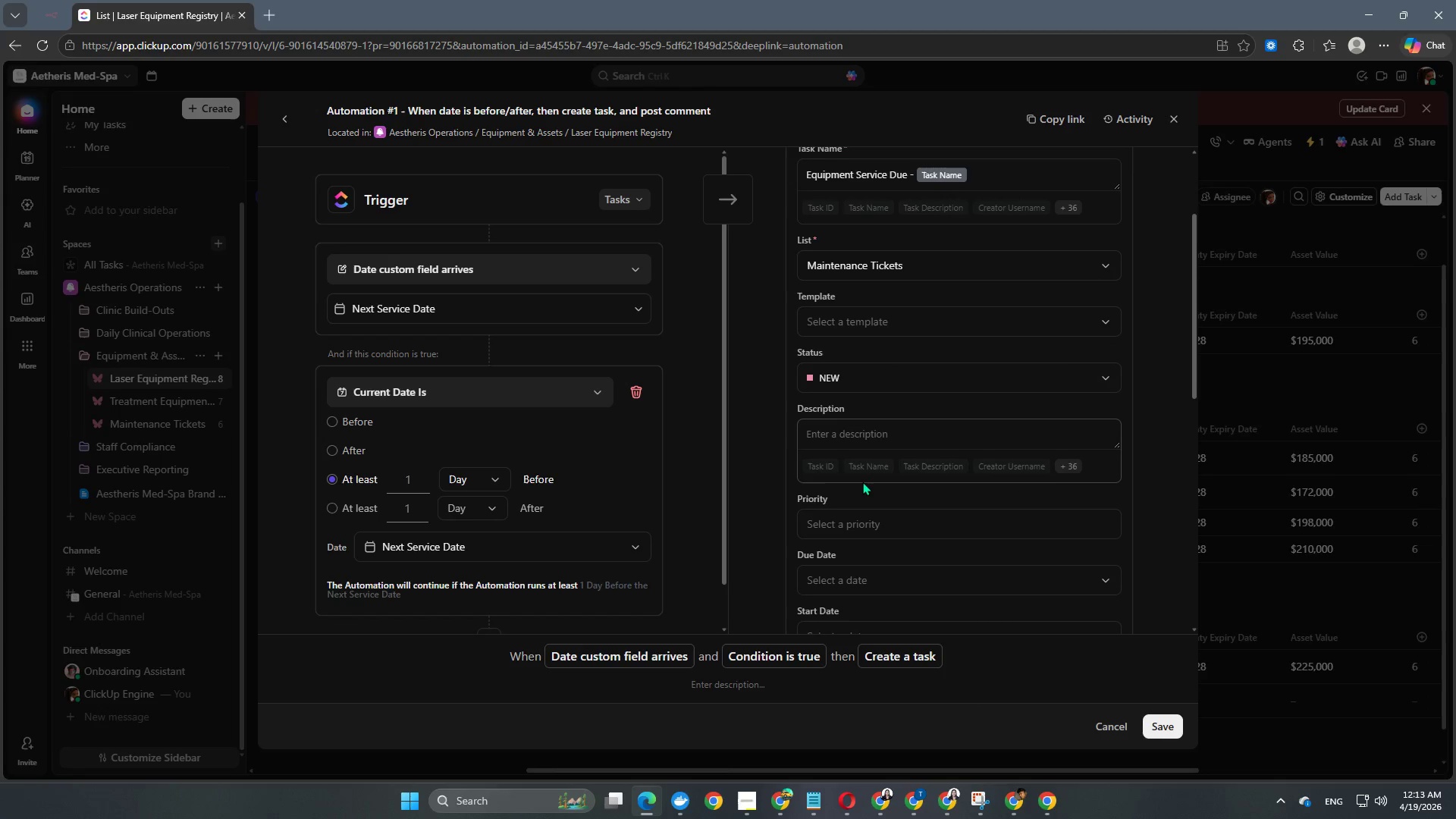 
scroll: coordinate [861, 485], scroll_direction: down, amount: 14.0
 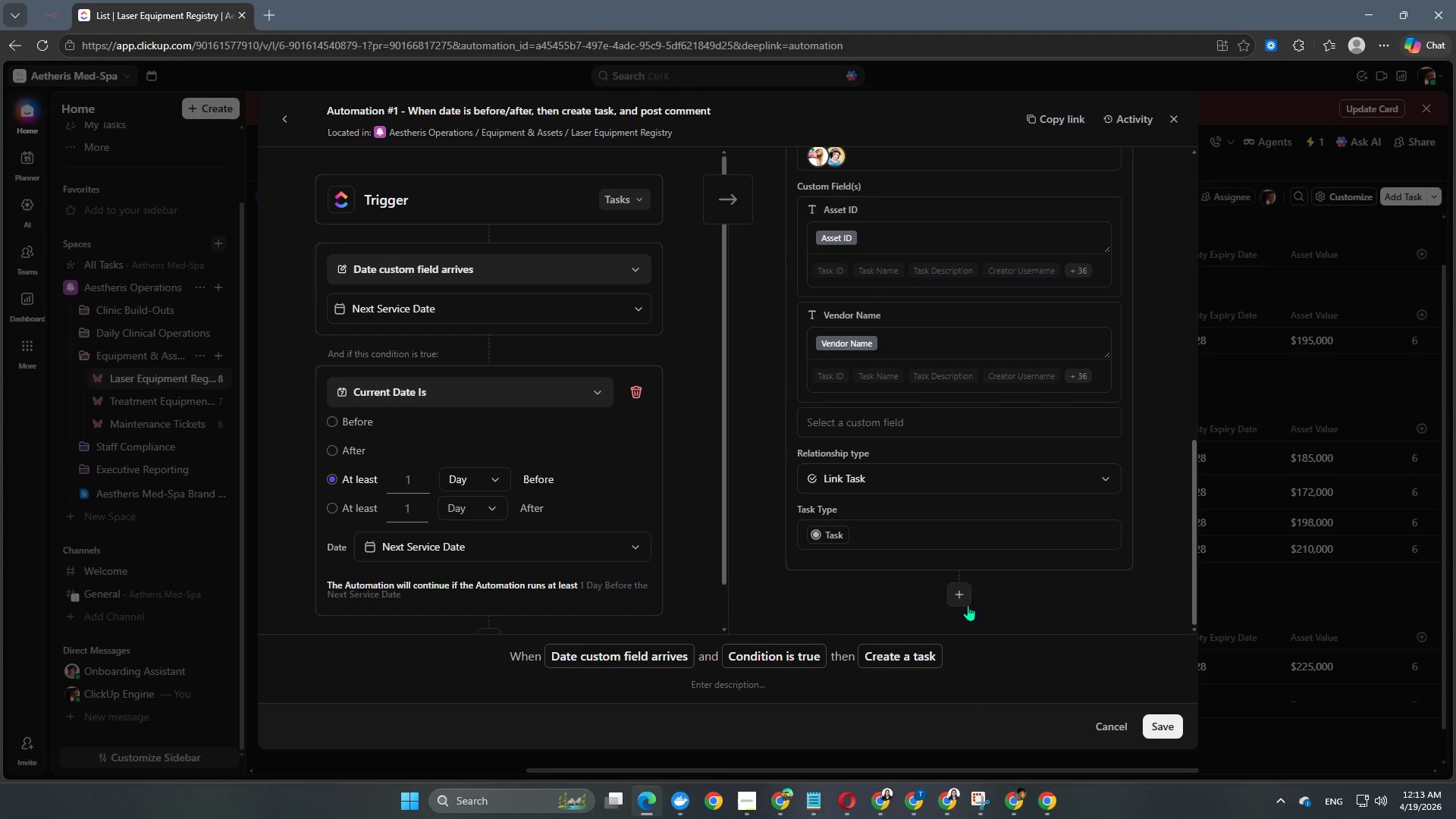 
left_click([965, 589])
 